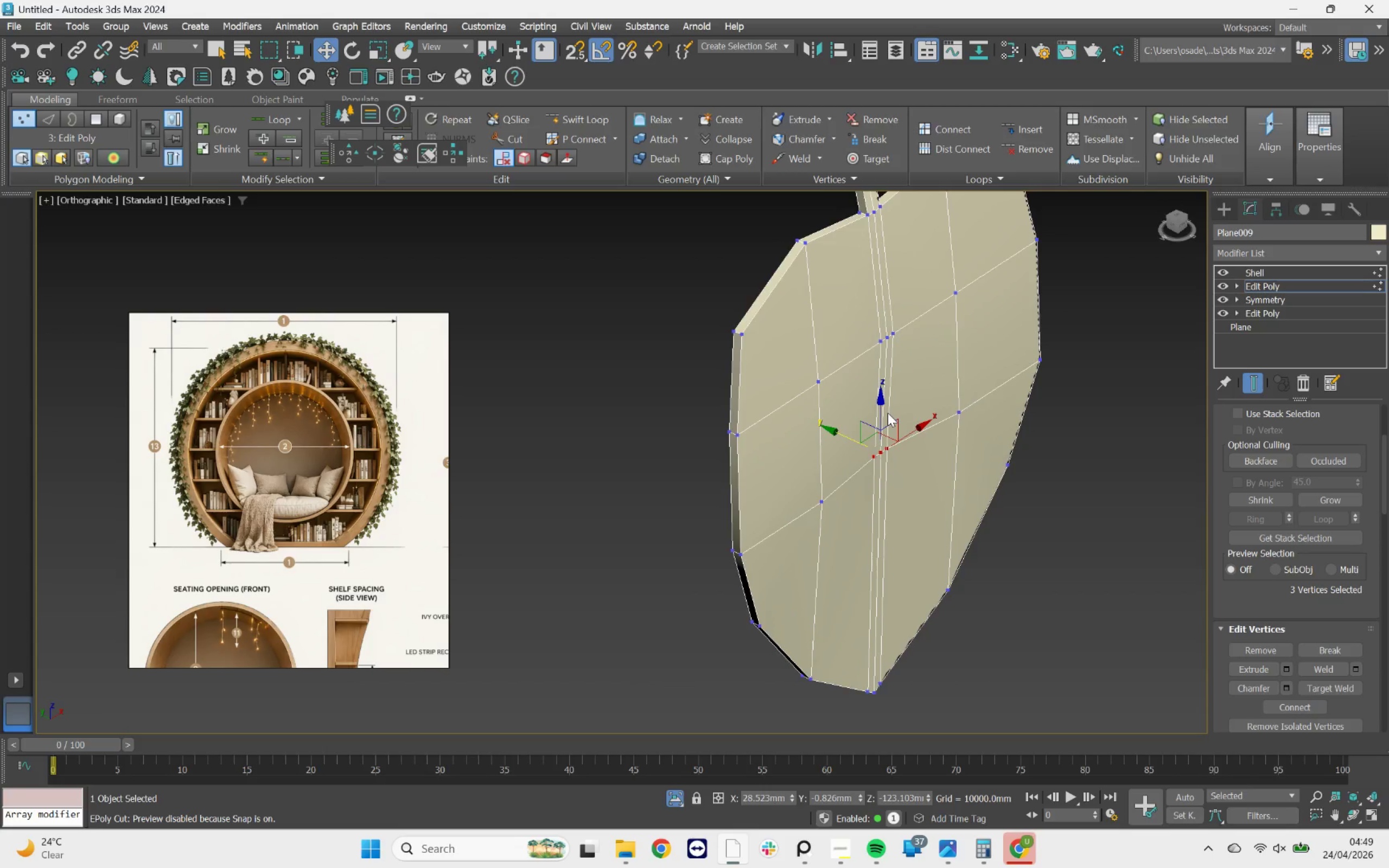 
hold_key(key=AltLeft, duration=1.44)
 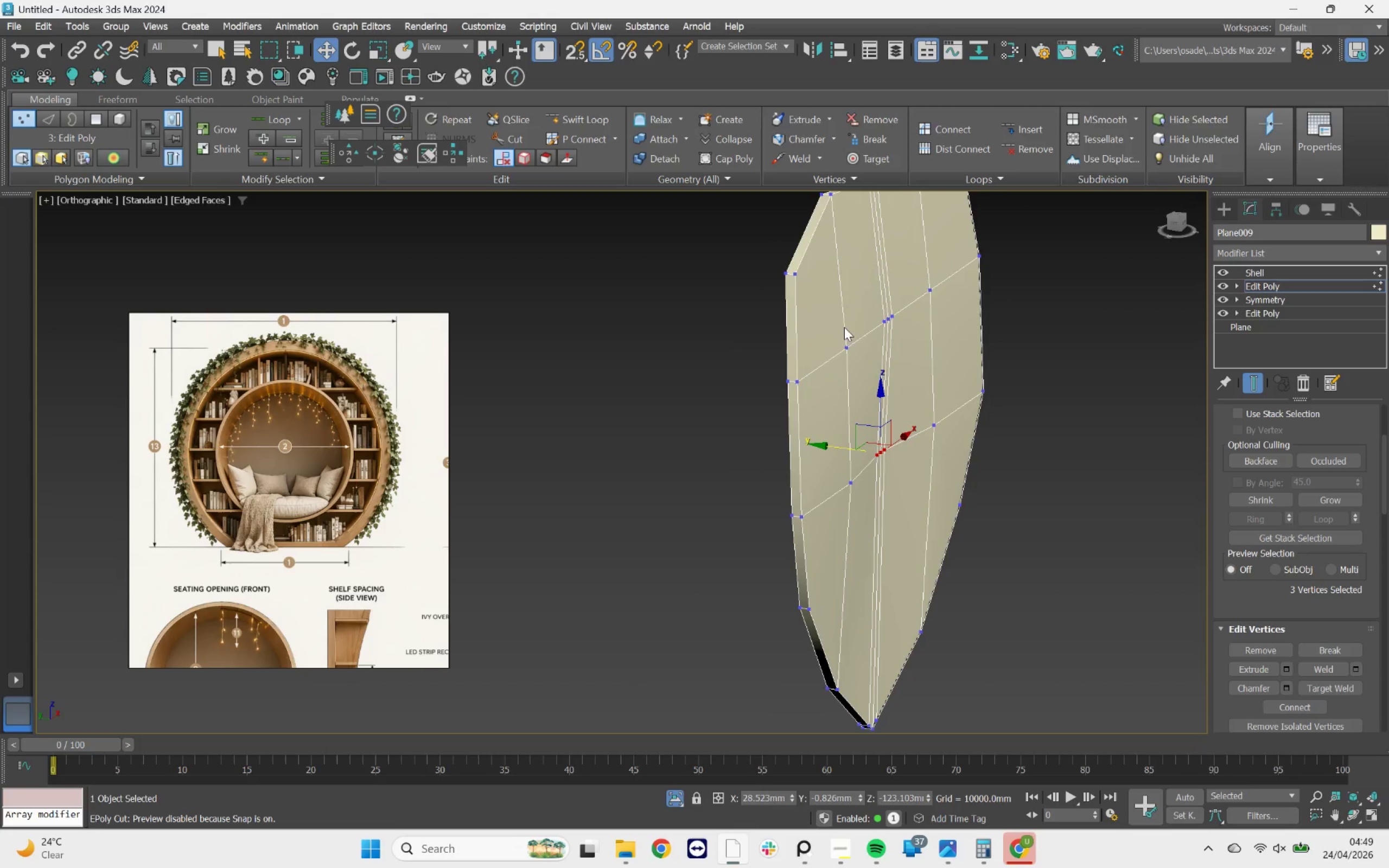 
left_click_drag(start_coordinate=[856, 325], to_coordinate=[823, 373])
 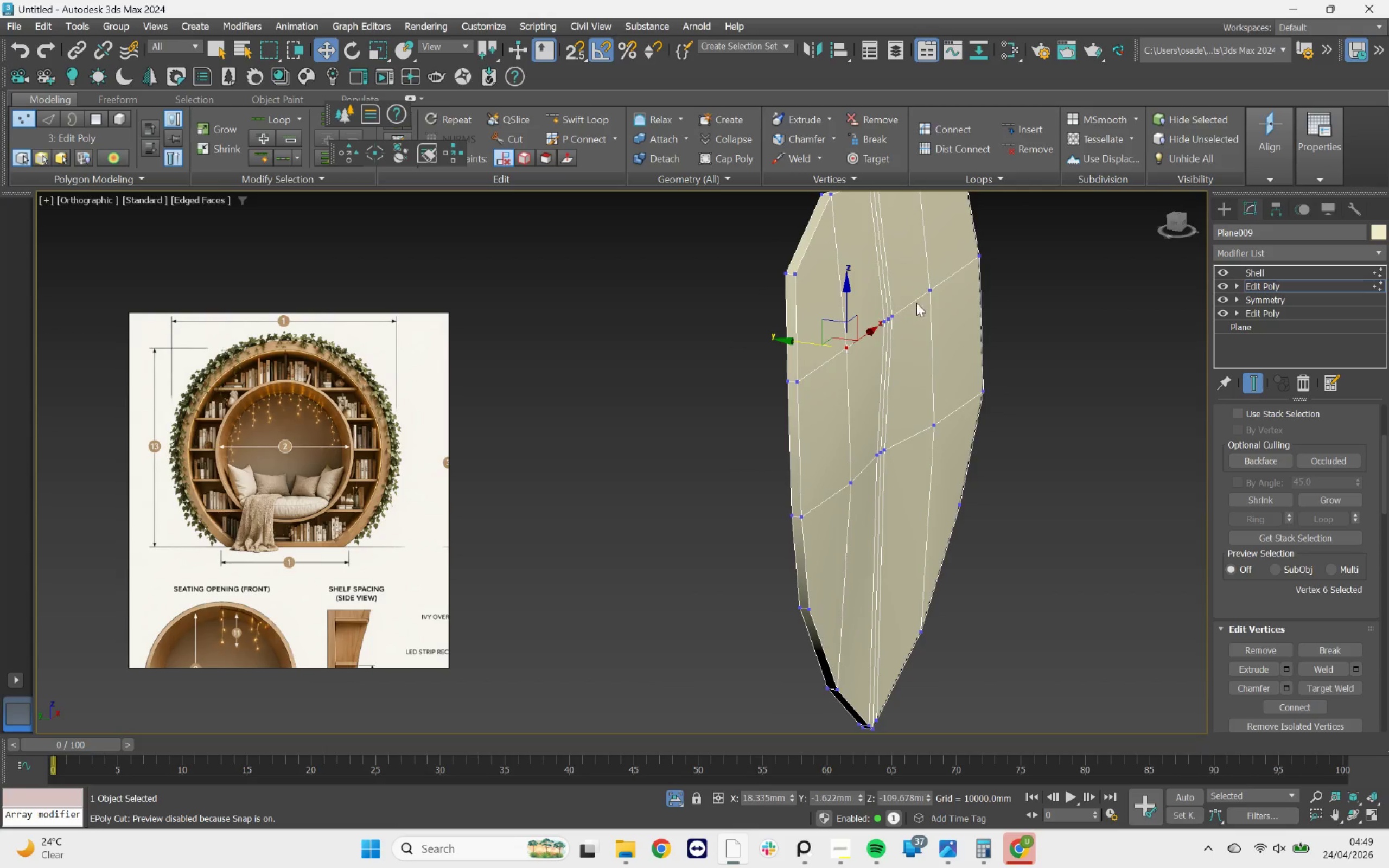 
hold_key(key=ControlLeft, duration=1.39)
left_click_drag(start_coordinate=[938, 276], to_coordinate=[909, 334])
 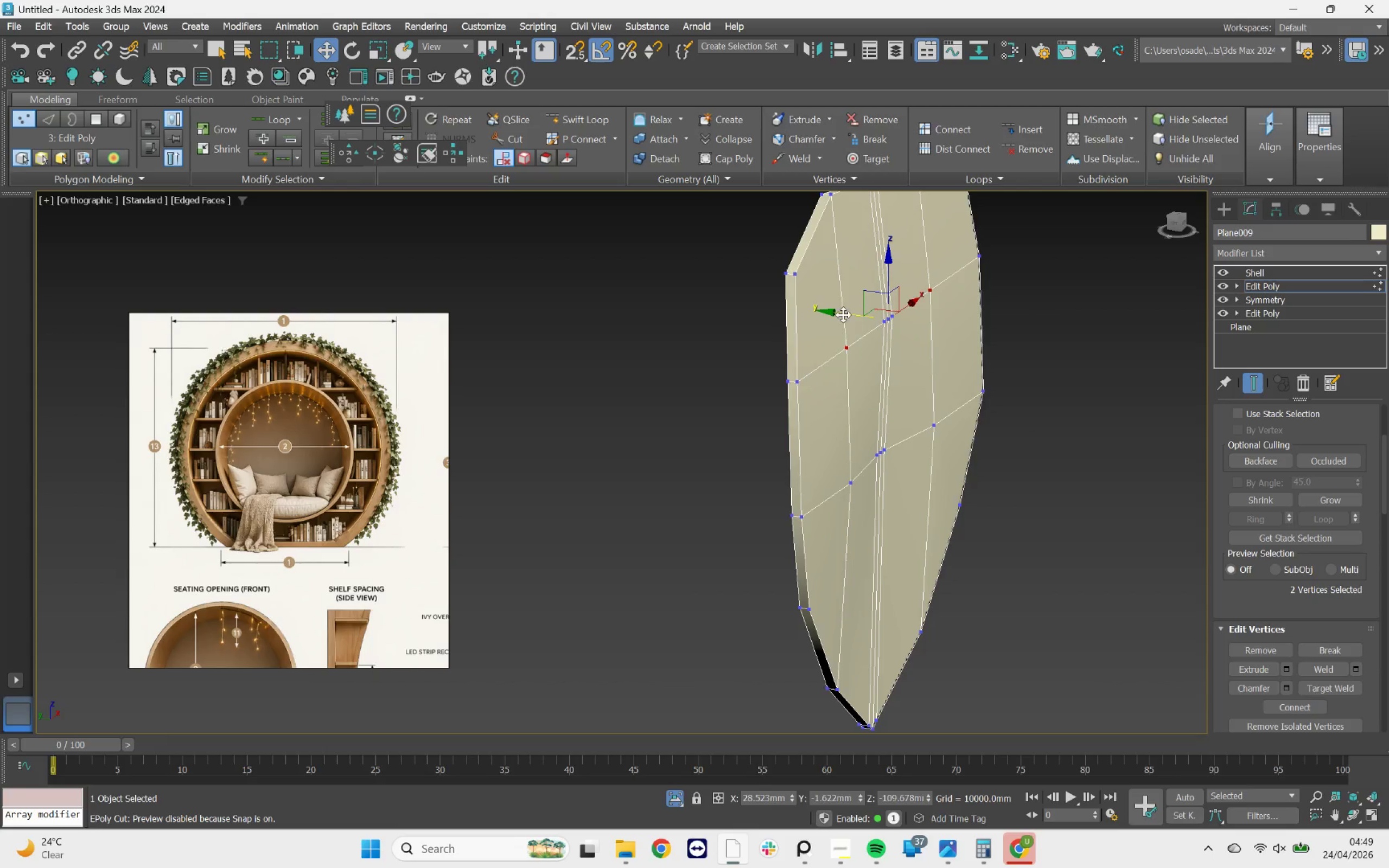 
left_click_drag(start_coordinate=[844, 313], to_coordinate=[827, 305])
 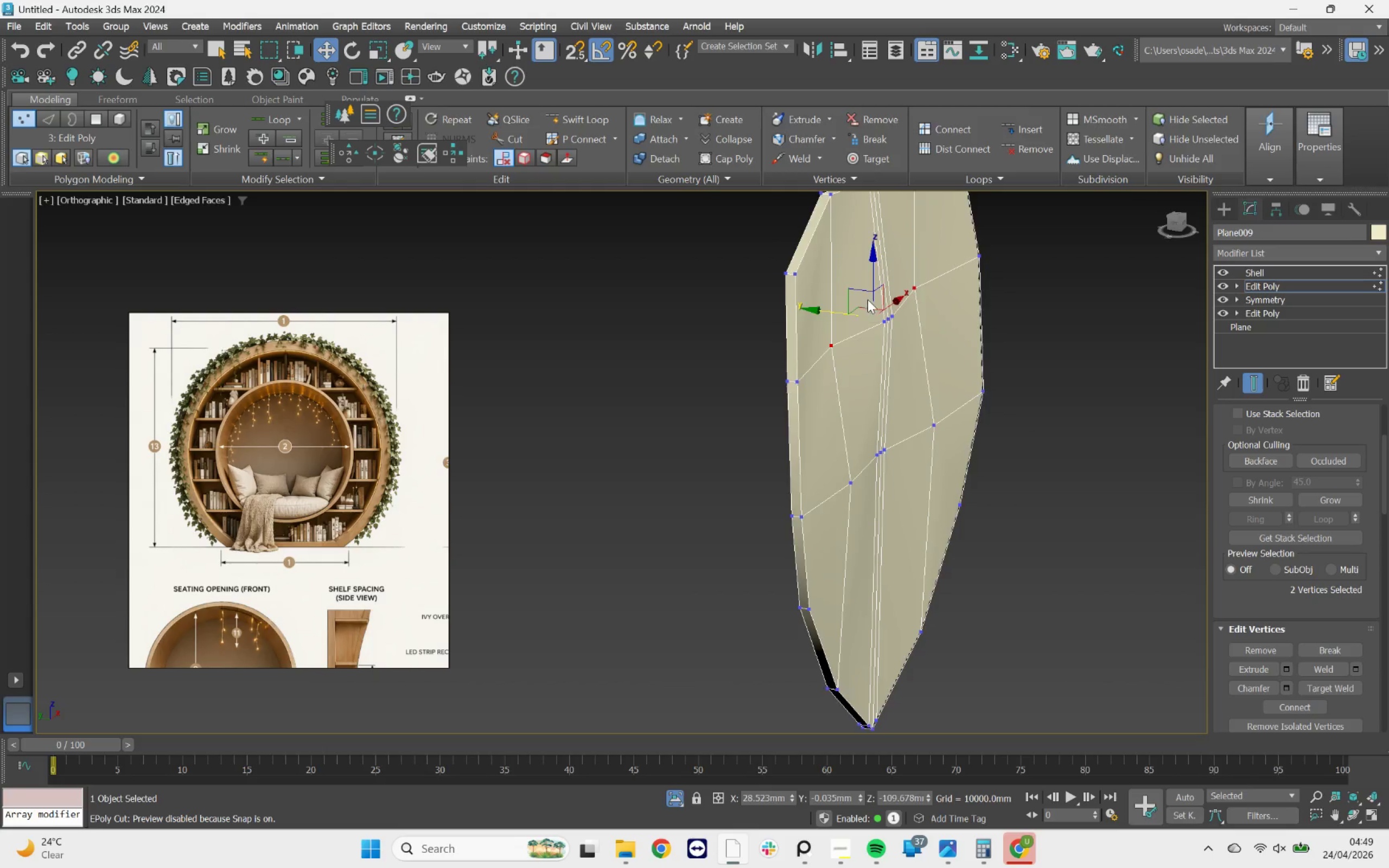 
scroll: coordinate [881, 318], scroll_direction: down, amount: 2.0
 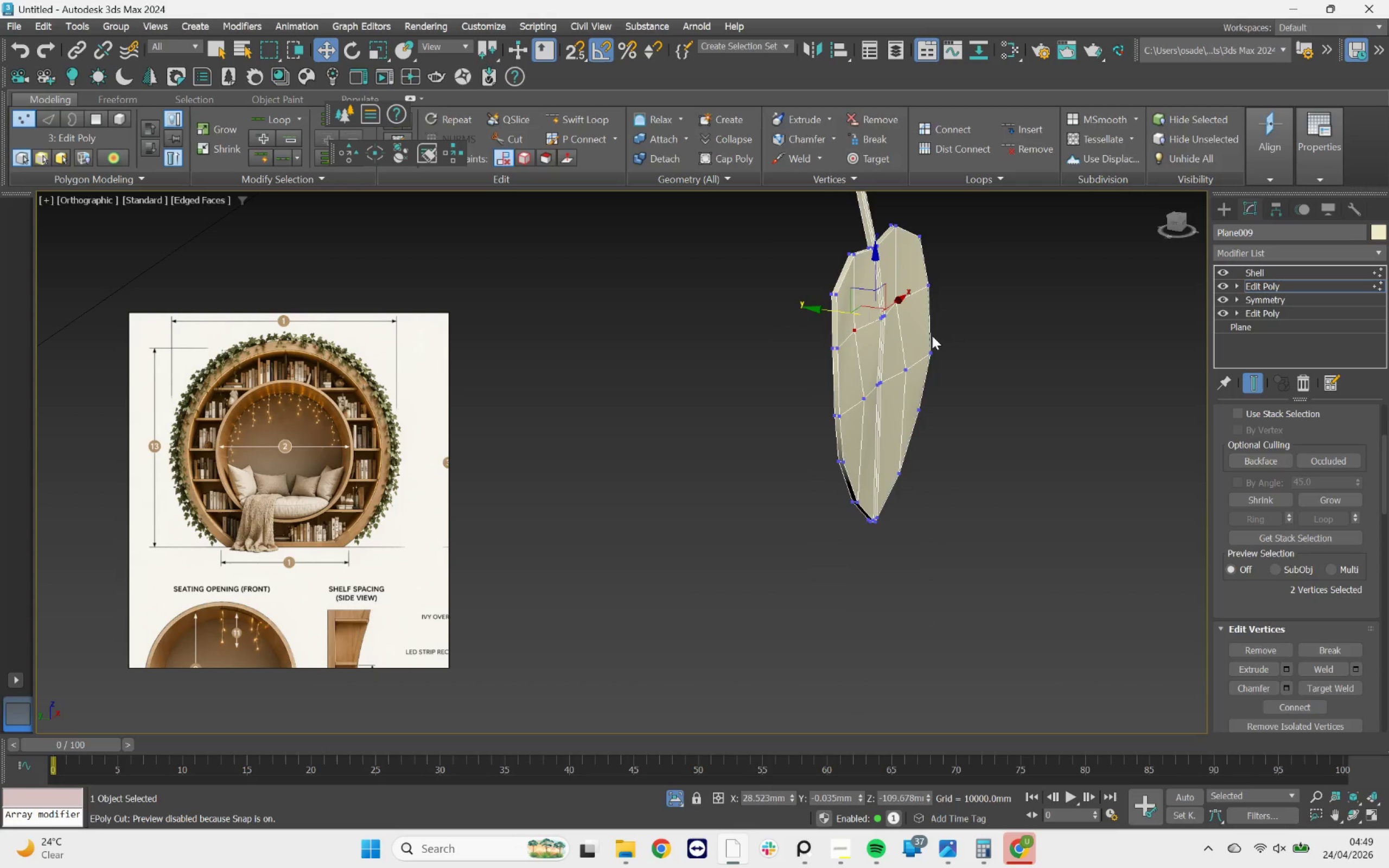 
hold_key(key=AltLeft, duration=1.63)
 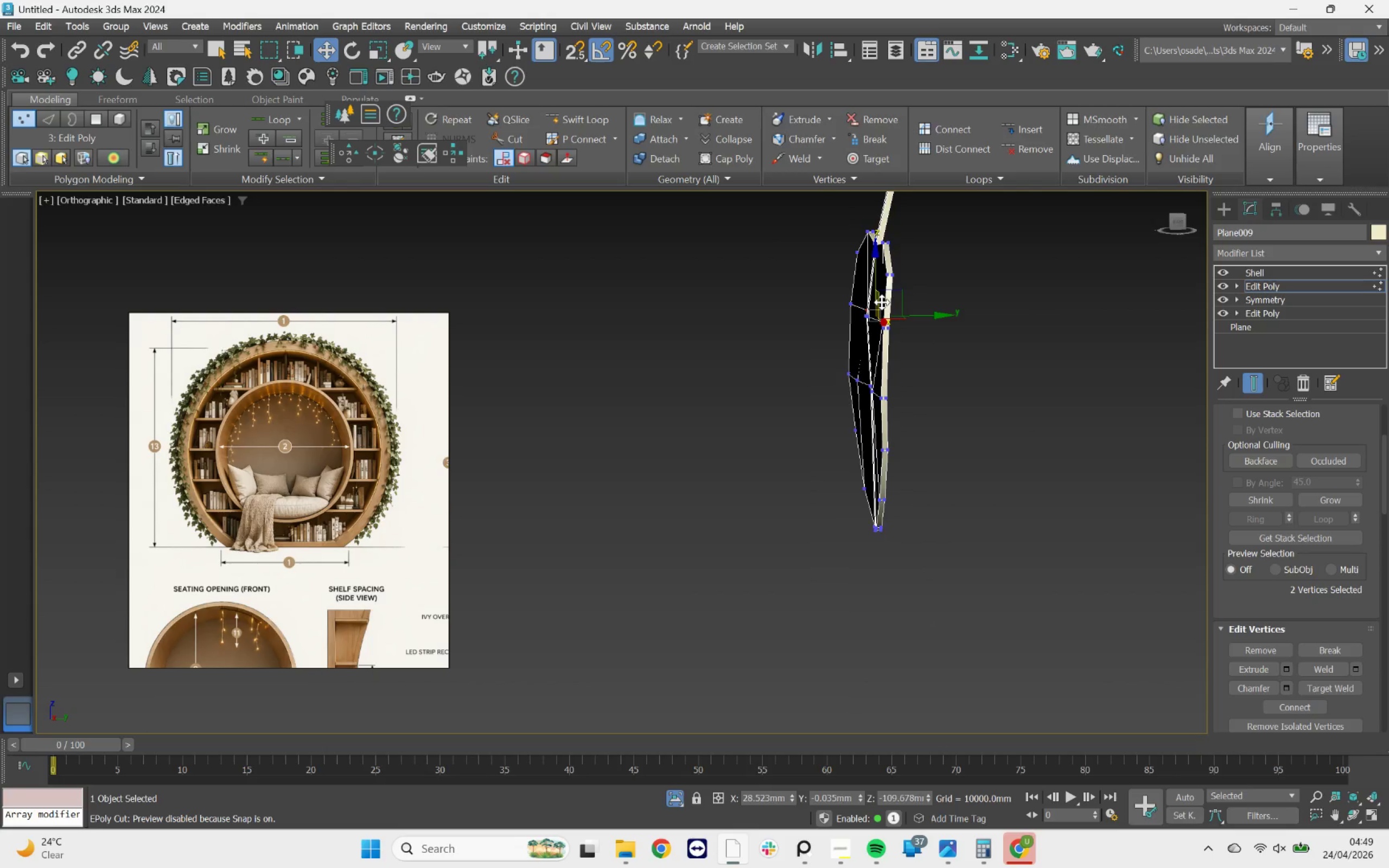 
scroll: coordinate [882, 302], scroll_direction: down, amount: 1.0
 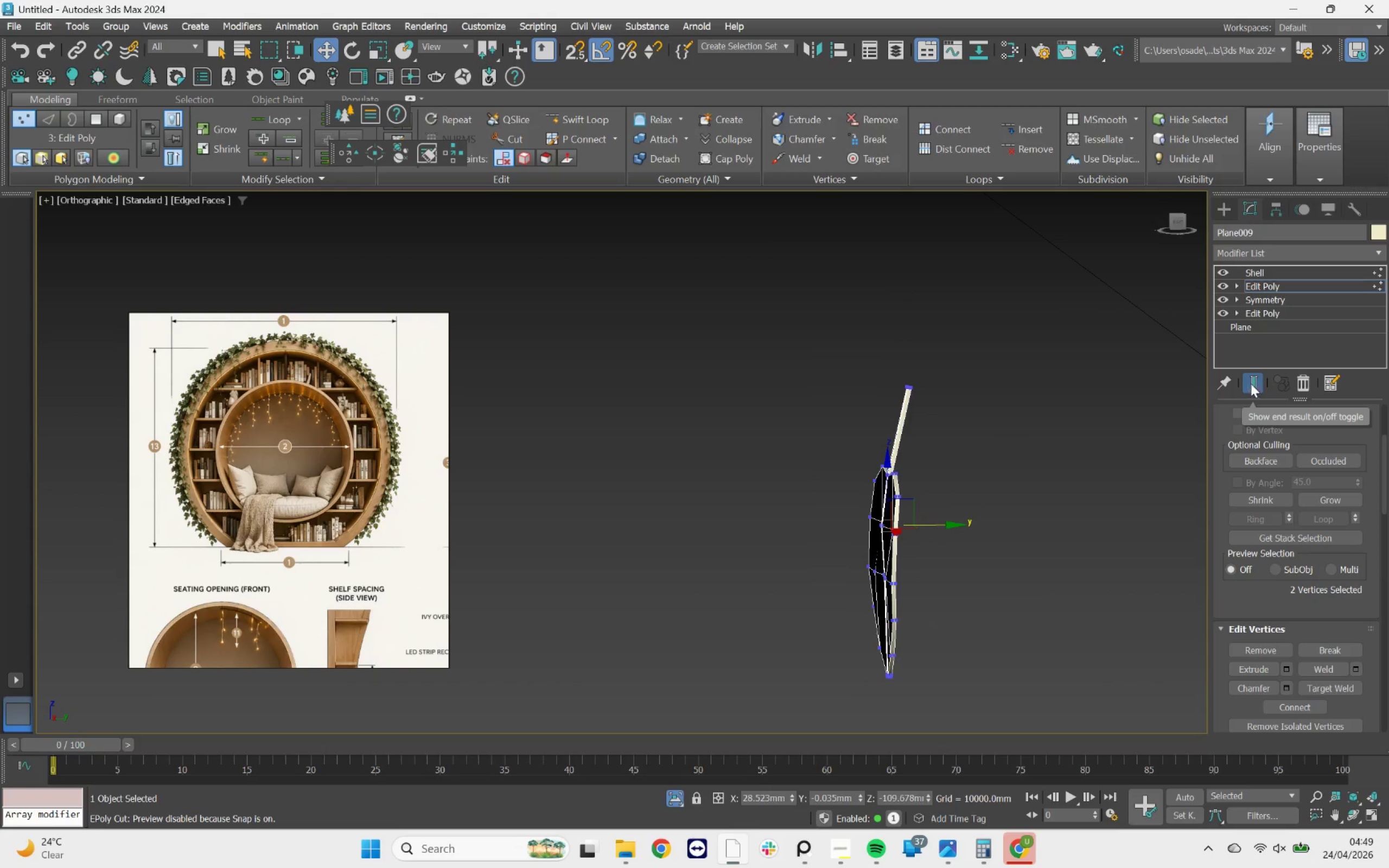 
hold_key(key=AltLeft, duration=0.5)
 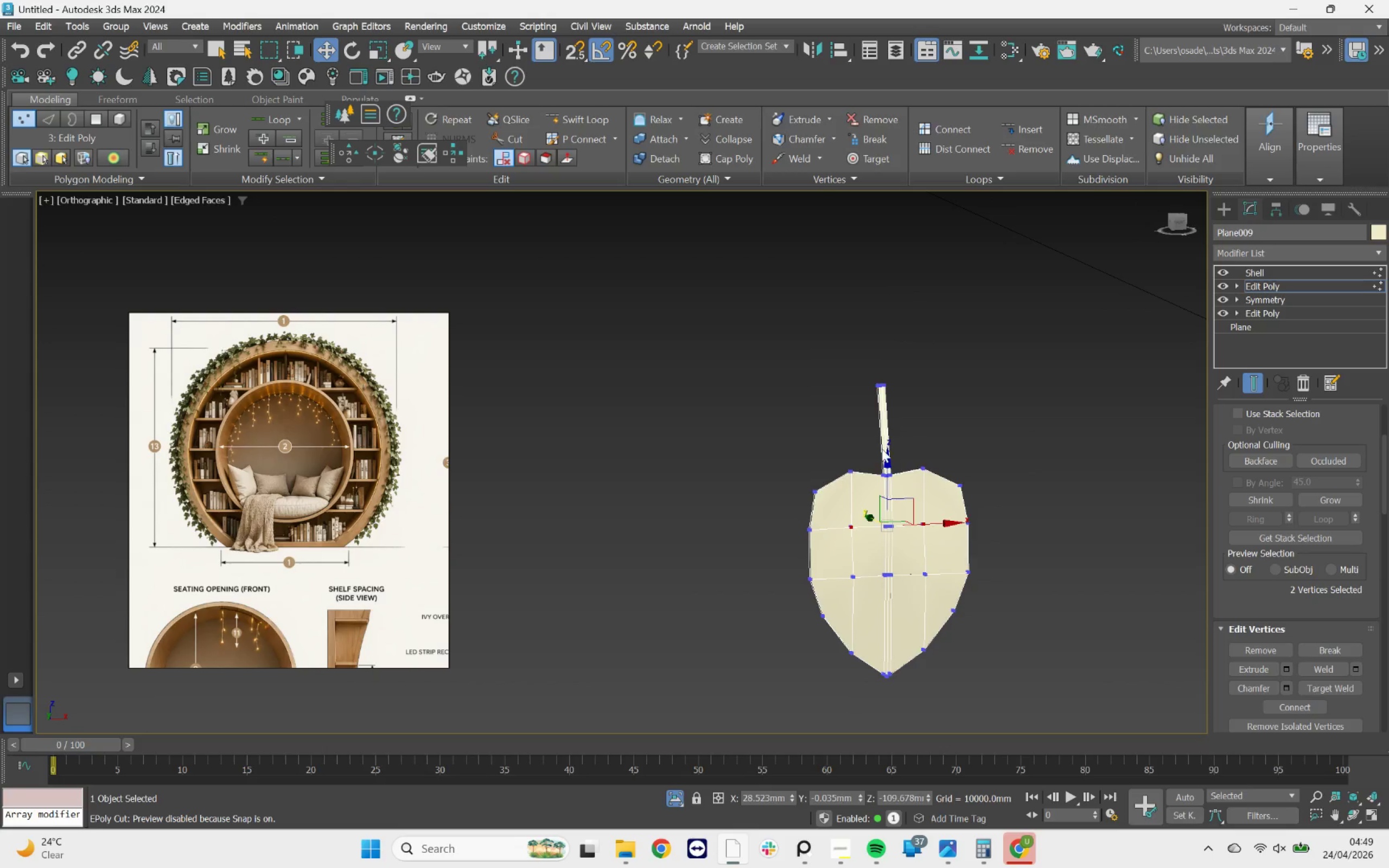 
scroll: coordinate [881, 448], scroll_direction: up, amount: 2.0
 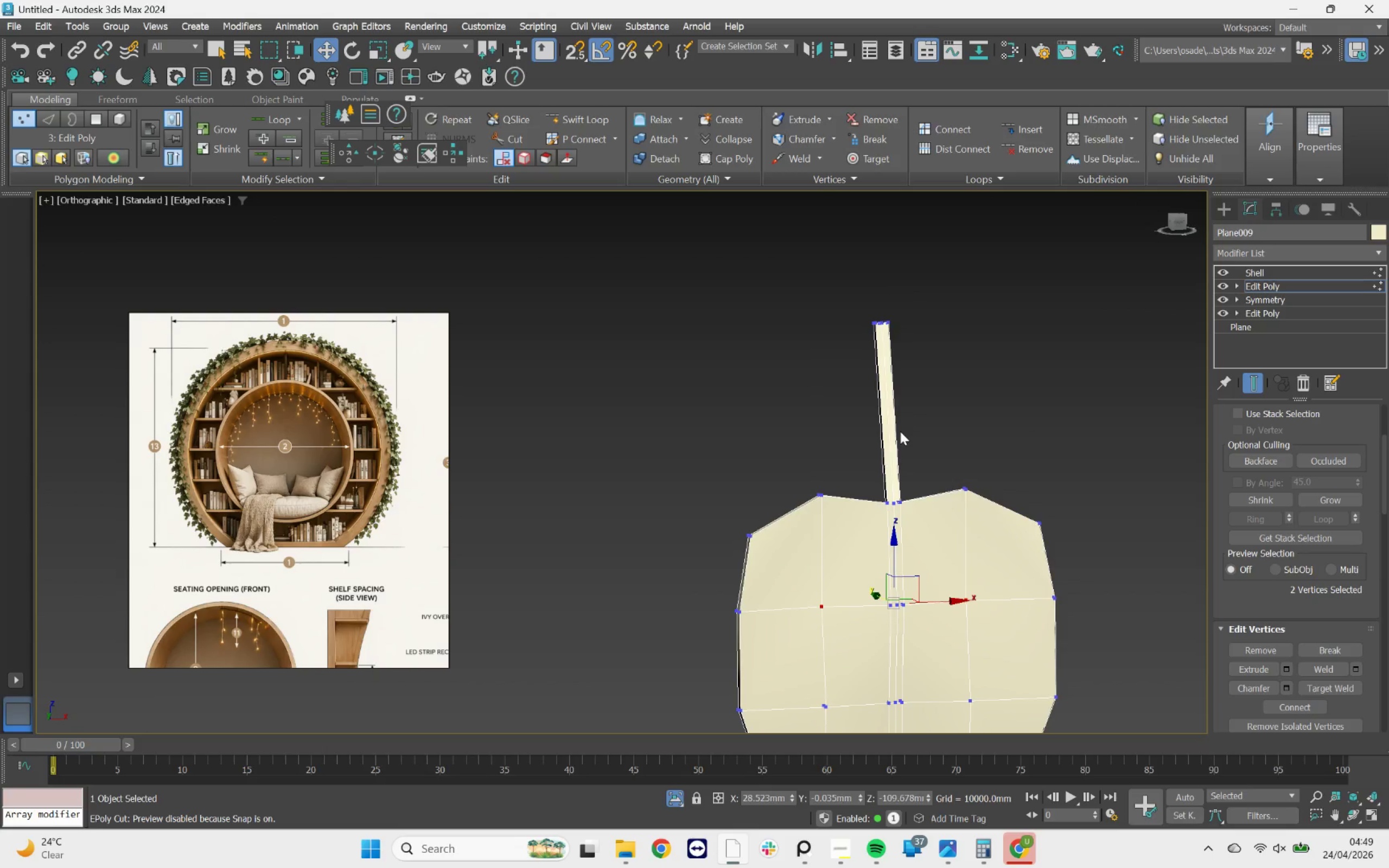 
type(w2)
 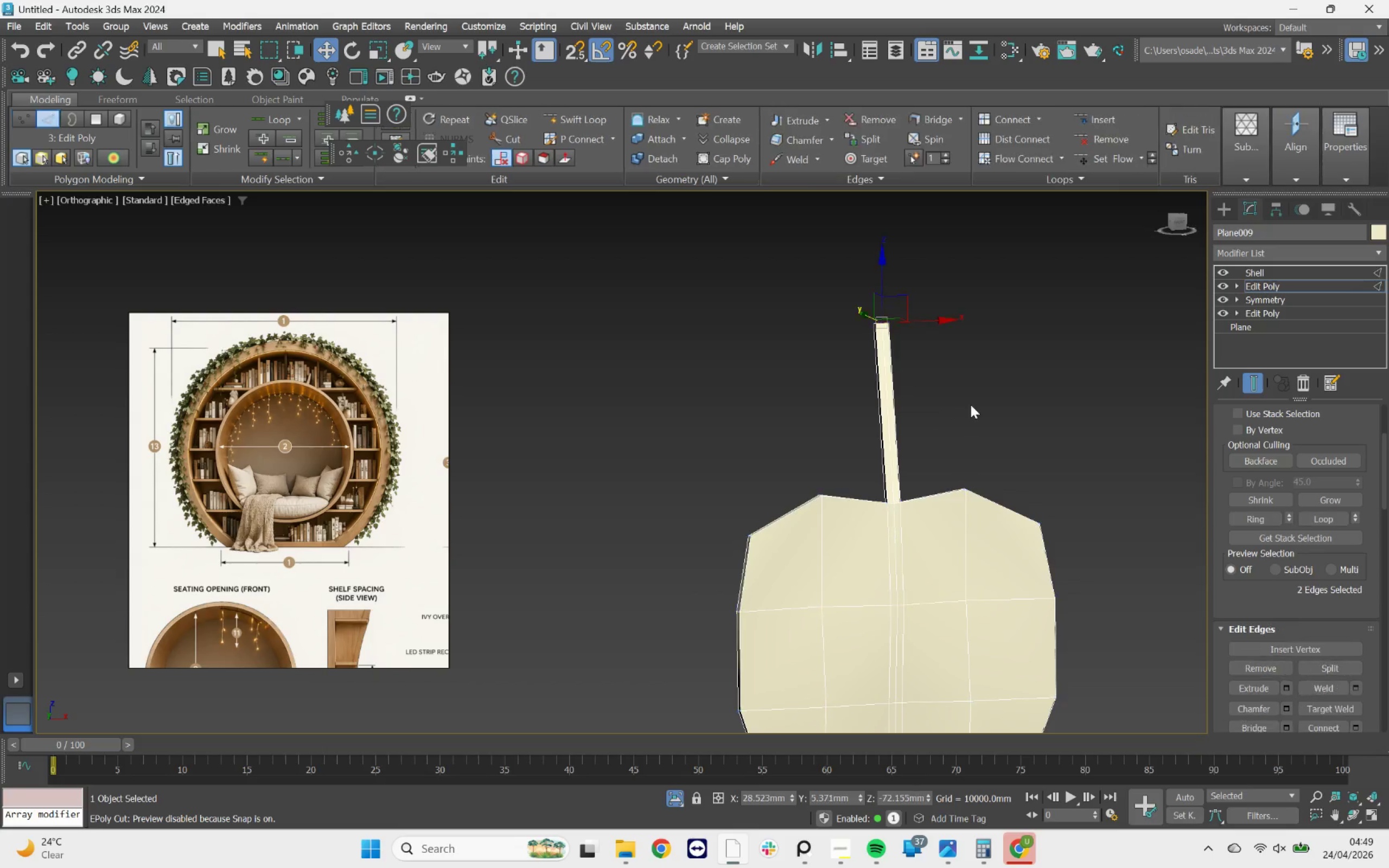 
left_click_drag(start_coordinate=[971, 405], to_coordinate=[786, 435])
 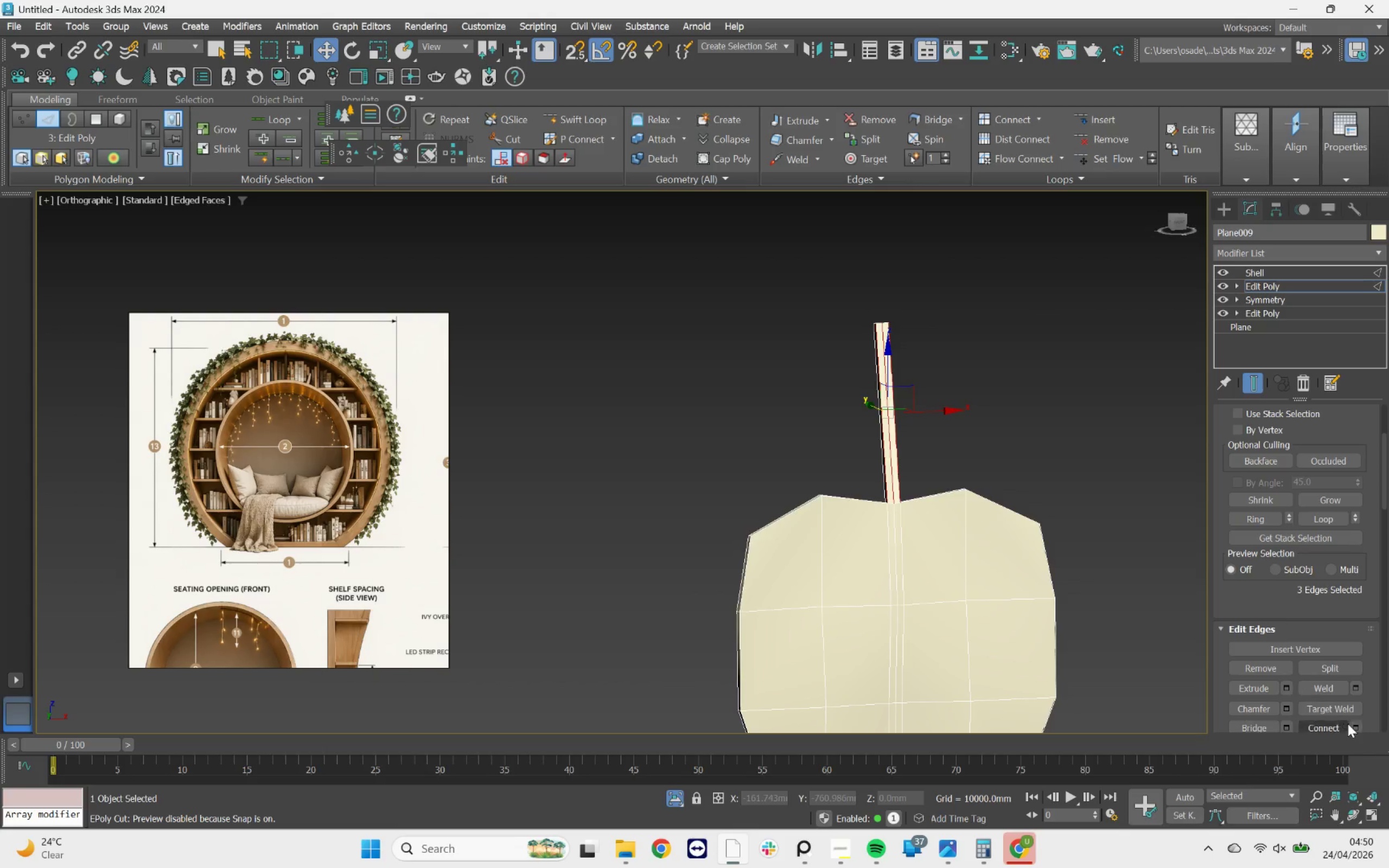 
left_click([1338, 722])
 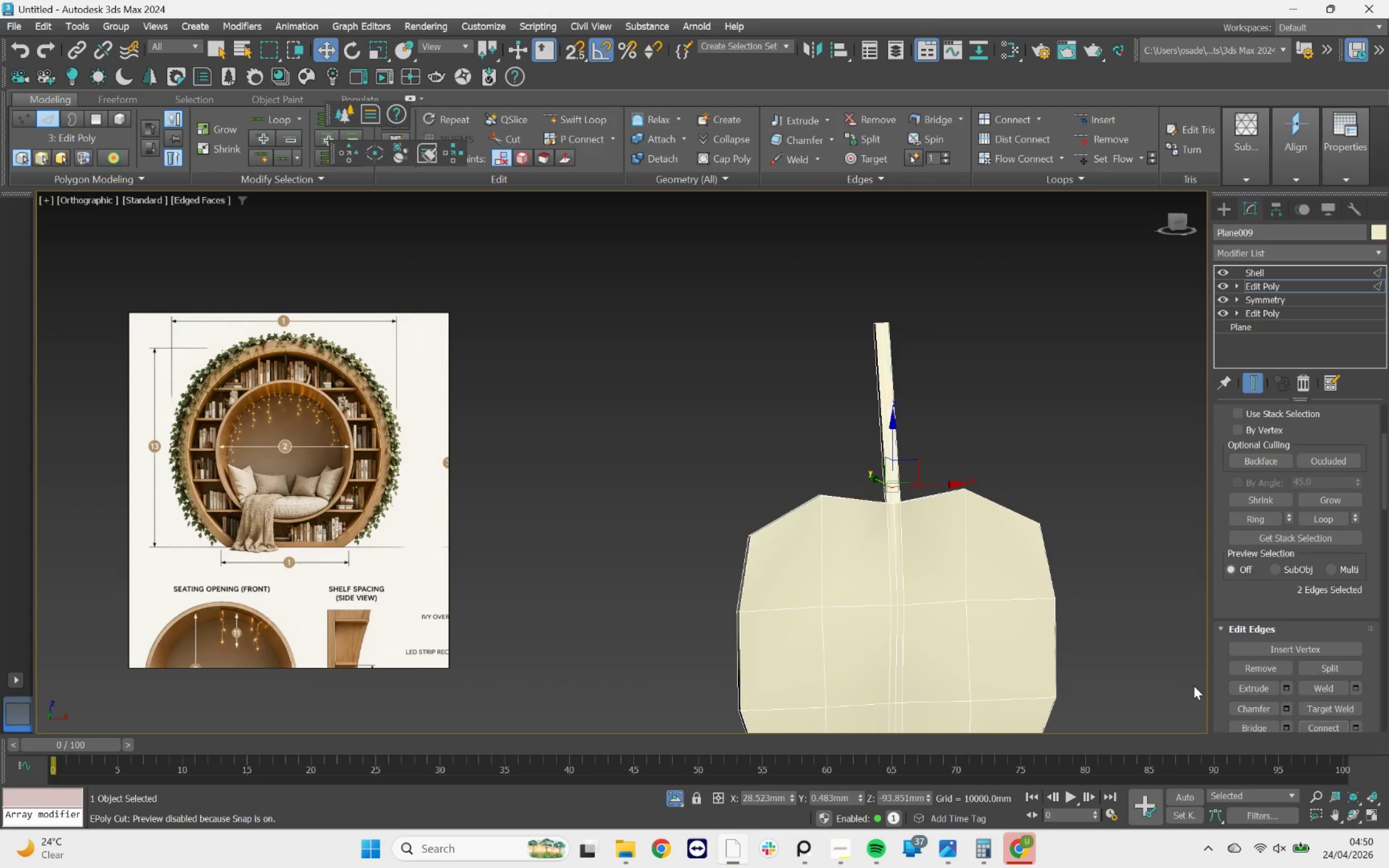 
key(Control+ControlLeft)
 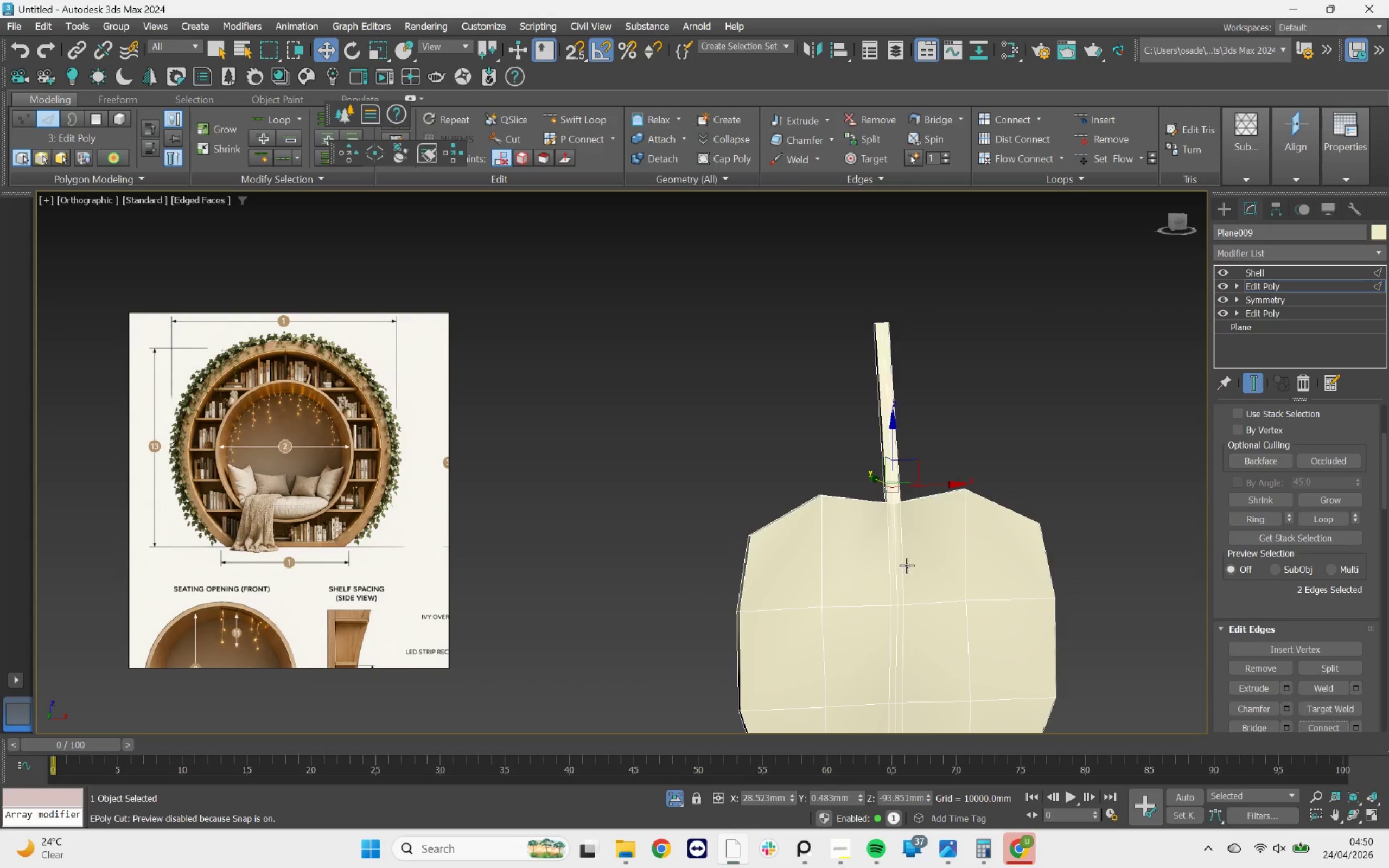 
key(Control+Z)
 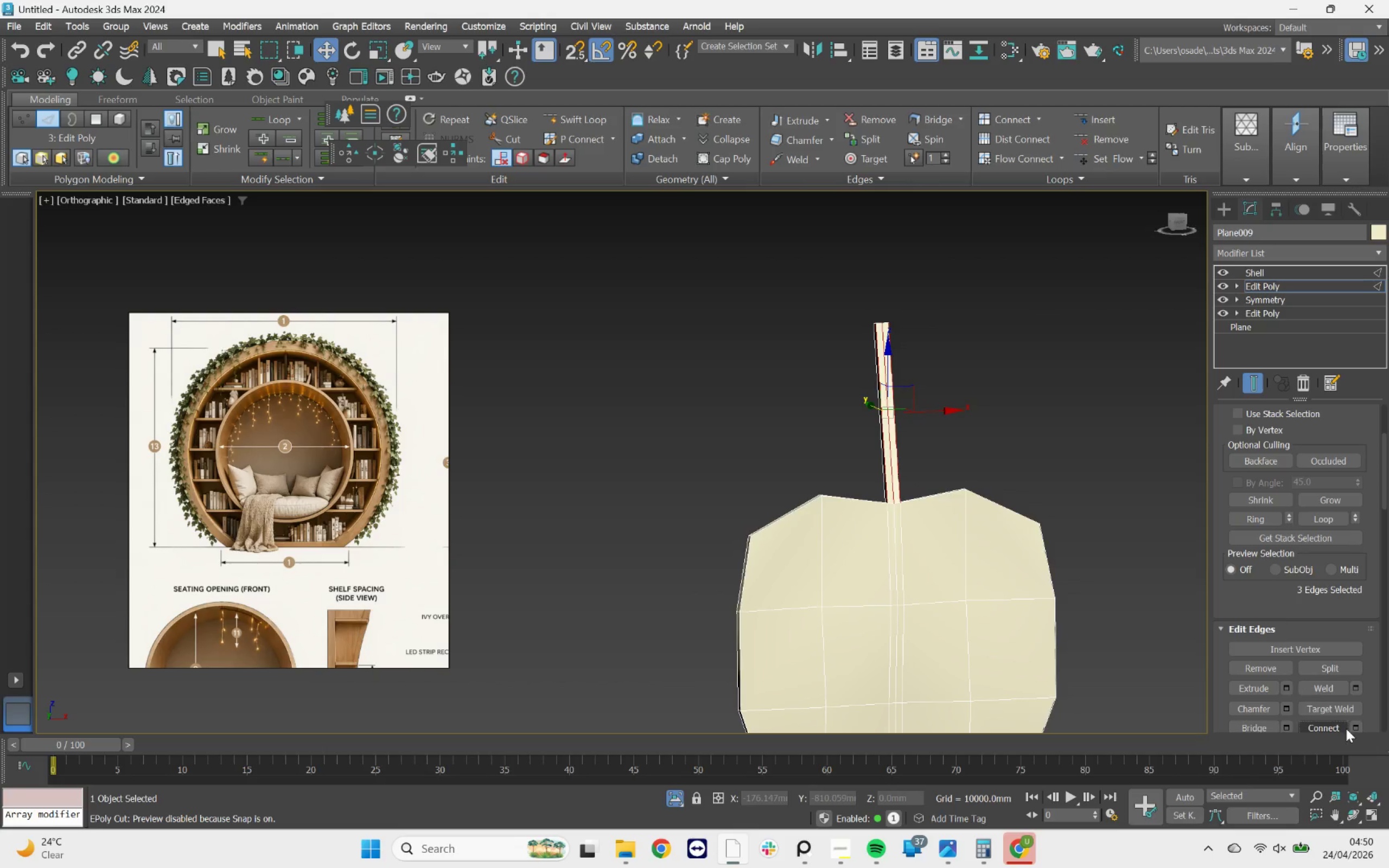 
left_click([1351, 728])
 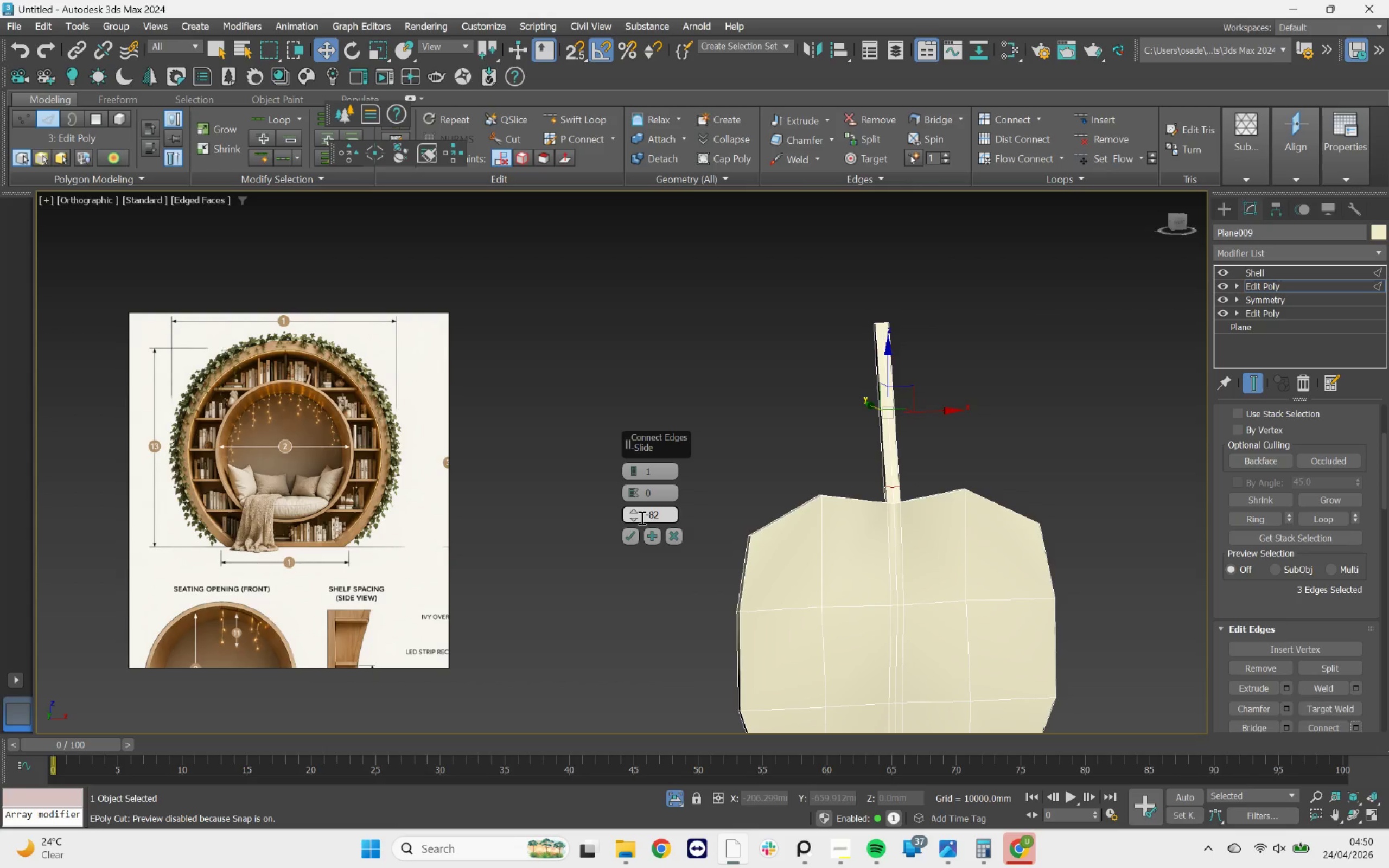 
right_click([636, 516])
 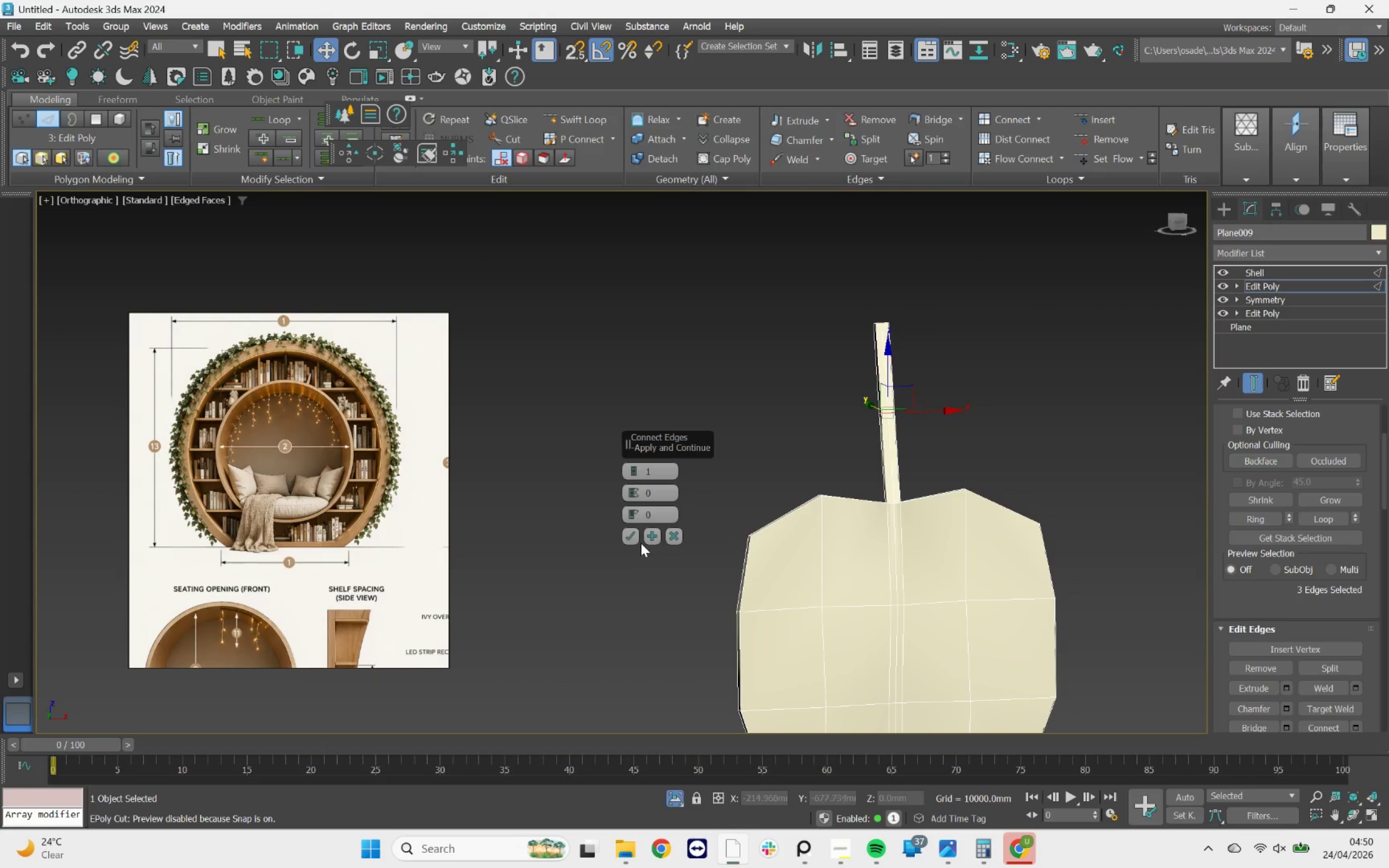 
left_click([631, 540])
 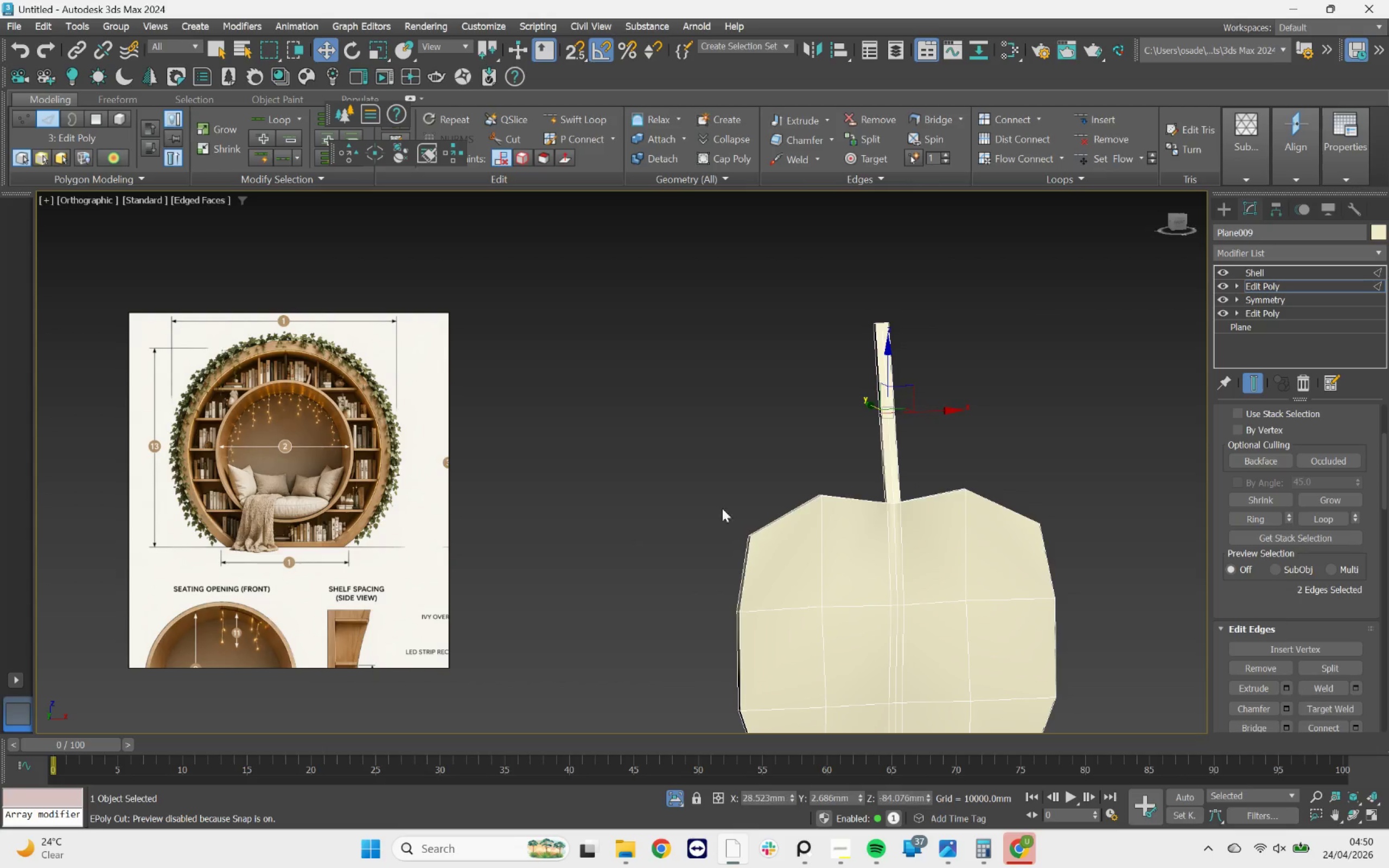 
hold_key(key=AltLeft, duration=0.79)
 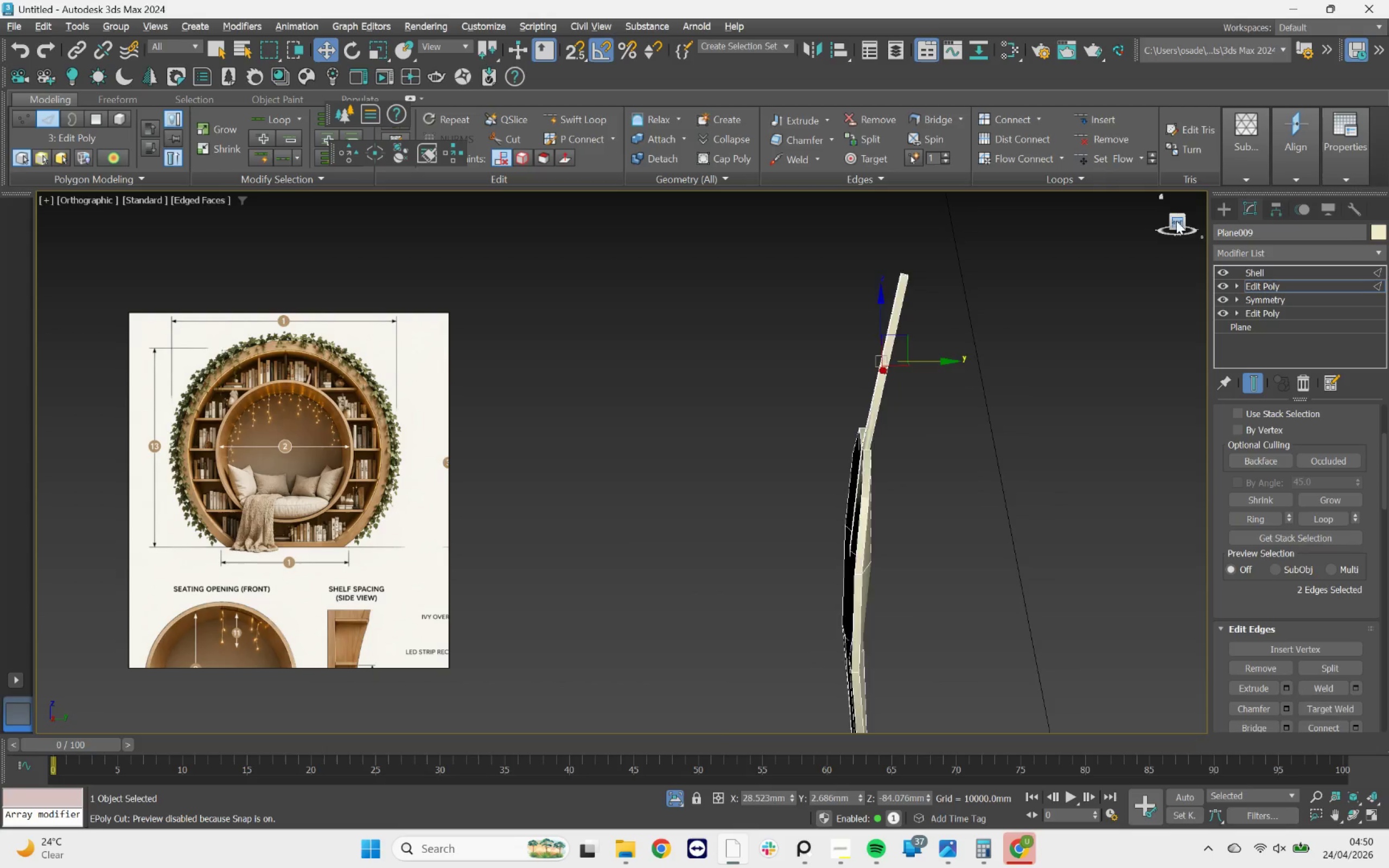 
scroll: coordinate [888, 329], scroll_direction: up, amount: 2.0
 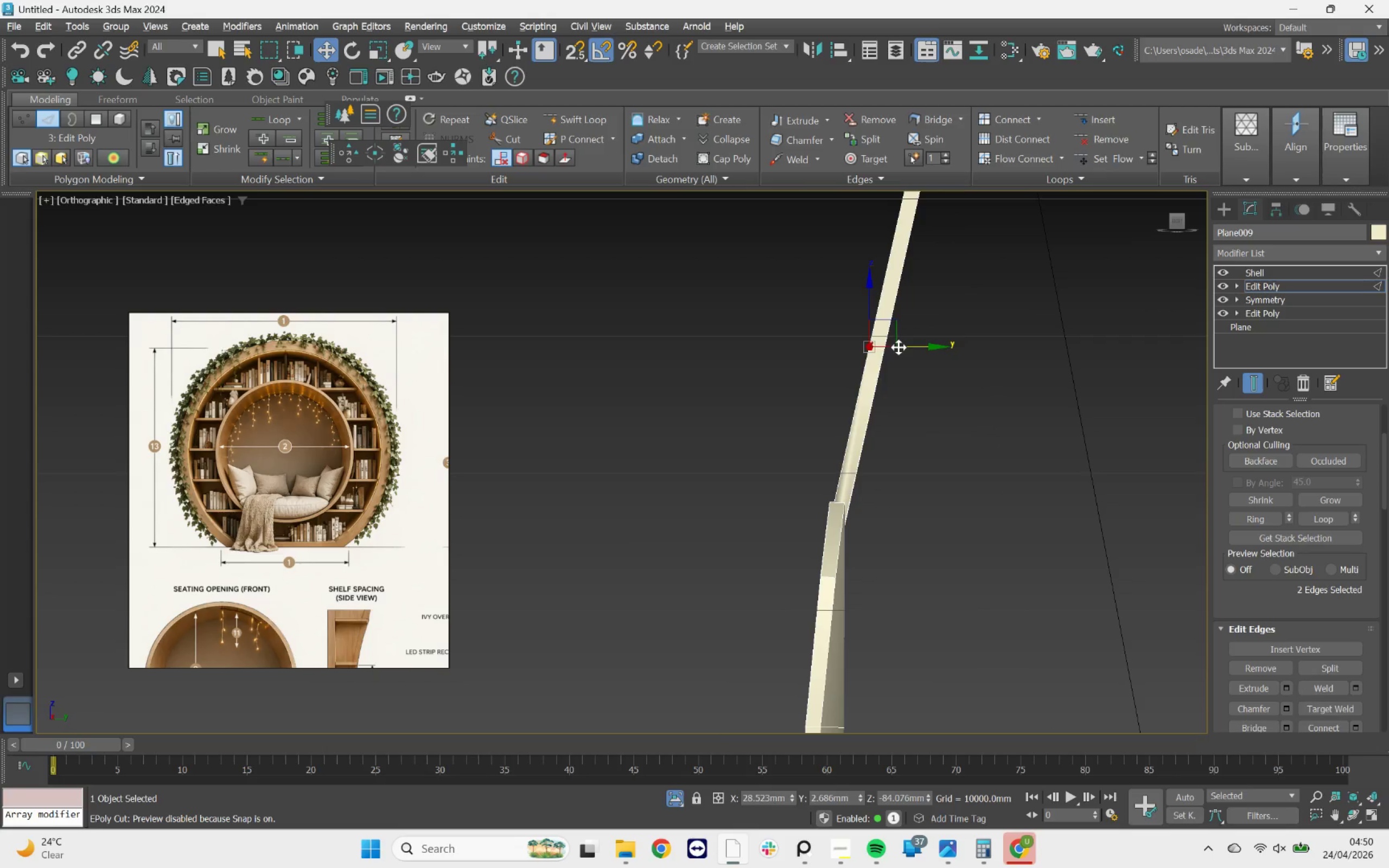 
left_click_drag(start_coordinate=[900, 347], to_coordinate=[915, 347])
 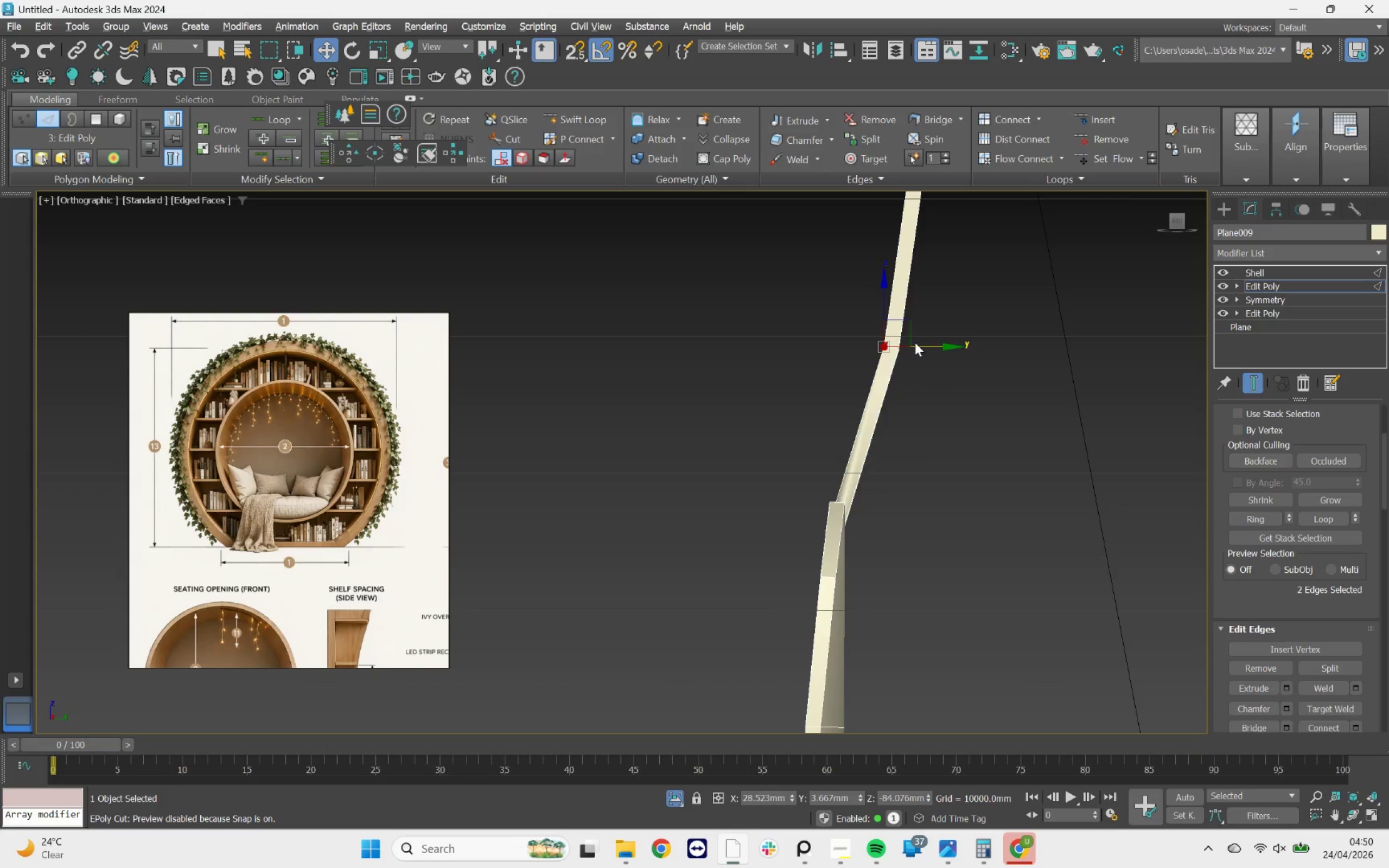 
scroll: coordinate [914, 341], scroll_direction: down, amount: 3.0
 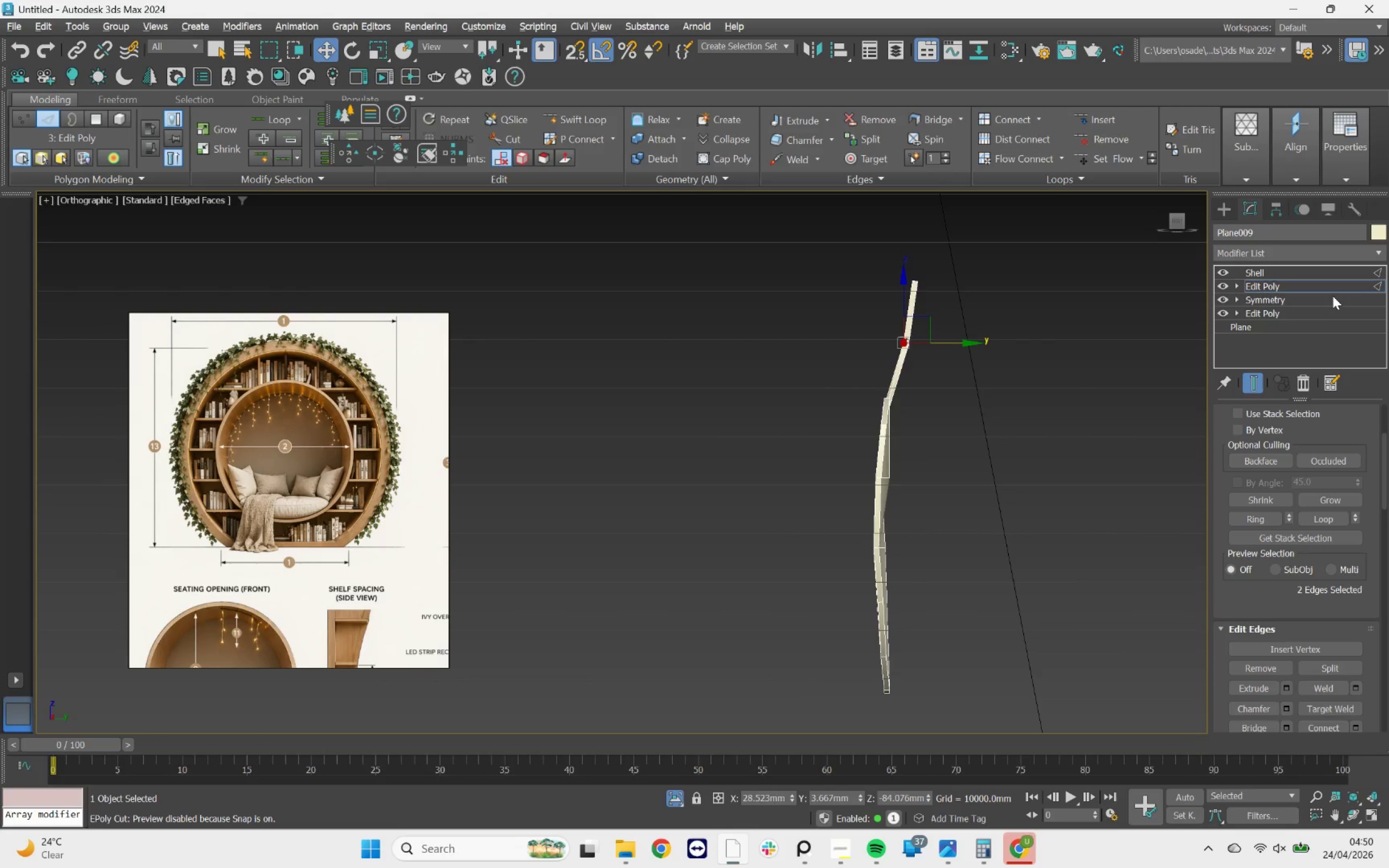 
key(2)
 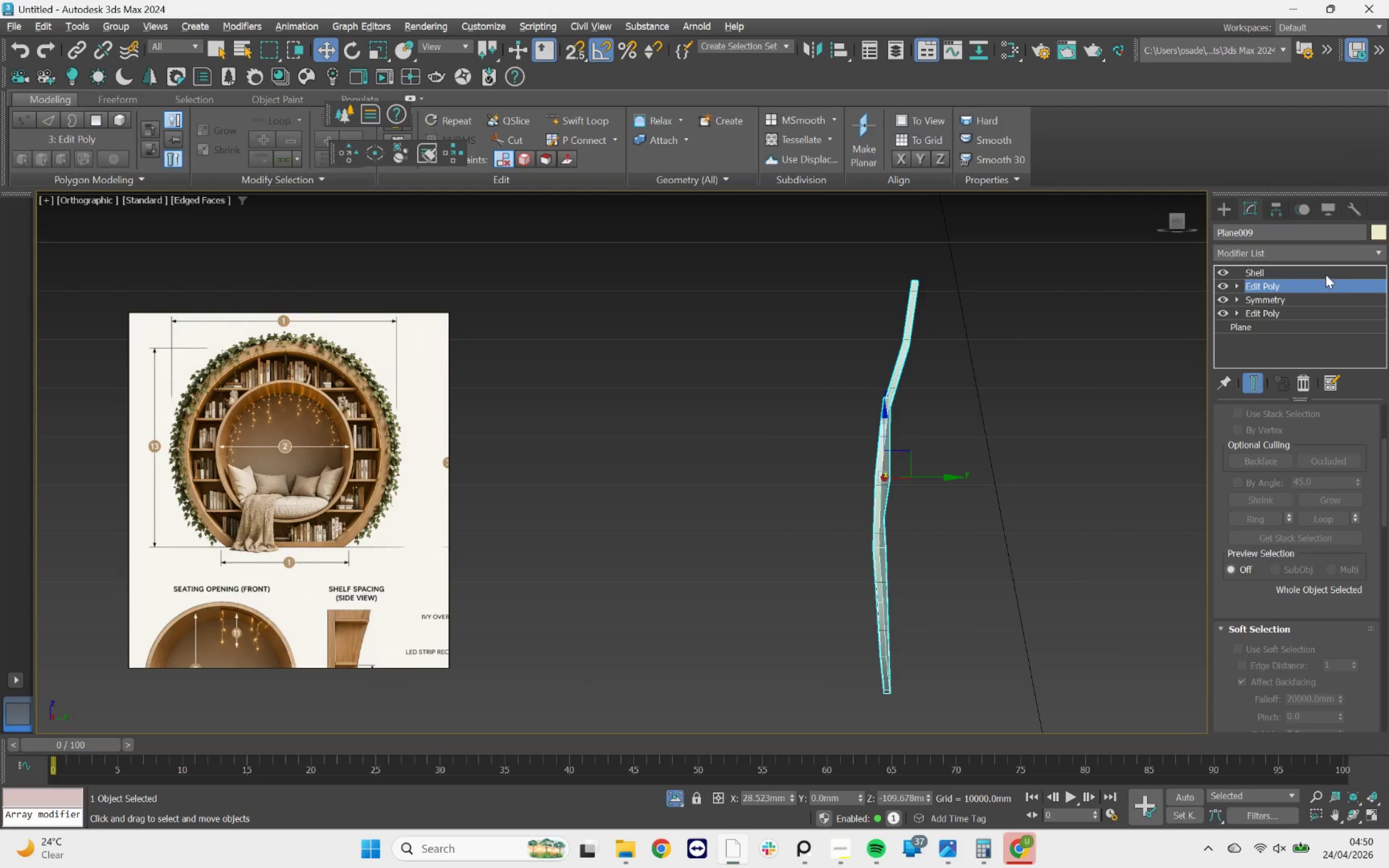 
left_click([1326, 257])
 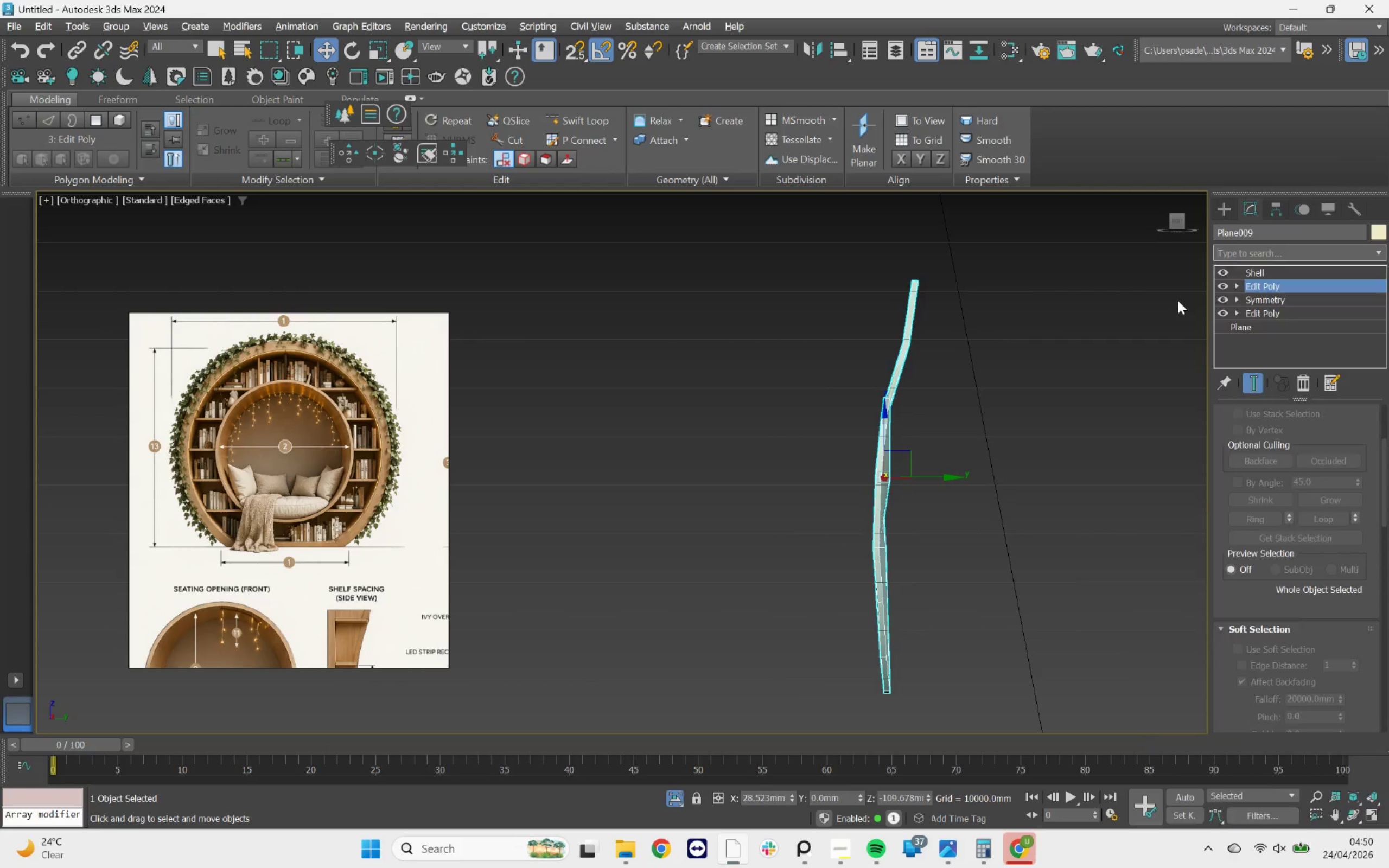 
double_click([1279, 277])
 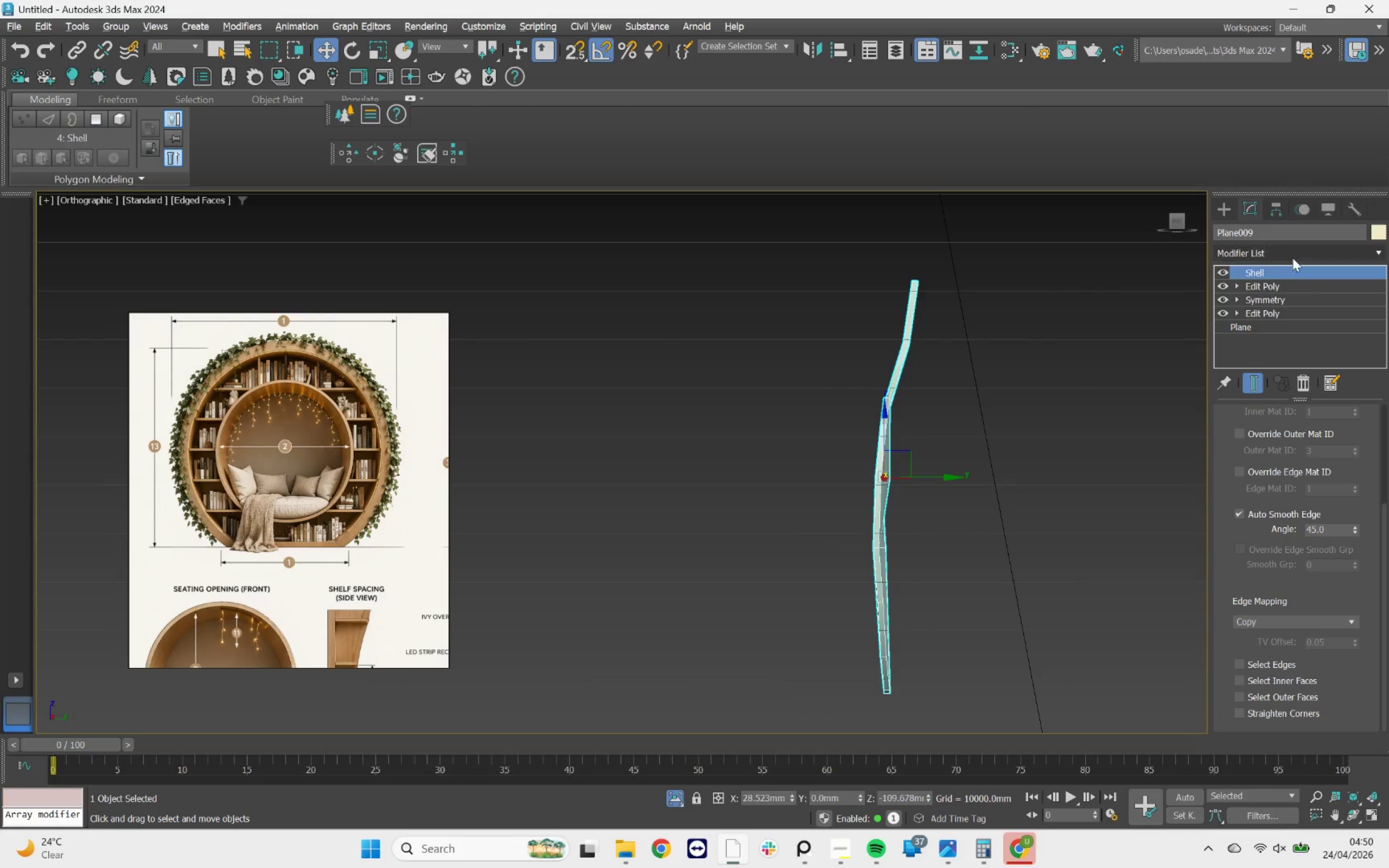 
triple_click([1293, 257])
 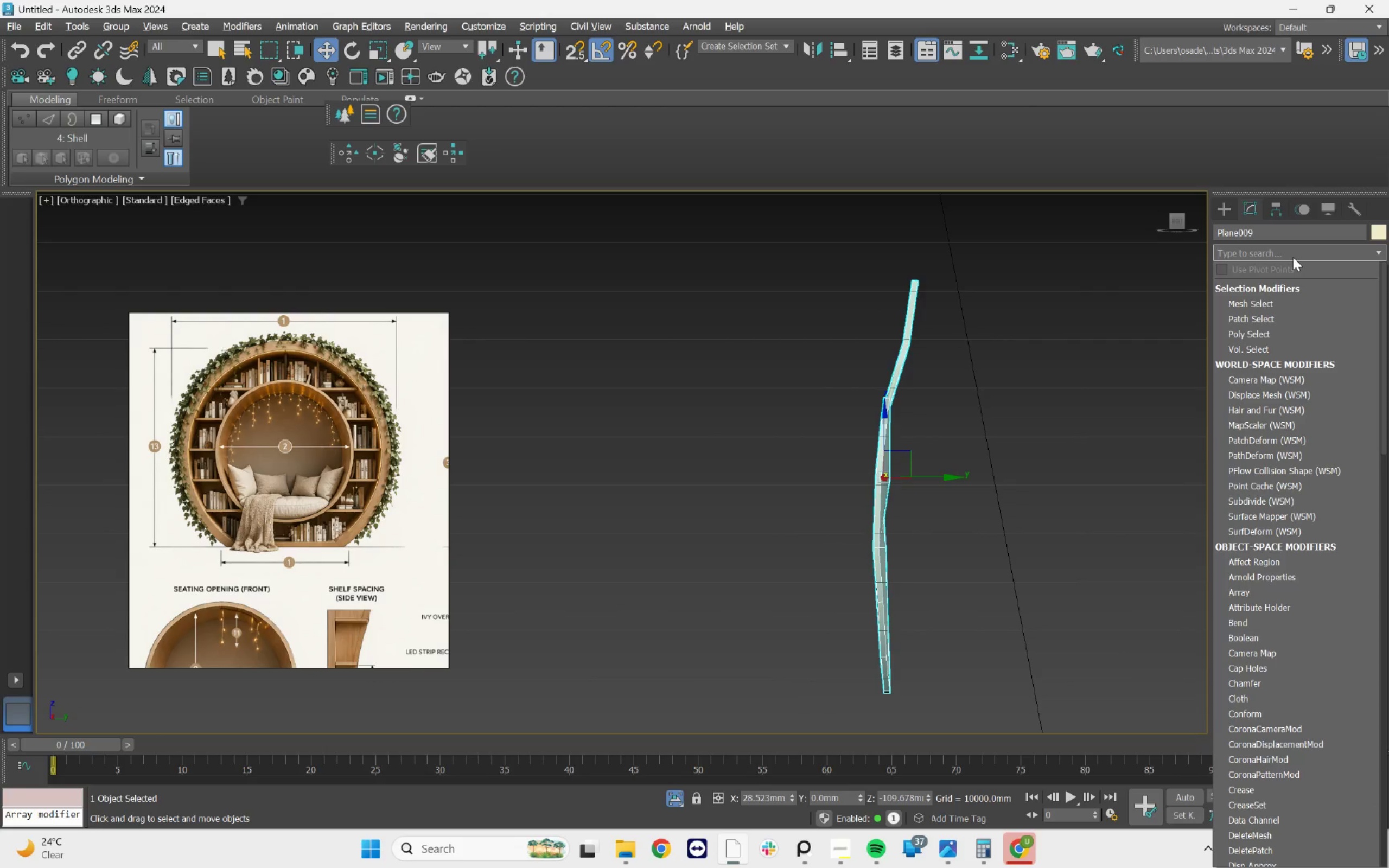 
type(tu)
 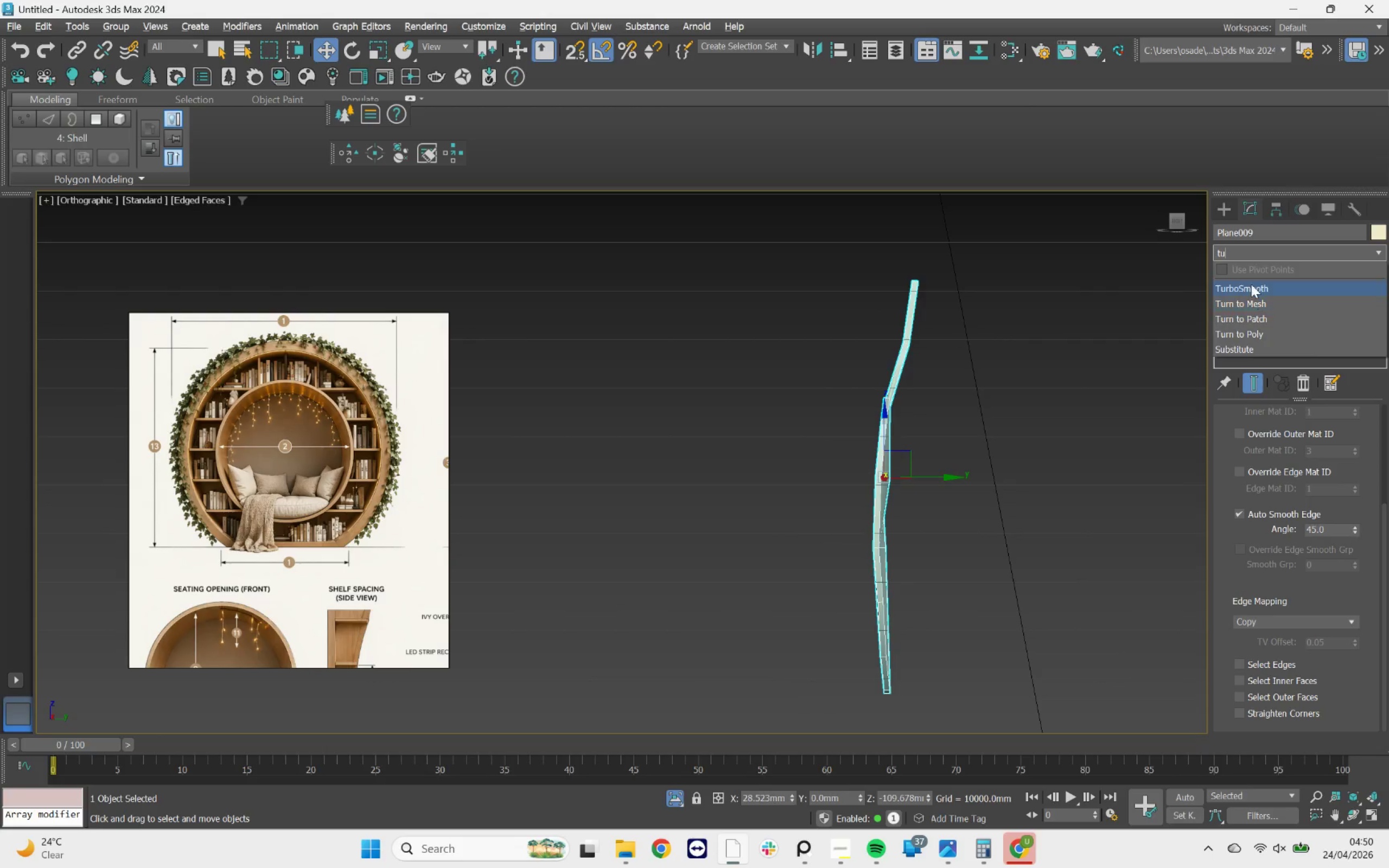 
left_click([1251, 284])
 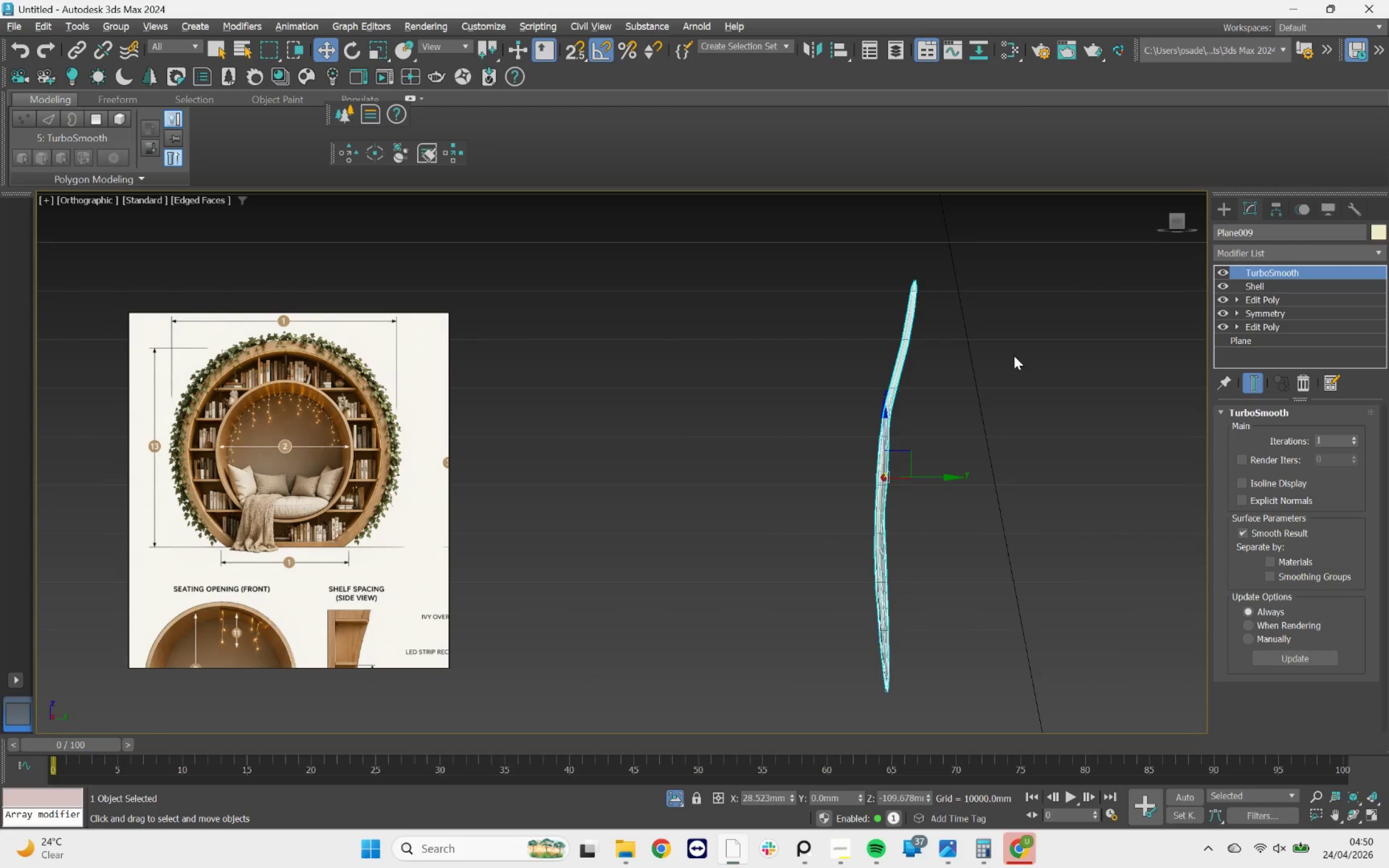 
hold_key(key=AltLeft, duration=1.32)
 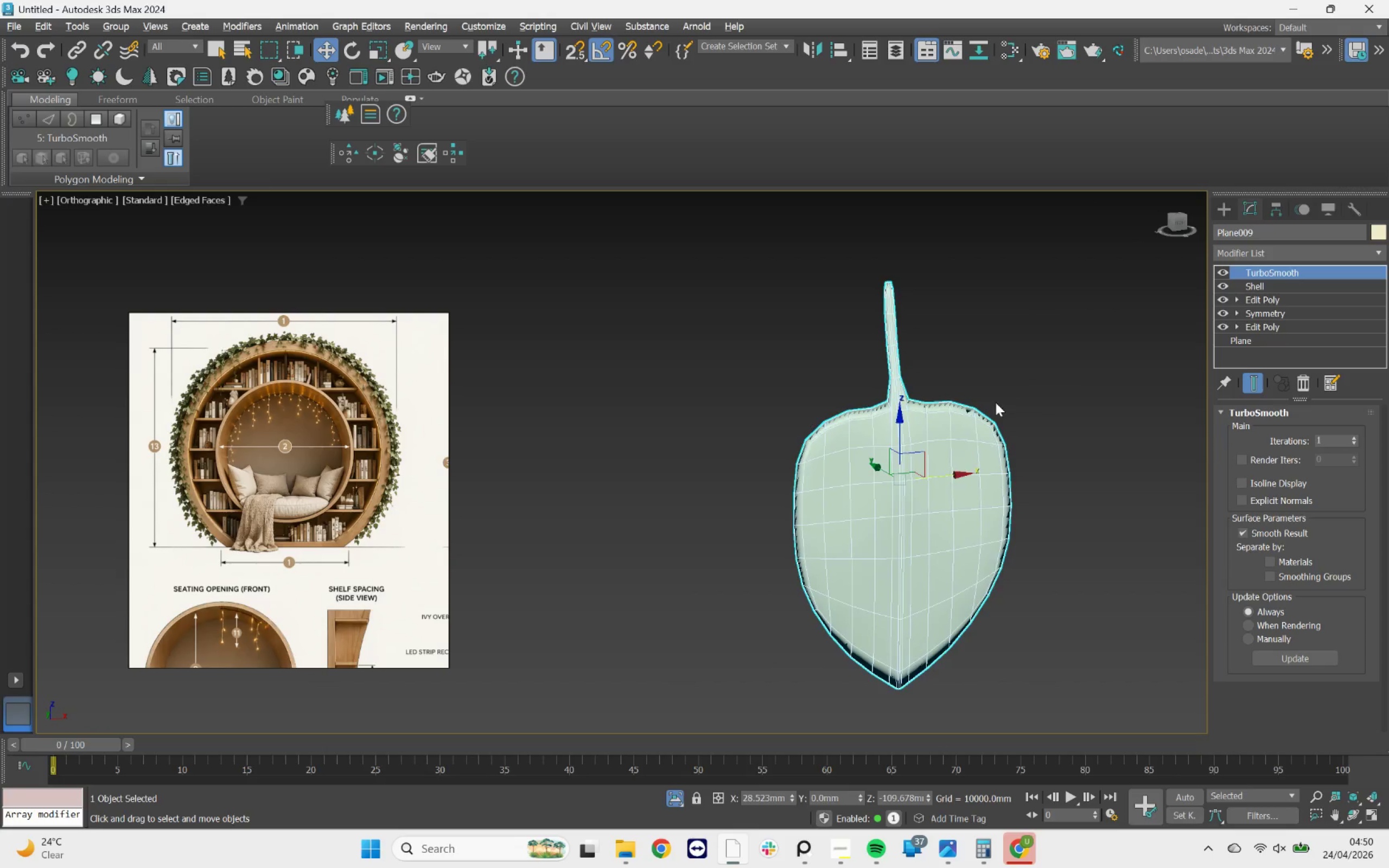 
scroll: coordinate [996, 403], scroll_direction: up, amount: 3.0
 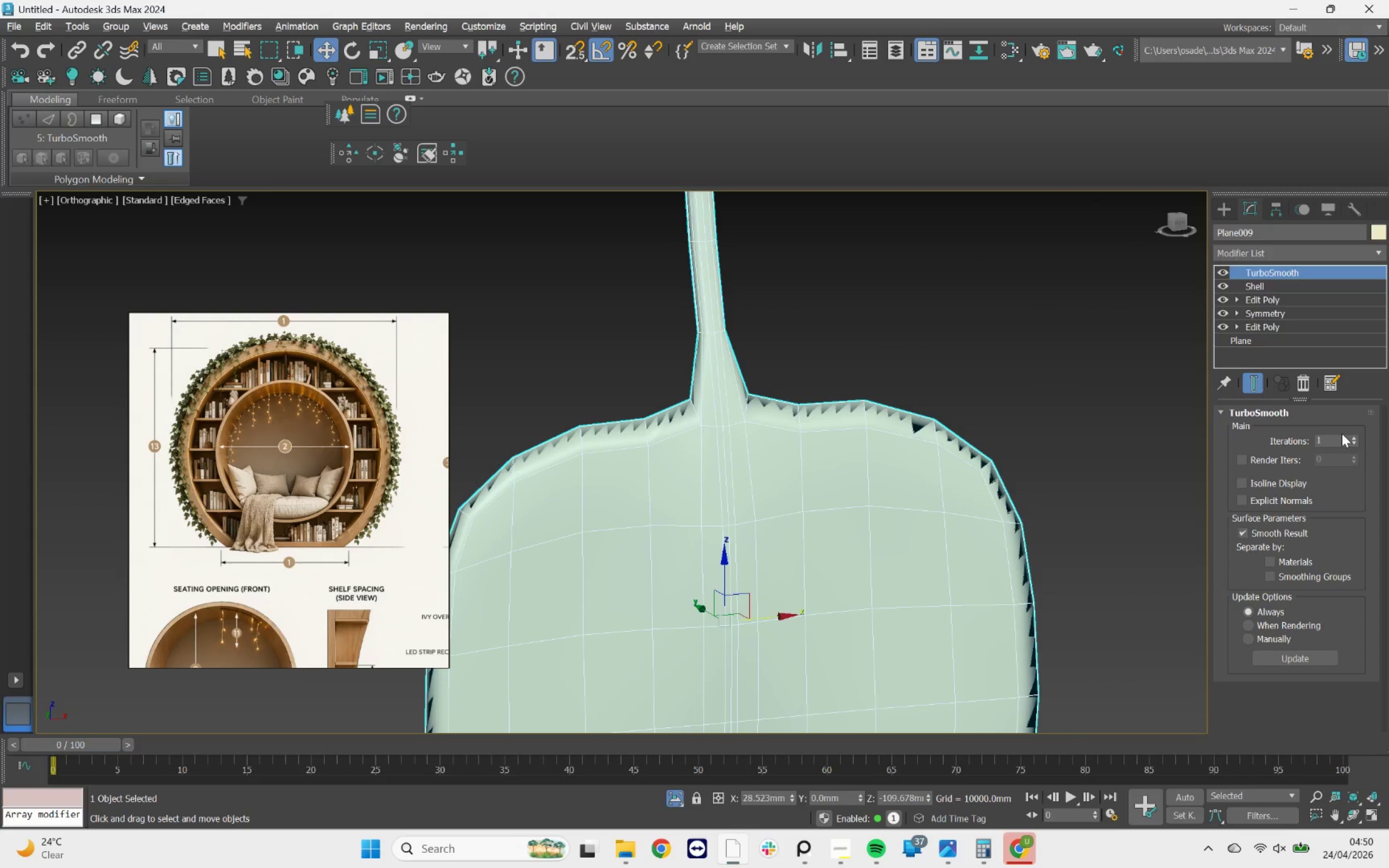 
left_click([1354, 437])
 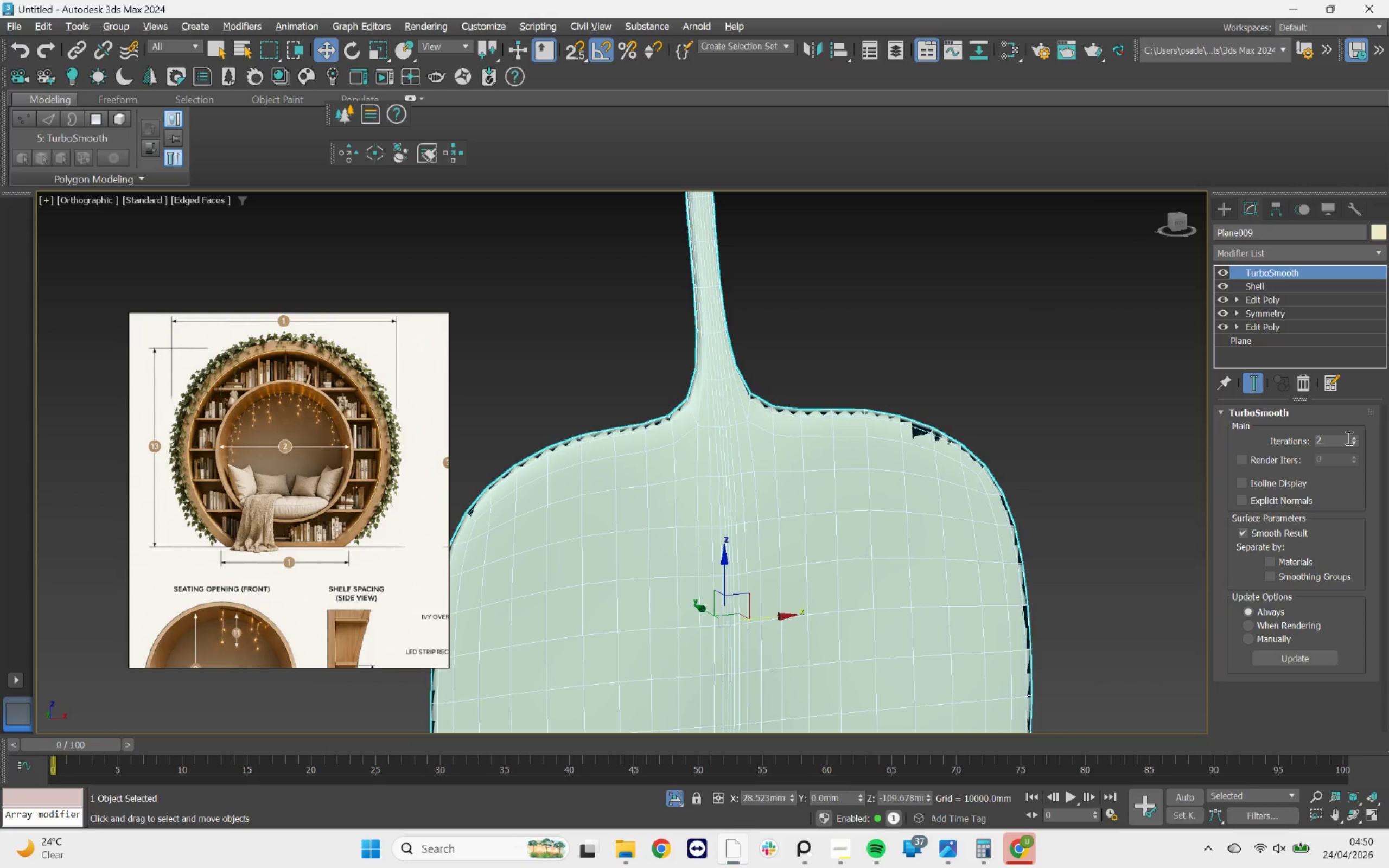 
scroll: coordinate [729, 388], scroll_direction: down, amount: 4.0
 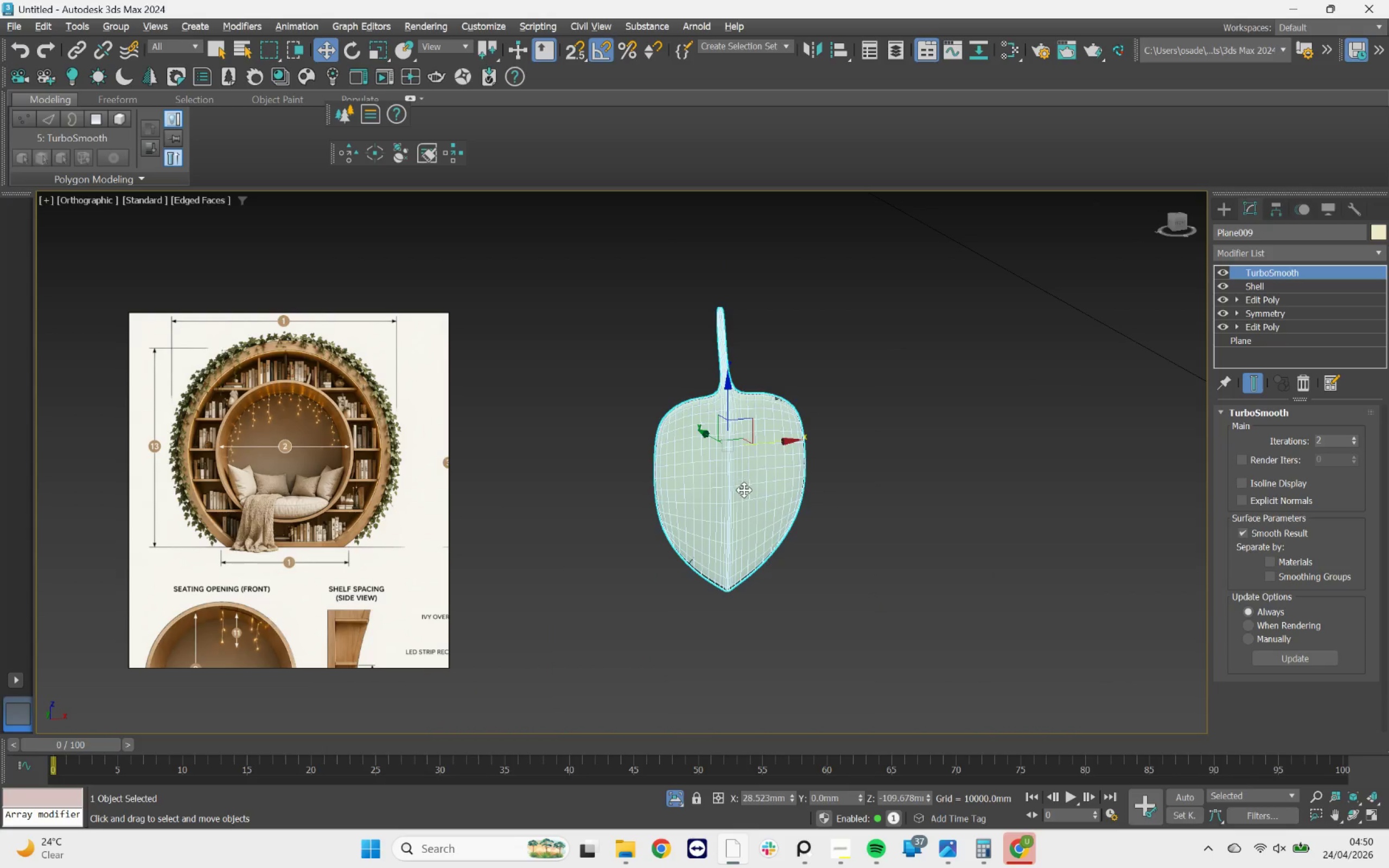 
key(F4)
 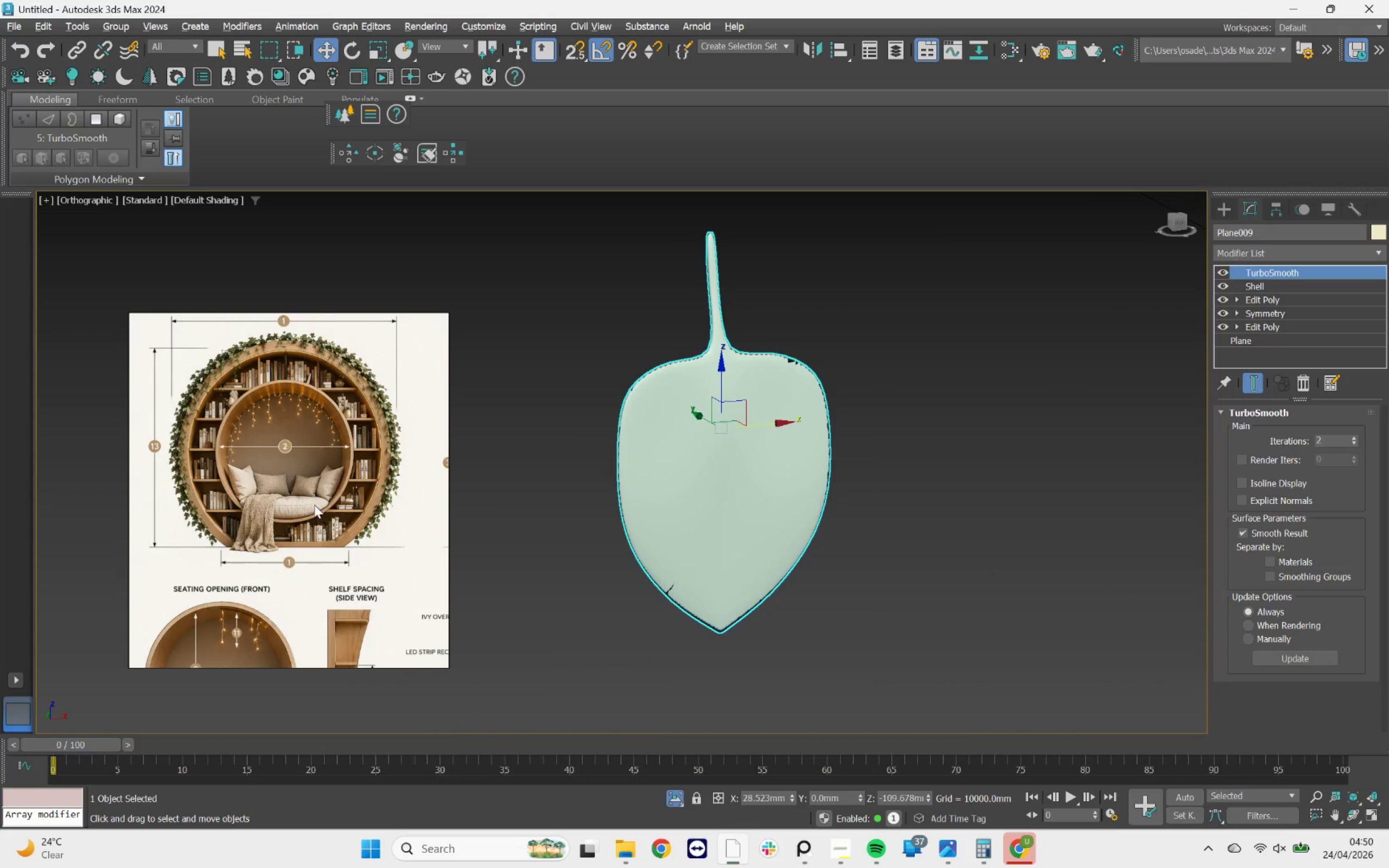 
scroll: coordinate [284, 573], scroll_direction: up, amount: 7.0
 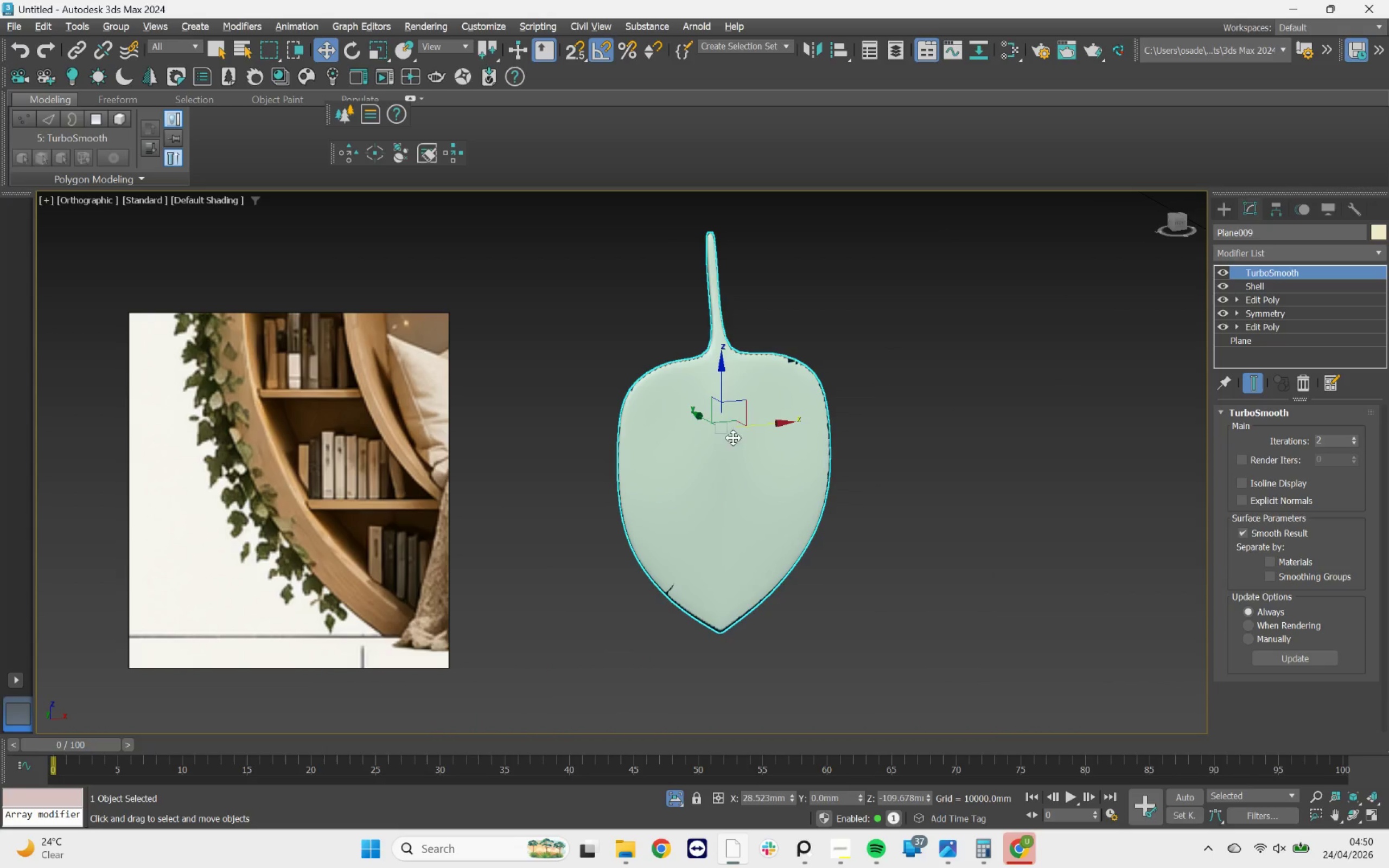 
key(F4)
 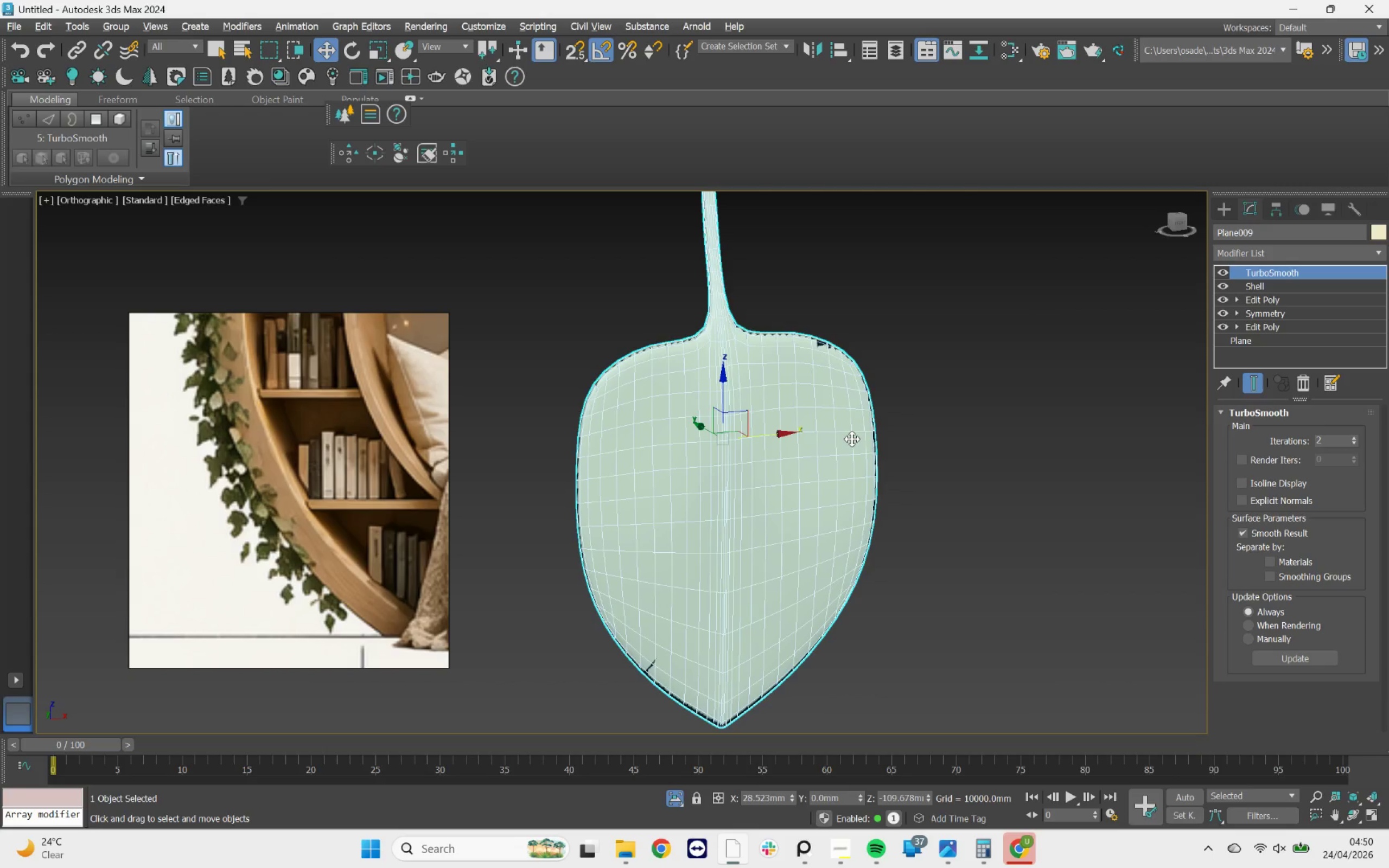 
scroll: coordinate [717, 397], scroll_direction: up, amount: 1.0
 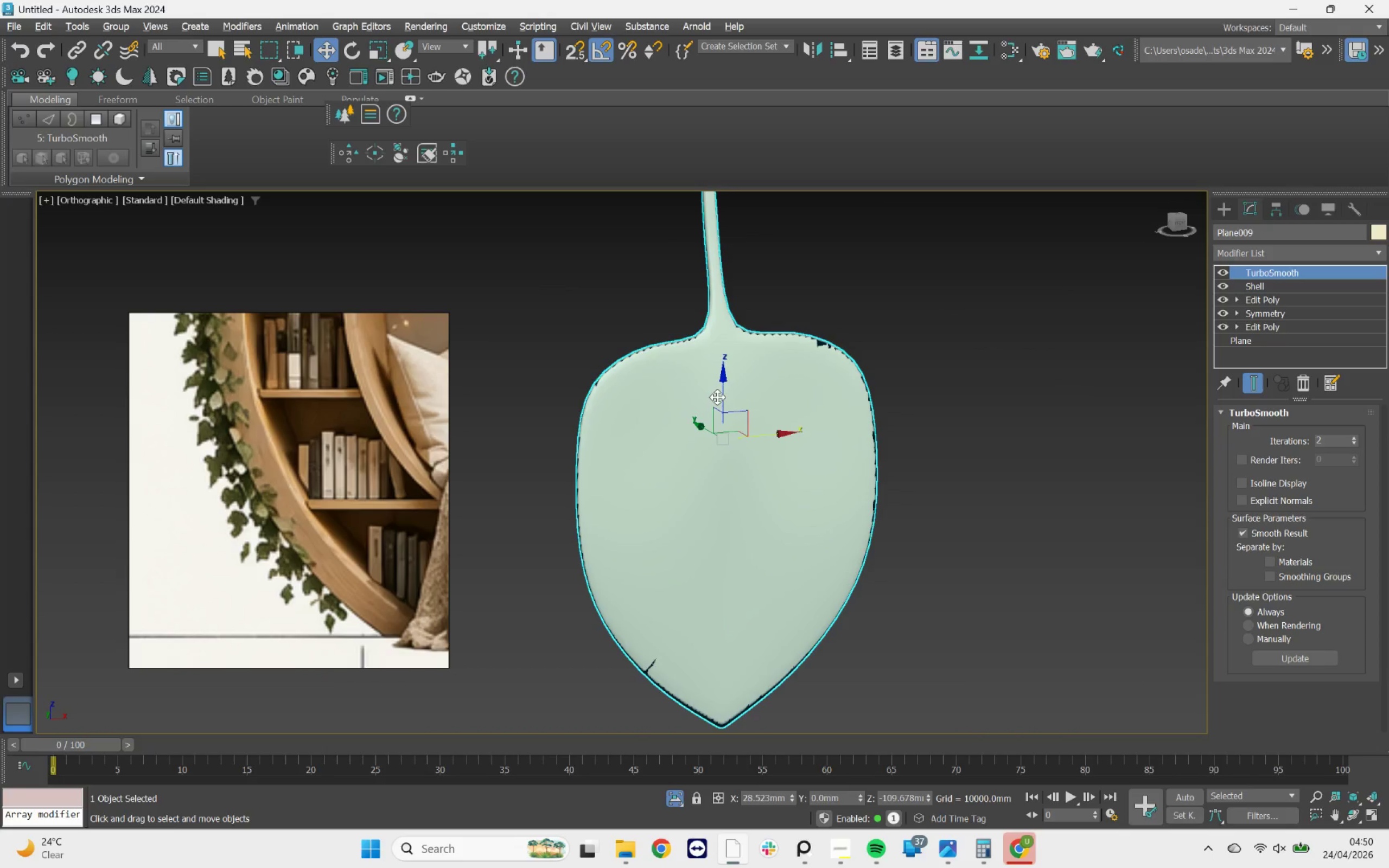 
wait(5.51)
 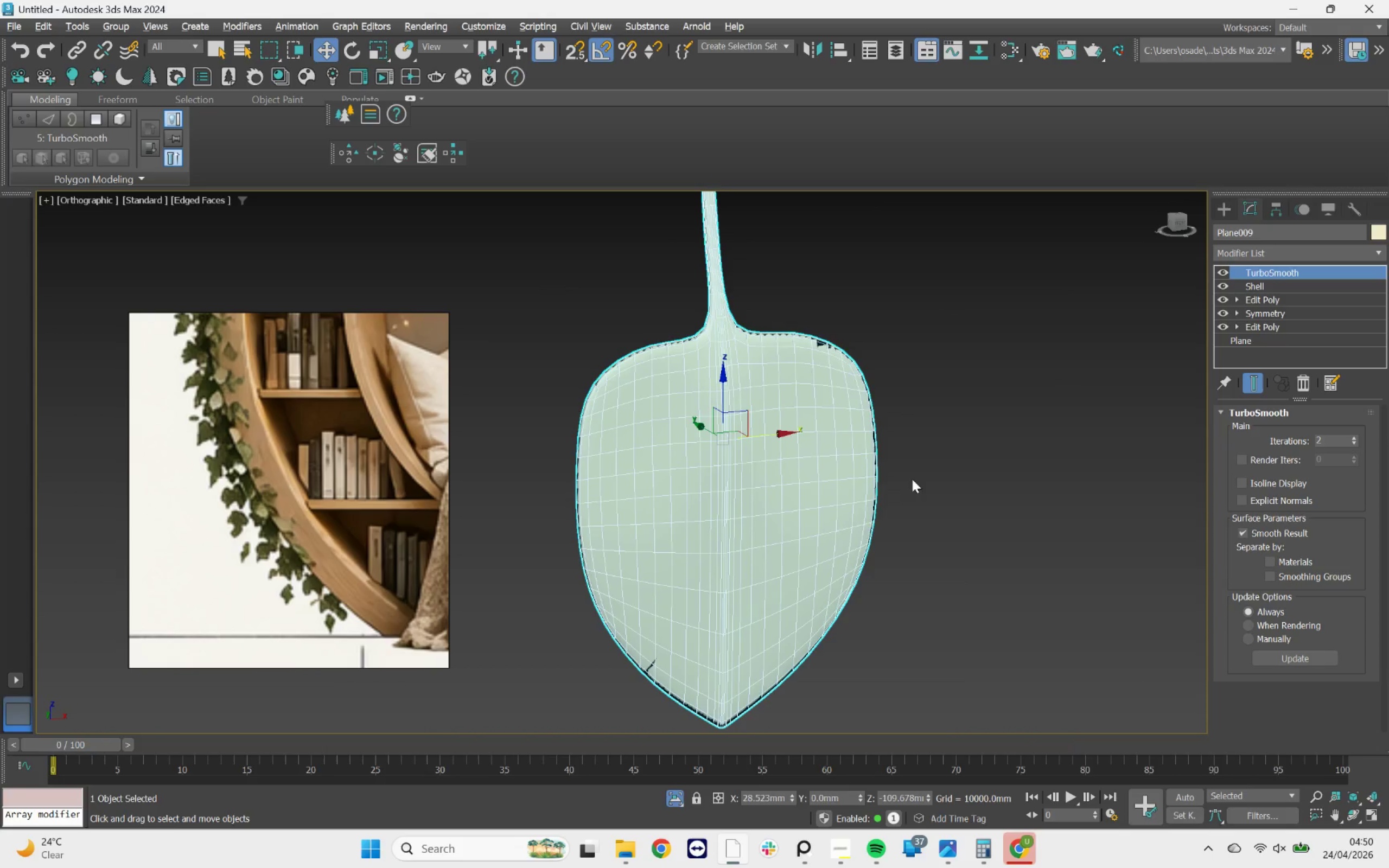 
left_click([1305, 385])
 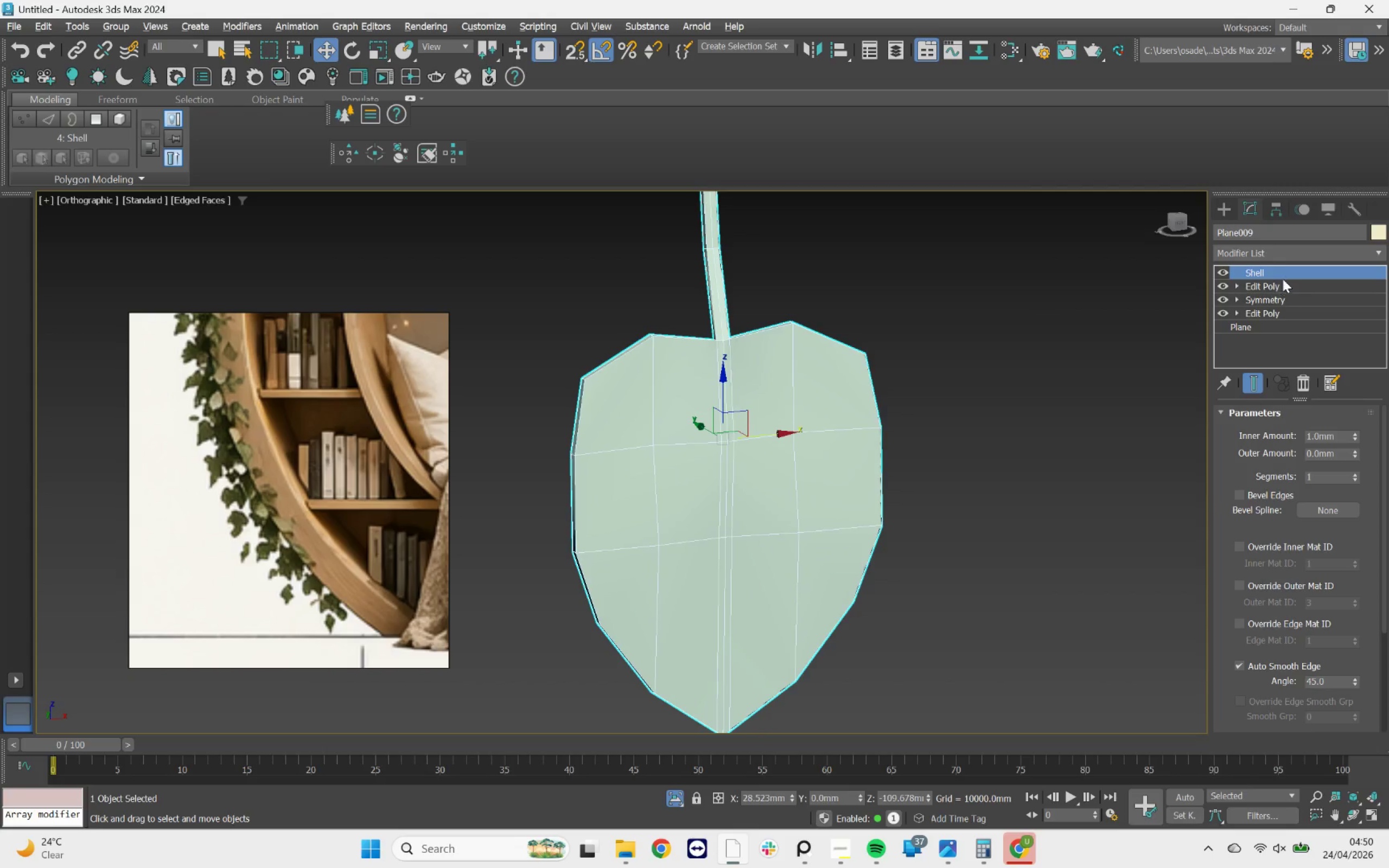 
left_click([1282, 252])
 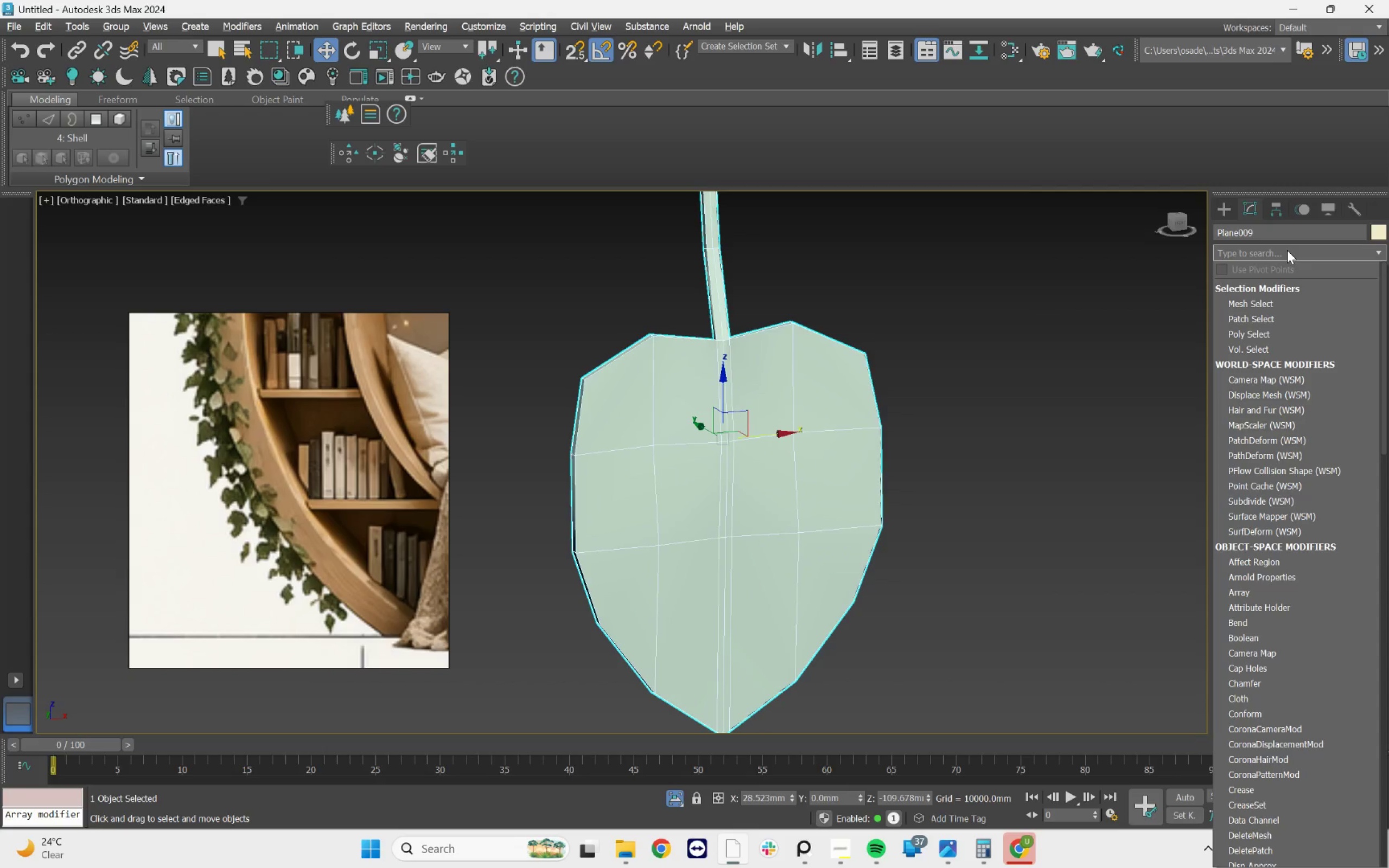 
key(D)
 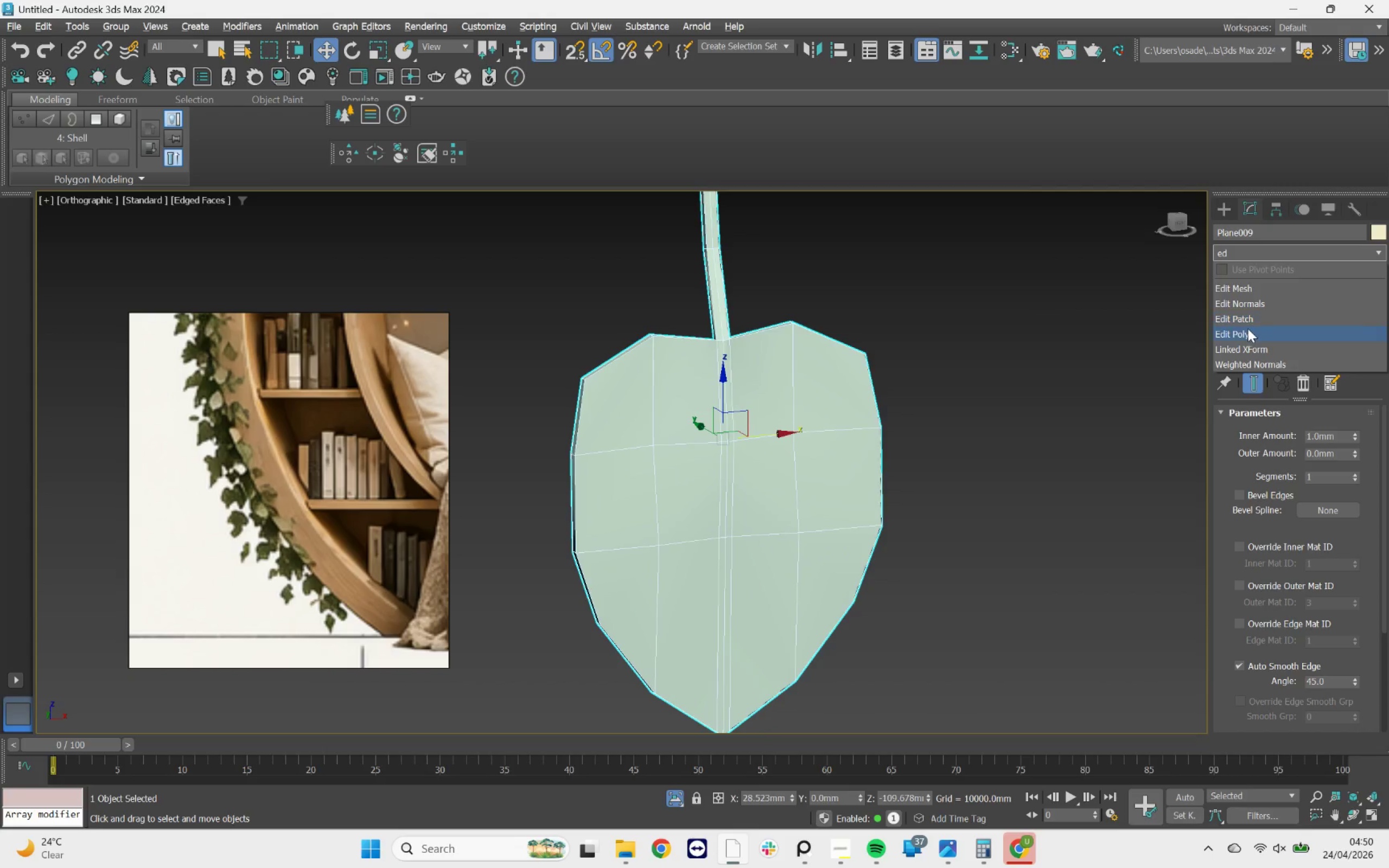 
left_click([1247, 330])
 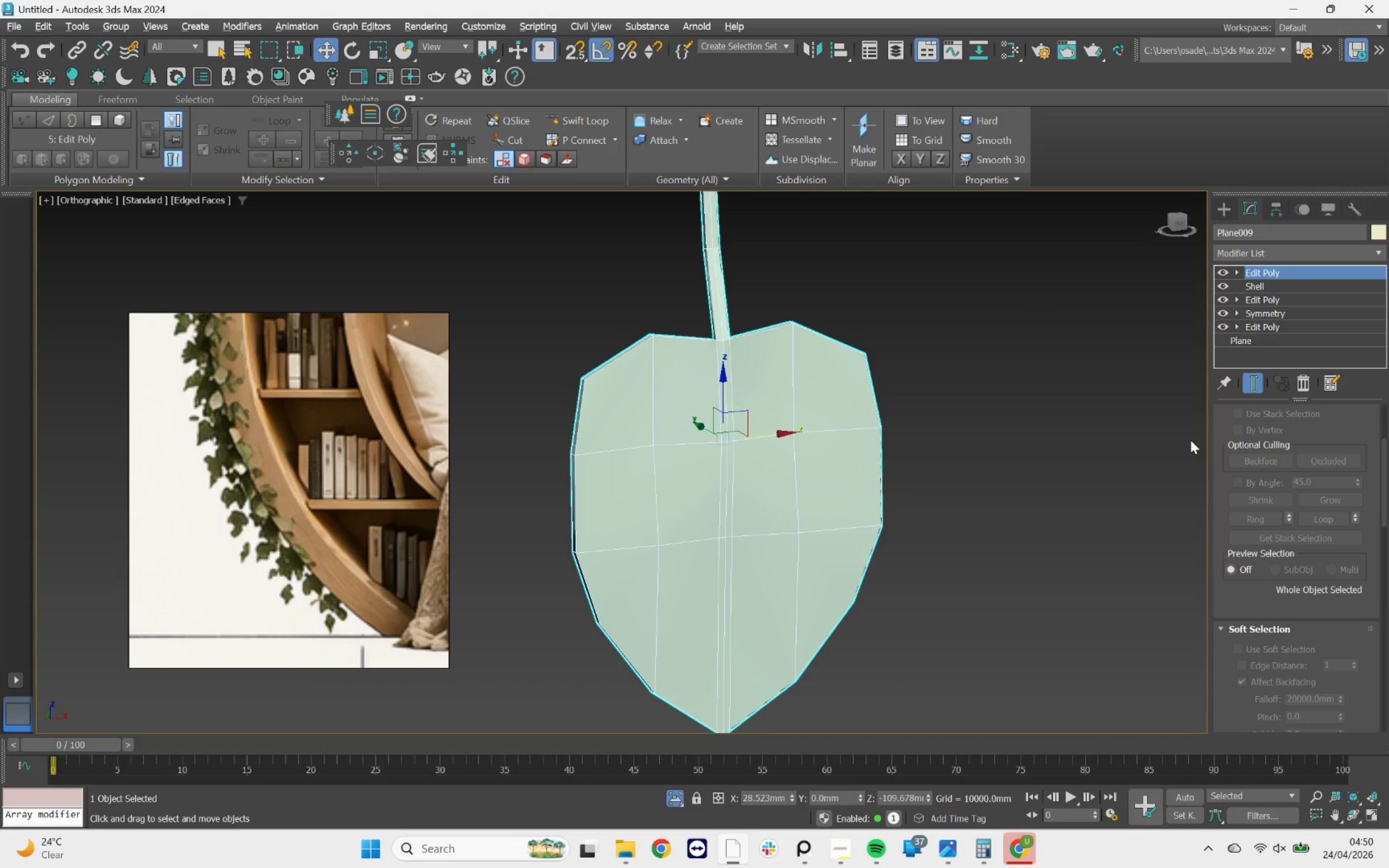 
key(2)
 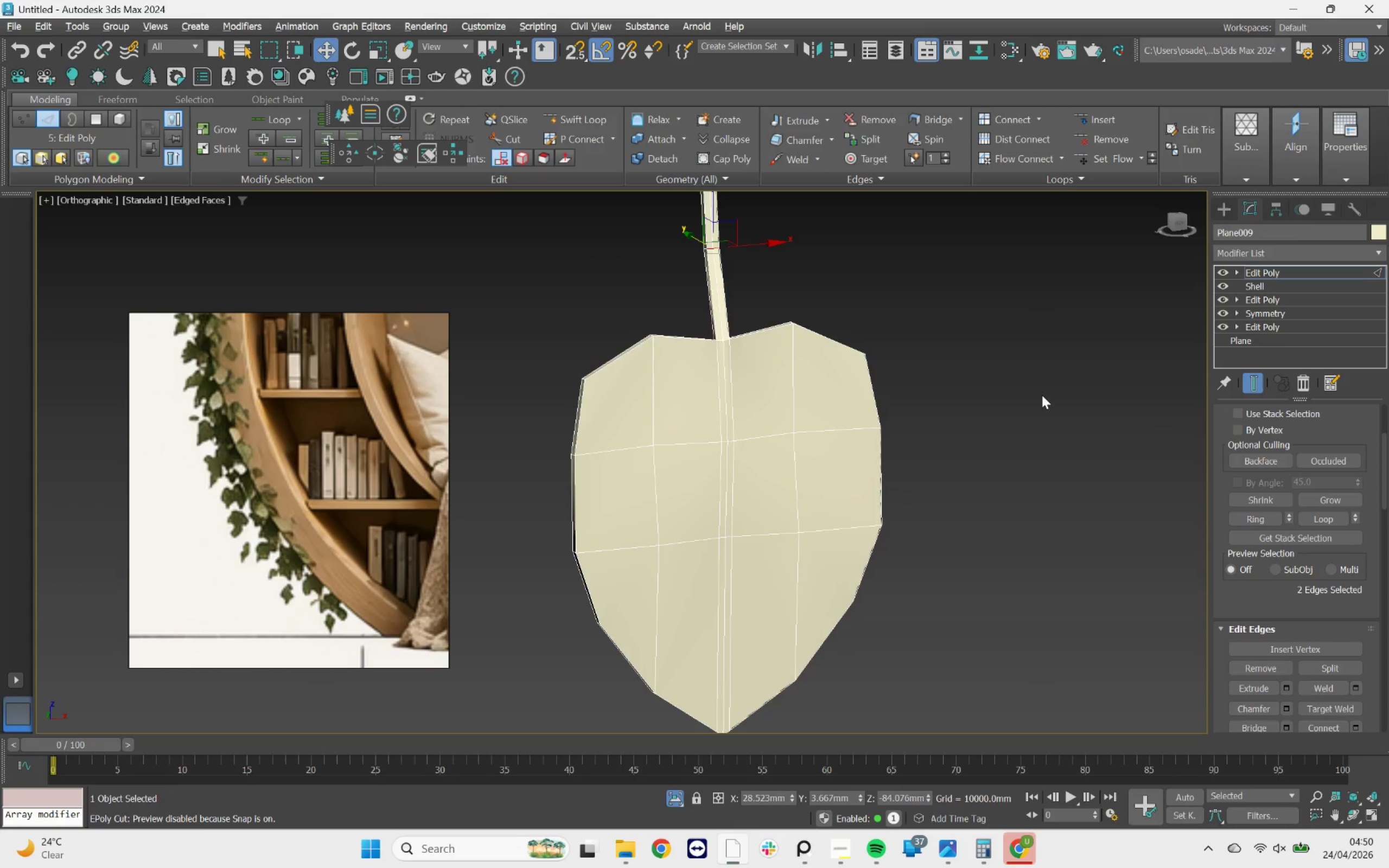 
hold_key(key=AltLeft, duration=0.56)
 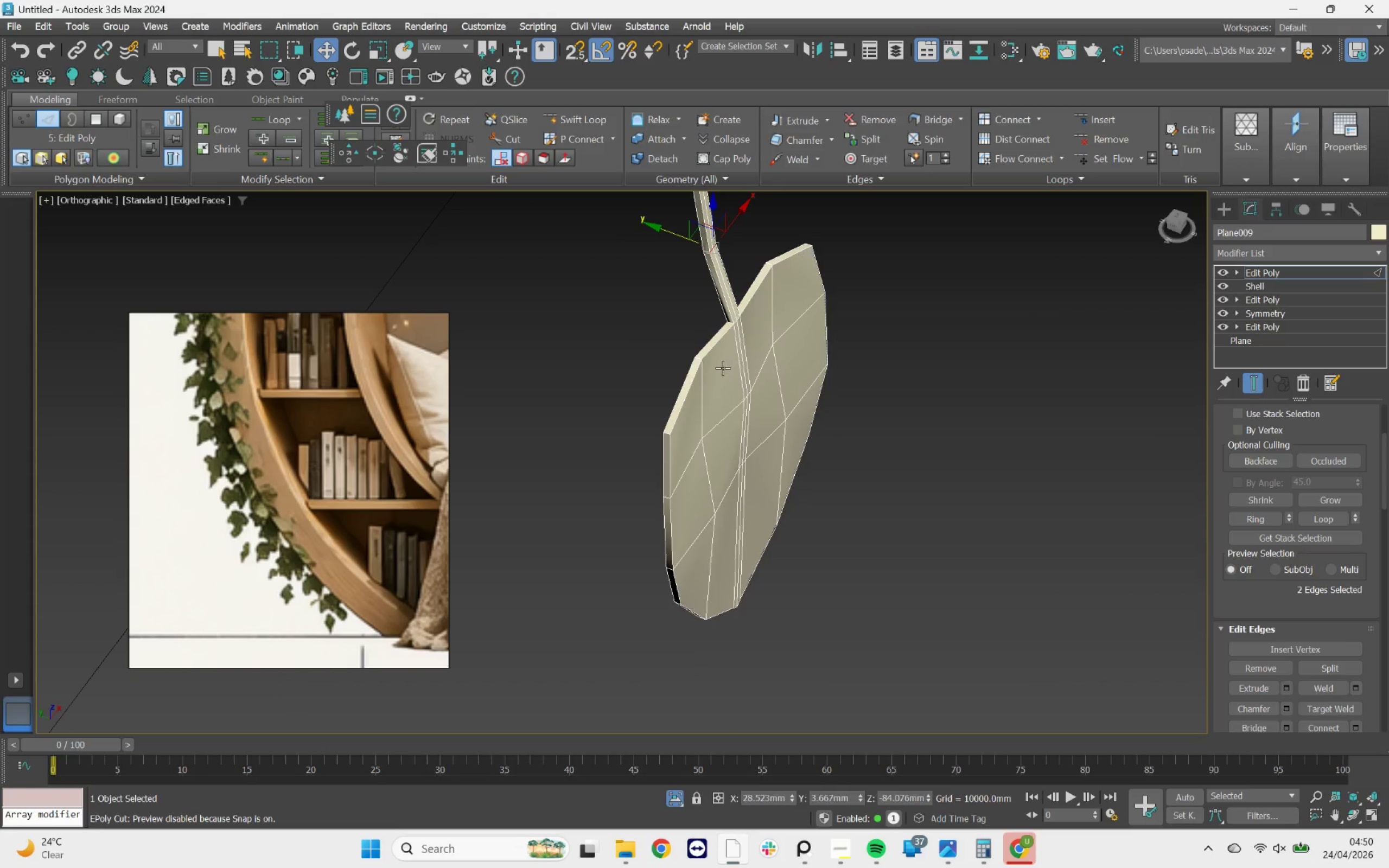 
scroll: coordinate [717, 345], scroll_direction: up, amount: 3.0
 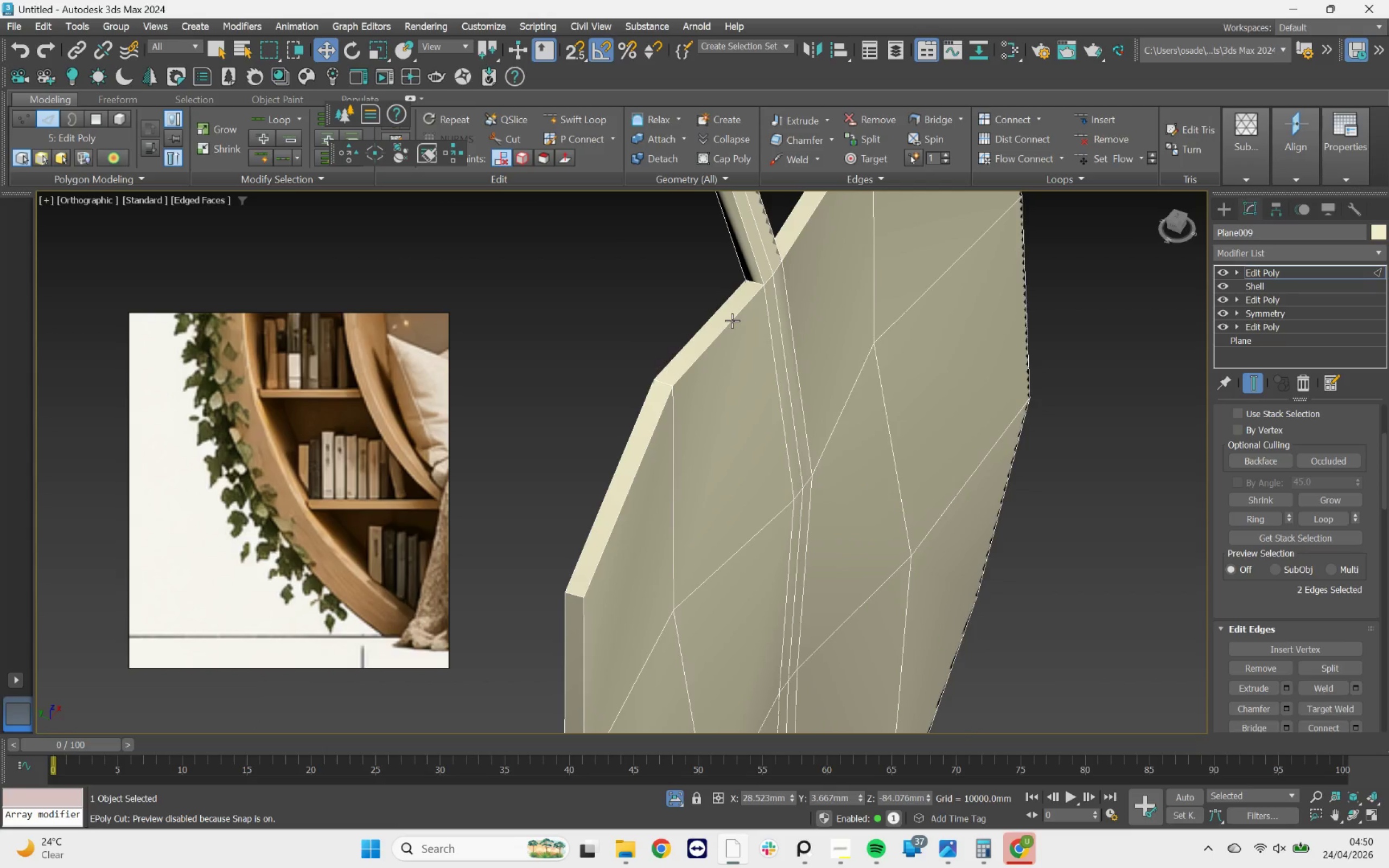 
double_click([732, 321])
 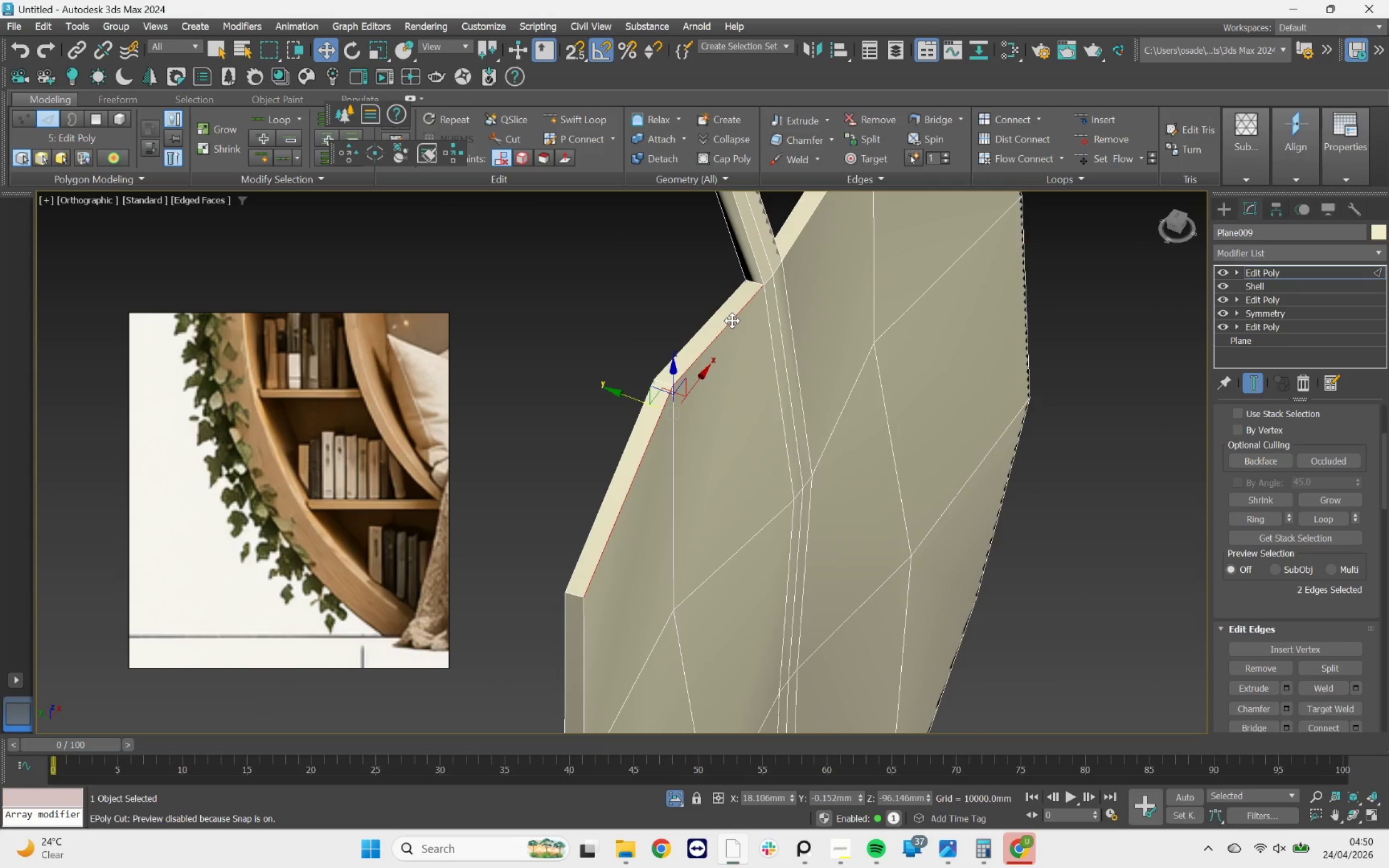 
key(Q)
 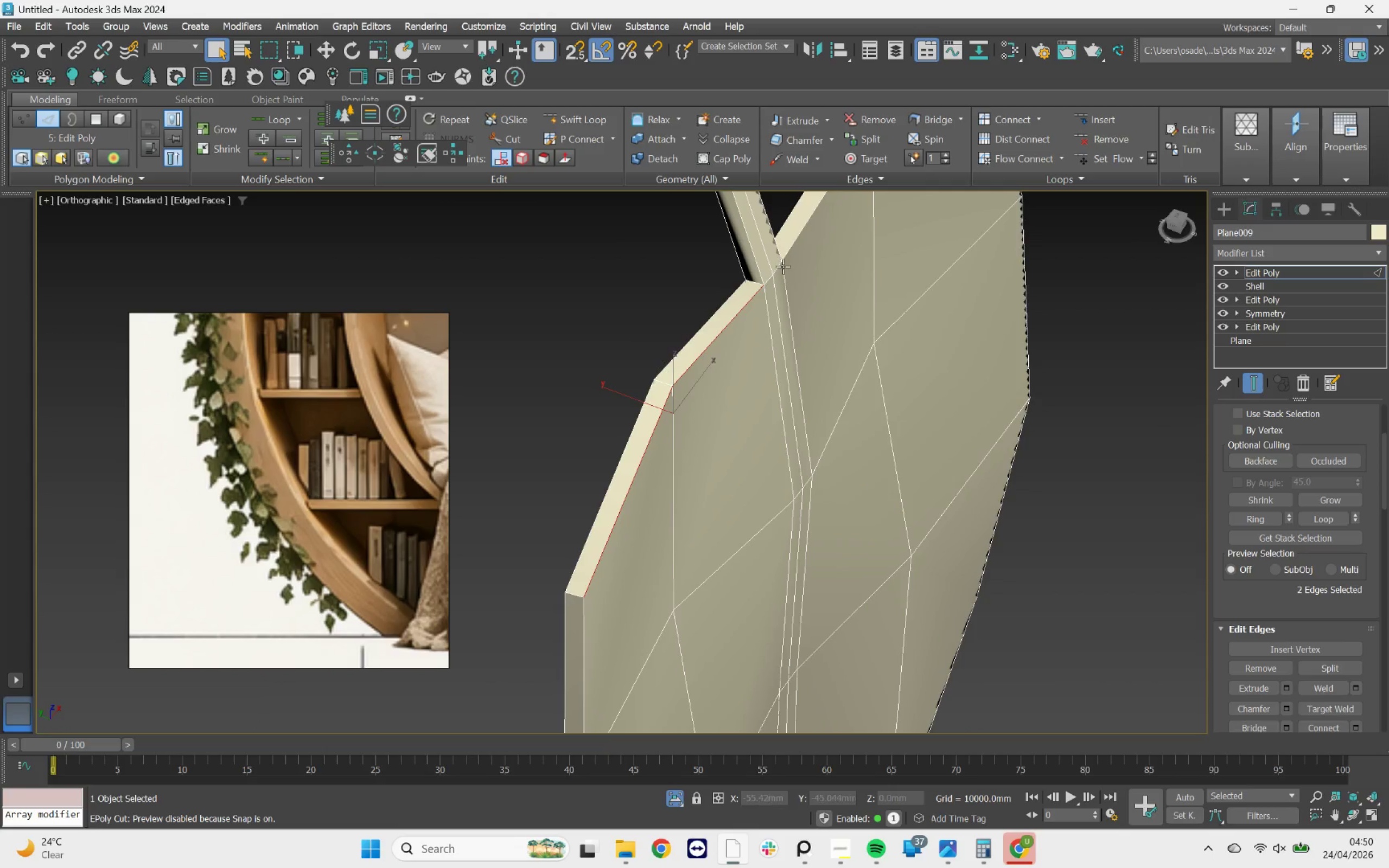 
hold_key(key=ControlLeft, duration=0.63)
double_click([787, 253])
 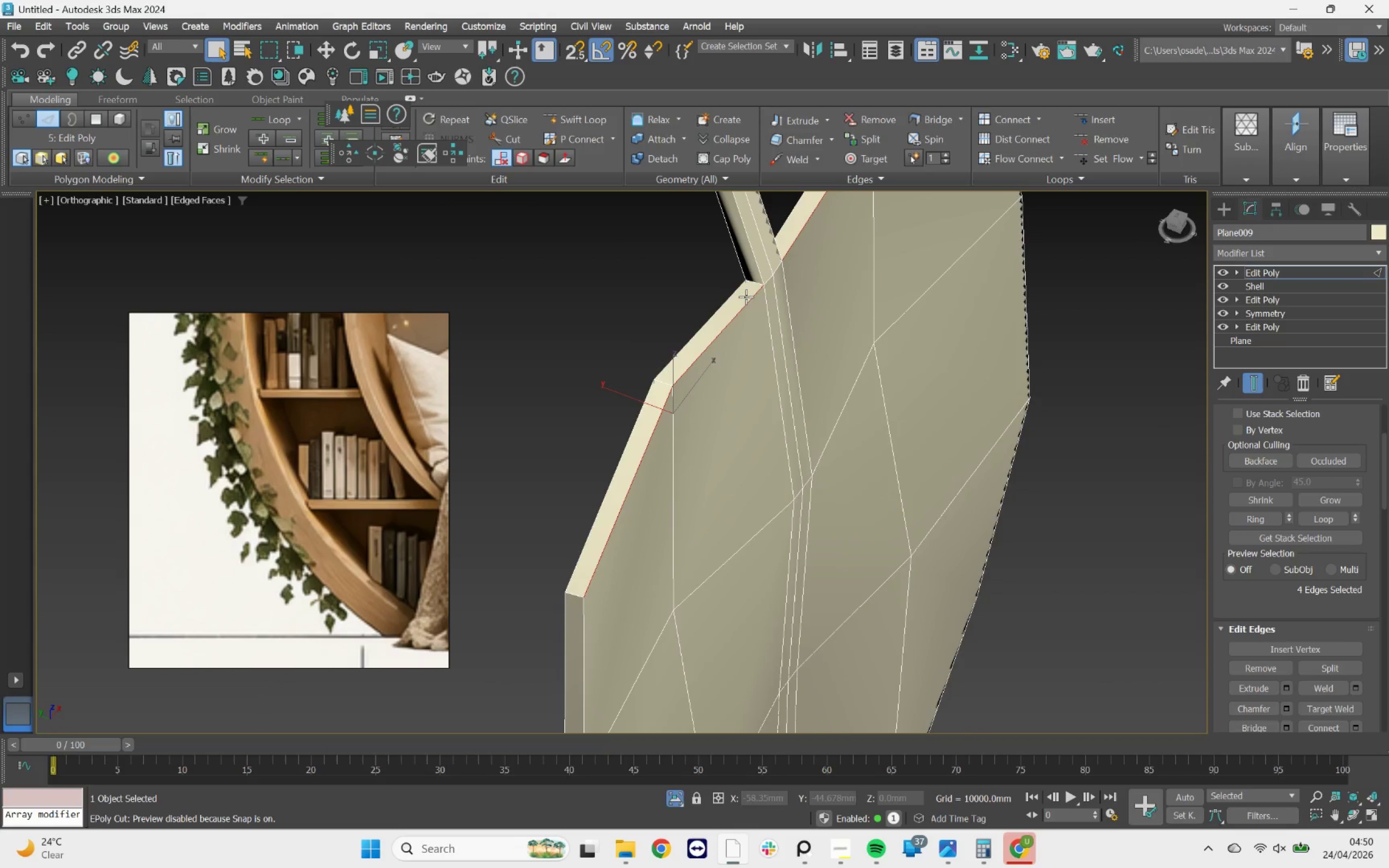 
hold_key(key=ControlLeft, duration=4.05)
double_click([757, 265])
 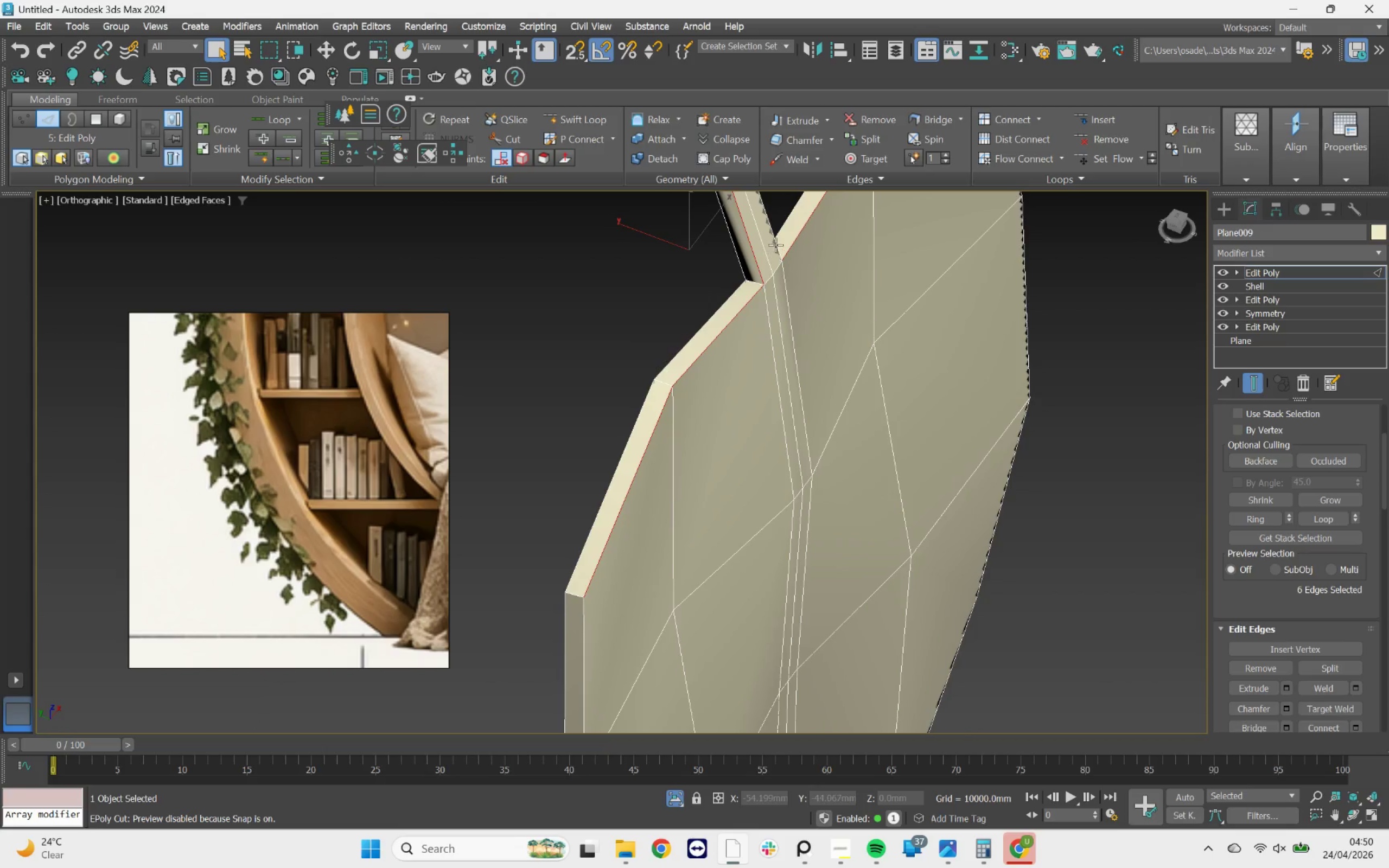 
double_click([776, 244])
 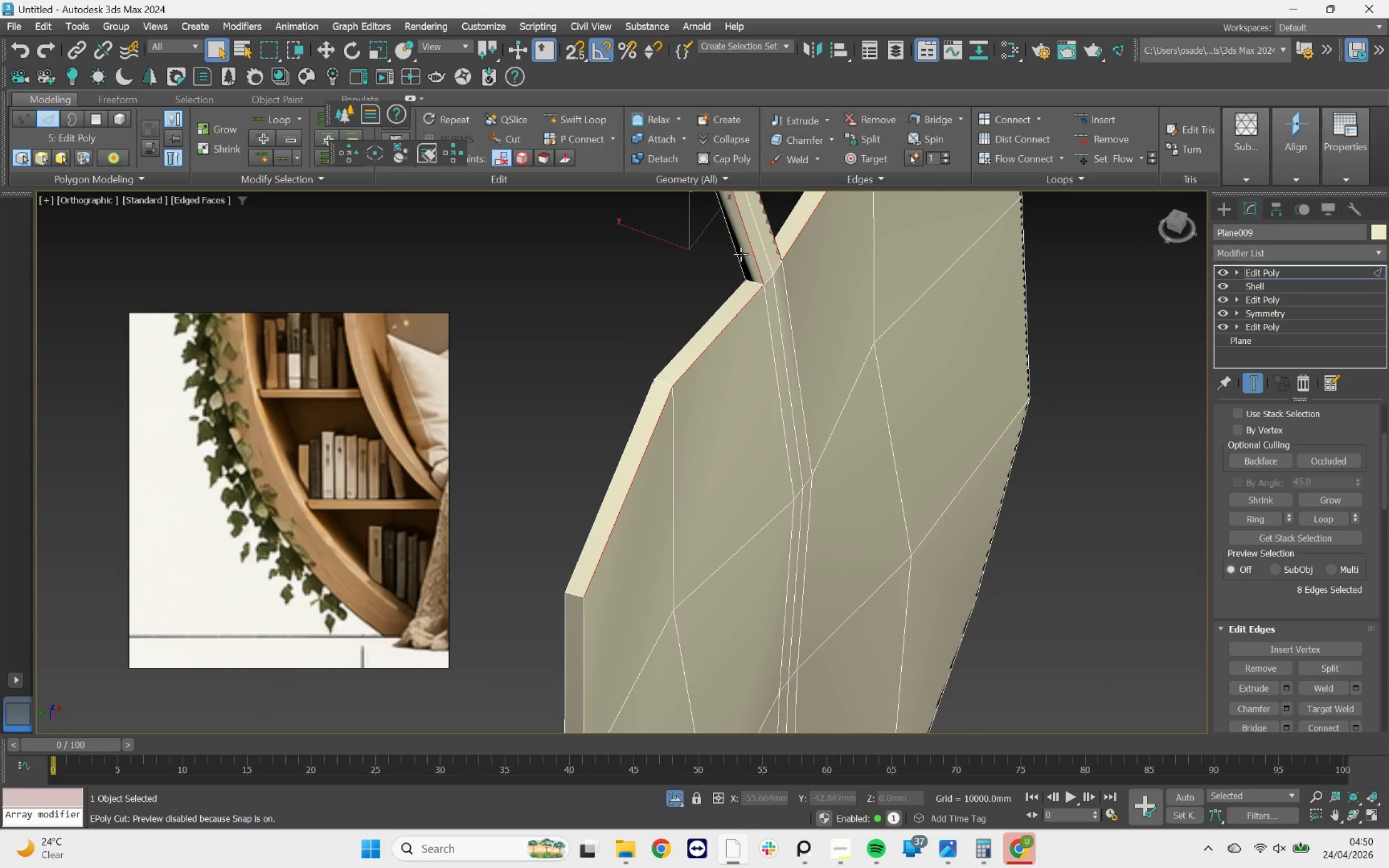 
double_click([740, 252])
 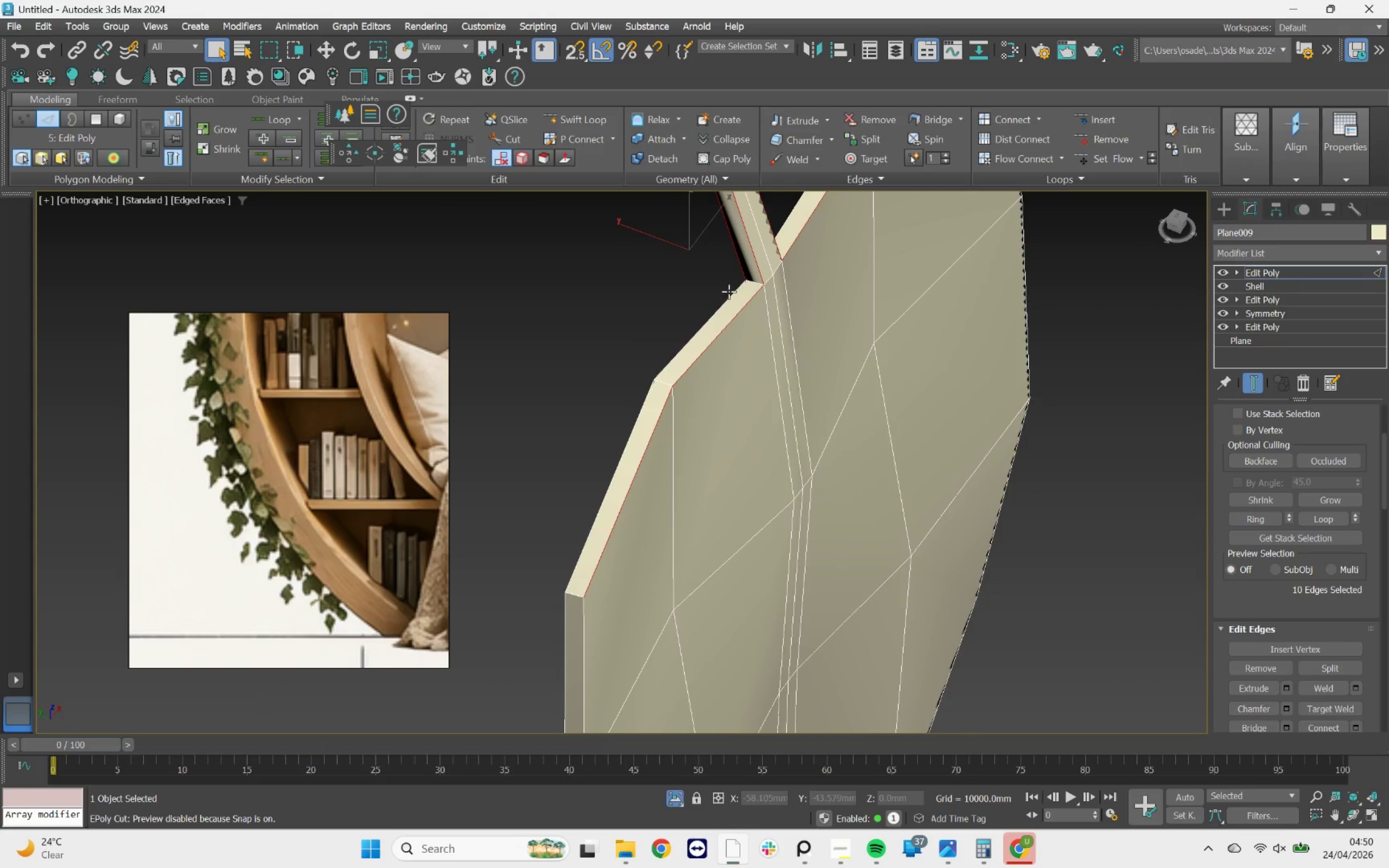 
double_click([729, 291])
 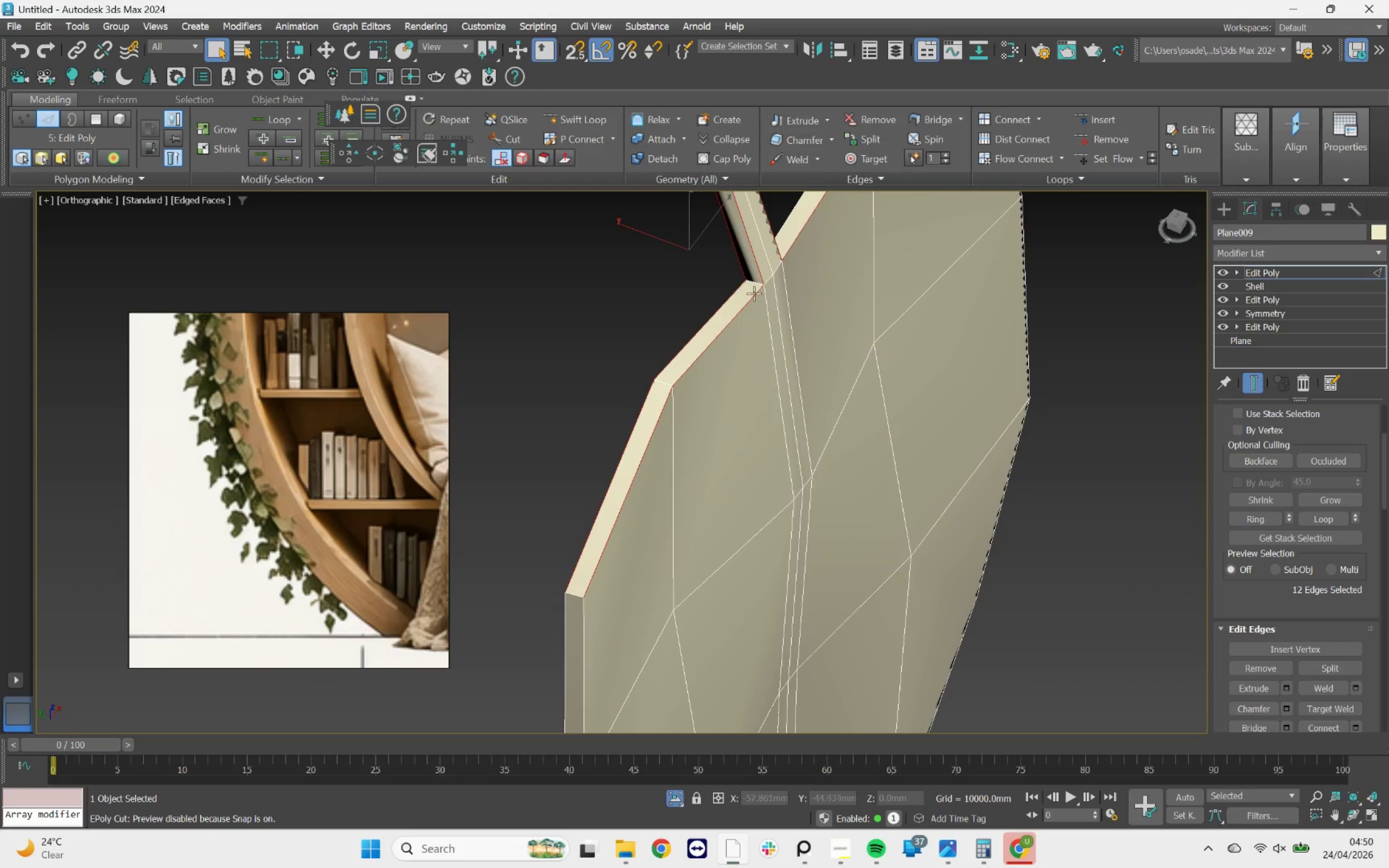 
hold_key(key=ControlLeft, duration=0.95)
 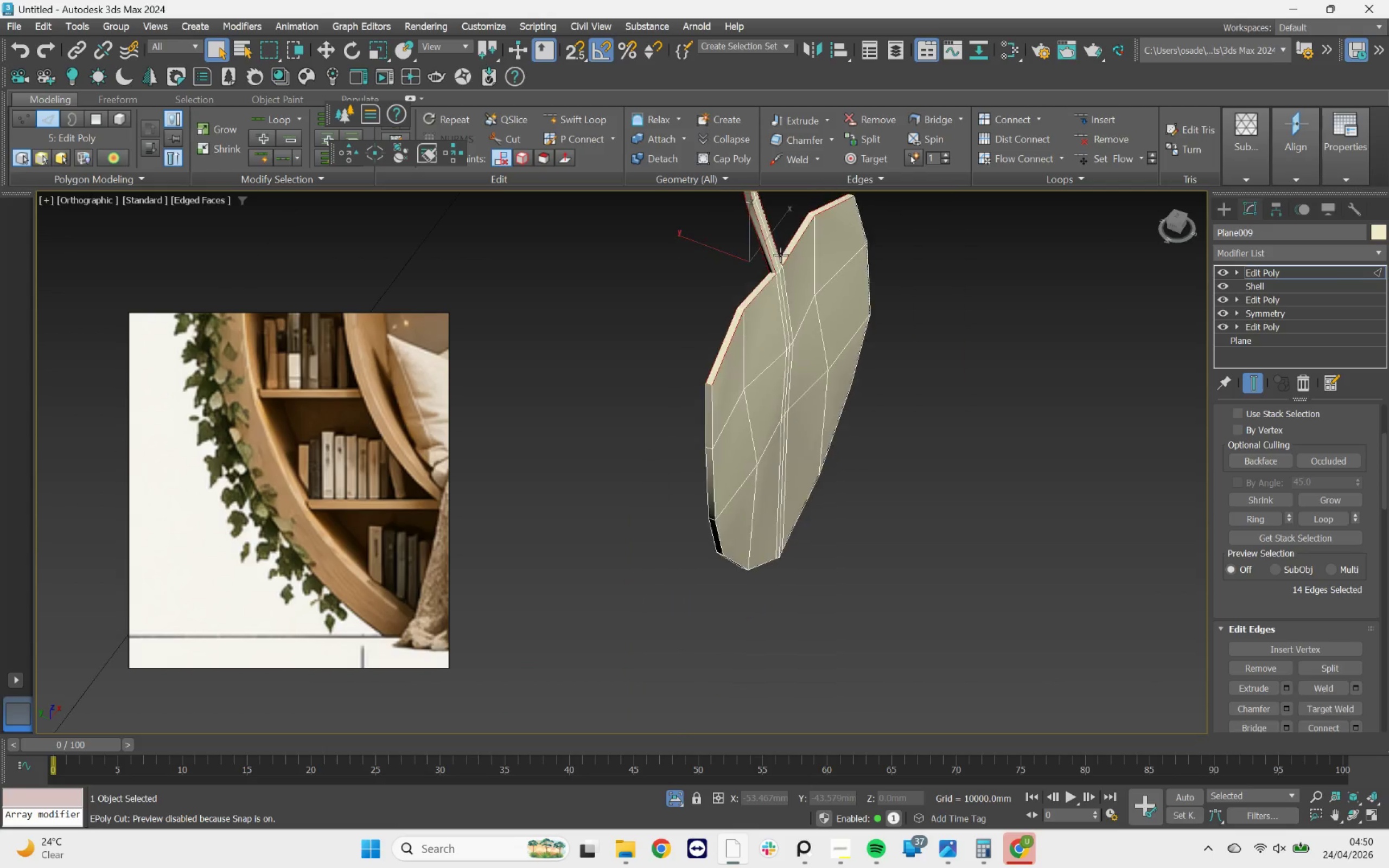 
scroll: coordinate [773, 294], scroll_direction: up, amount: 1.0
 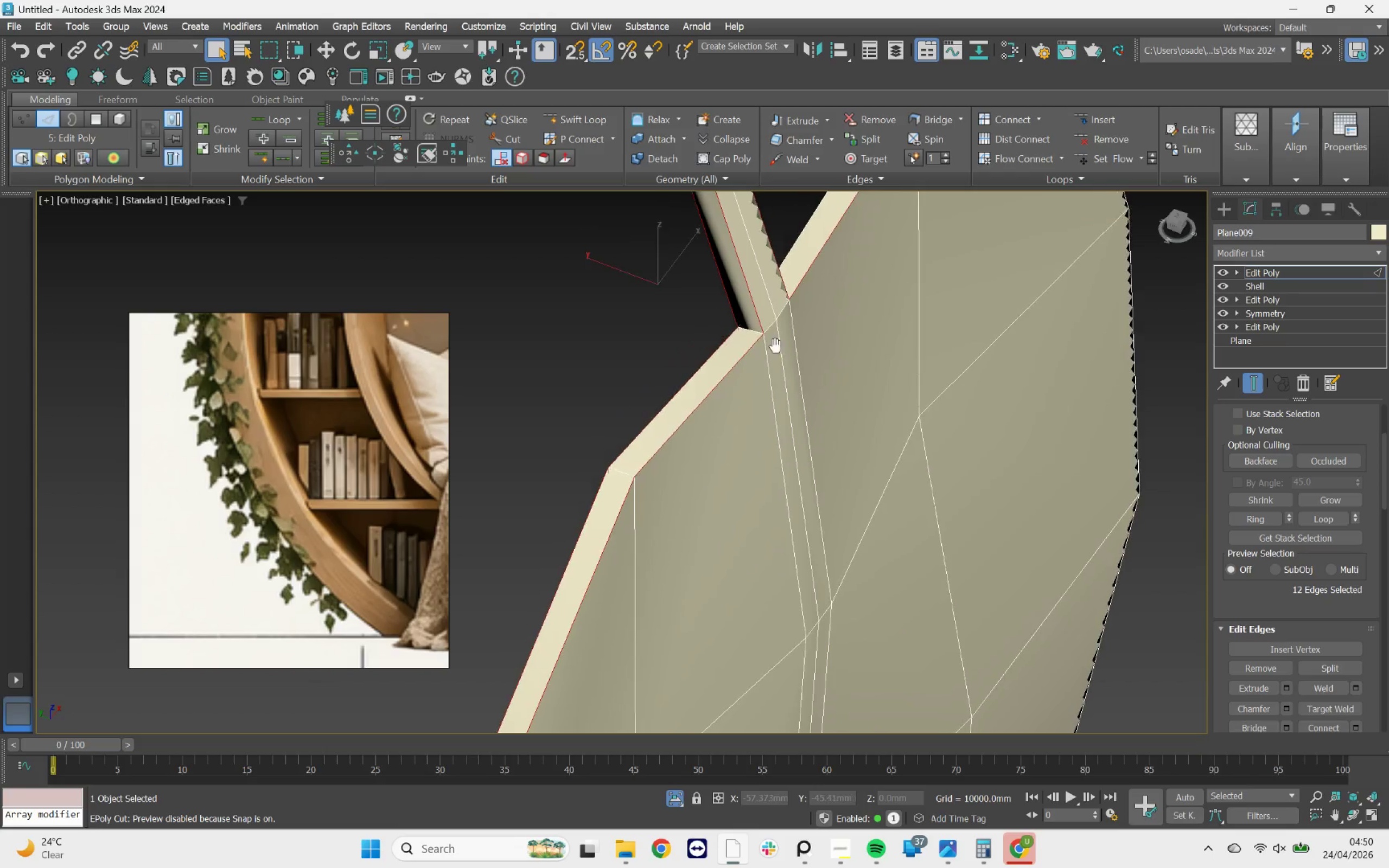 
double_click([786, 249])
 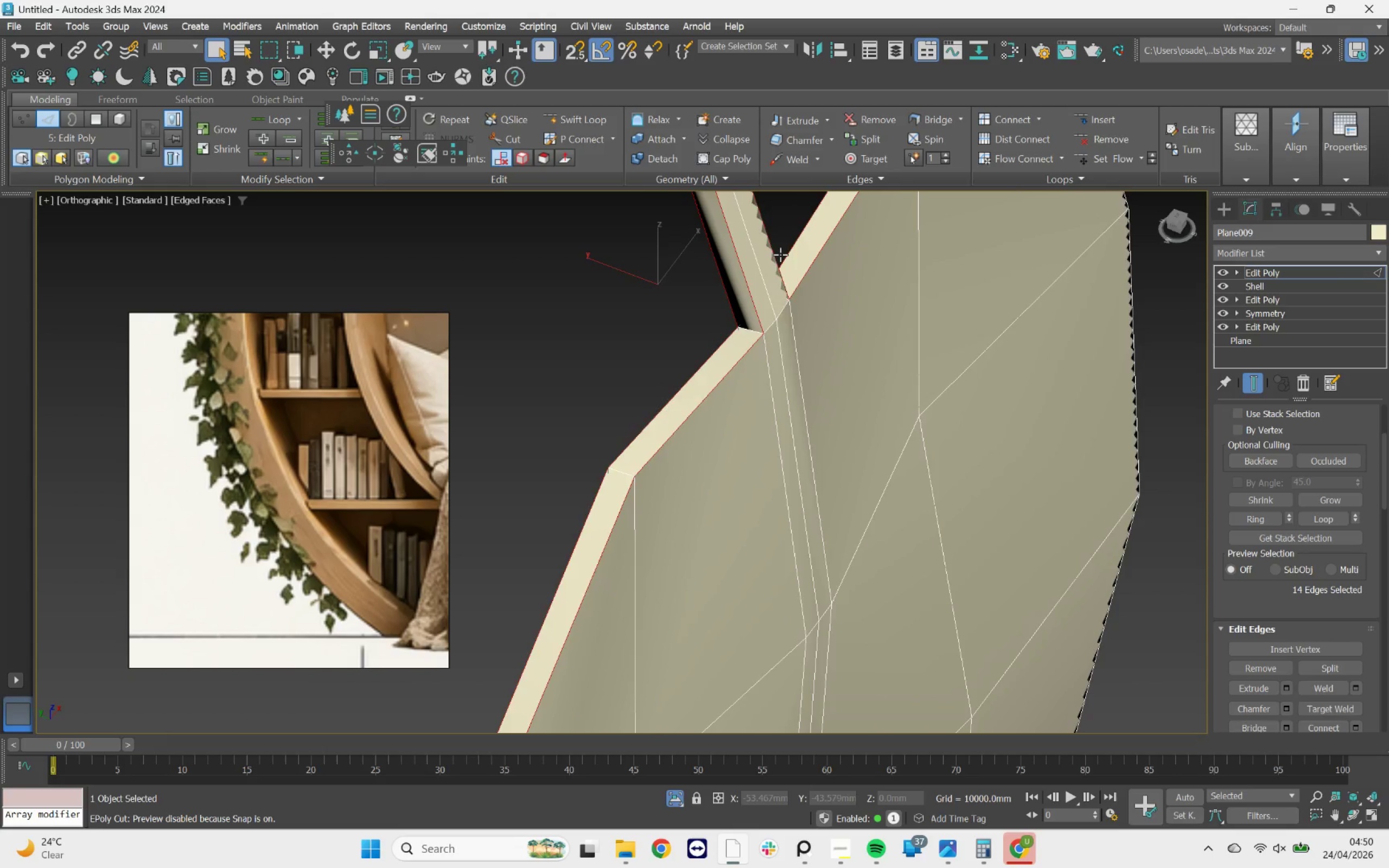 
scroll: coordinate [780, 254], scroll_direction: down, amount: 4.0
 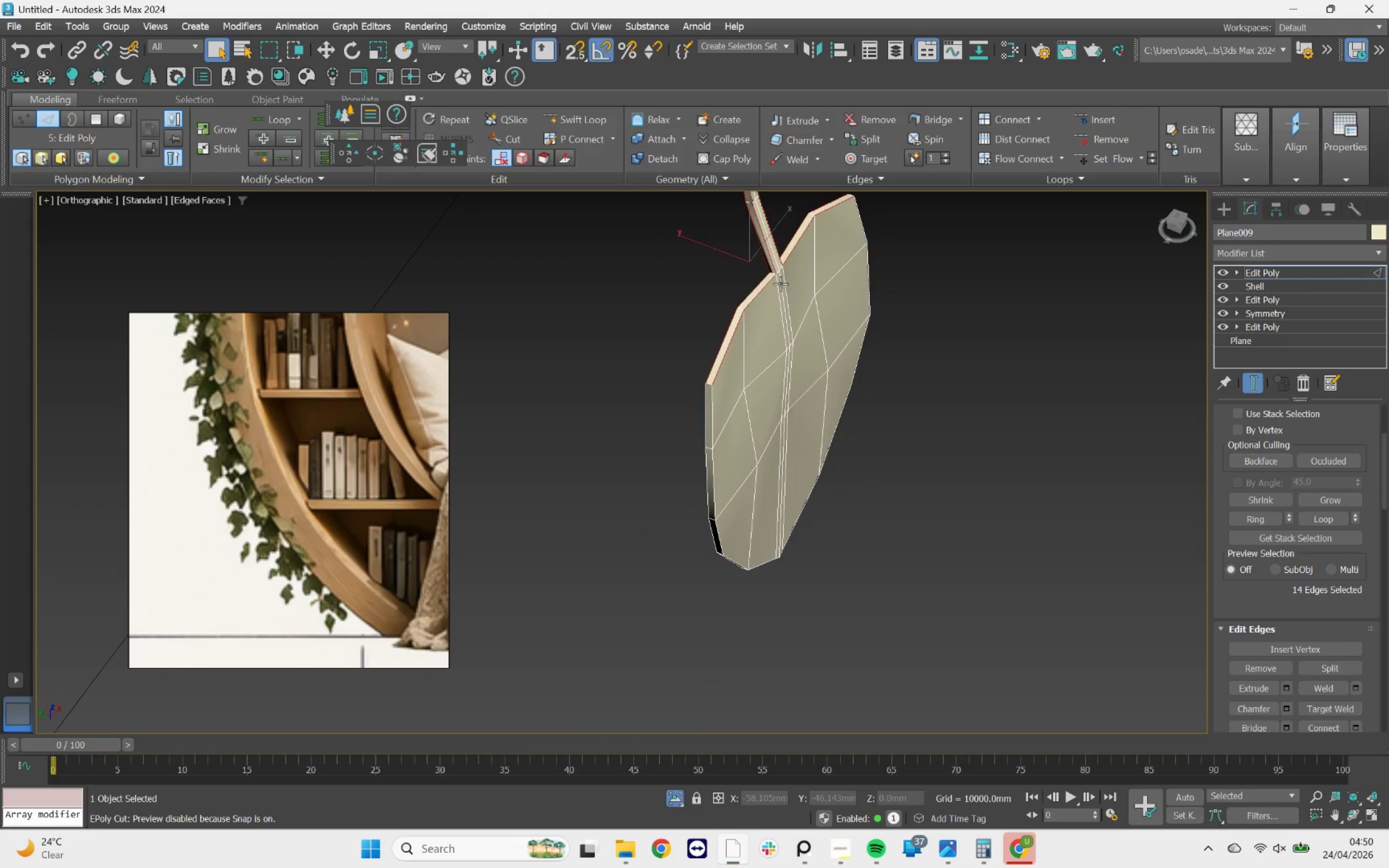 
hold_key(key=ControlLeft, duration=1.04)
 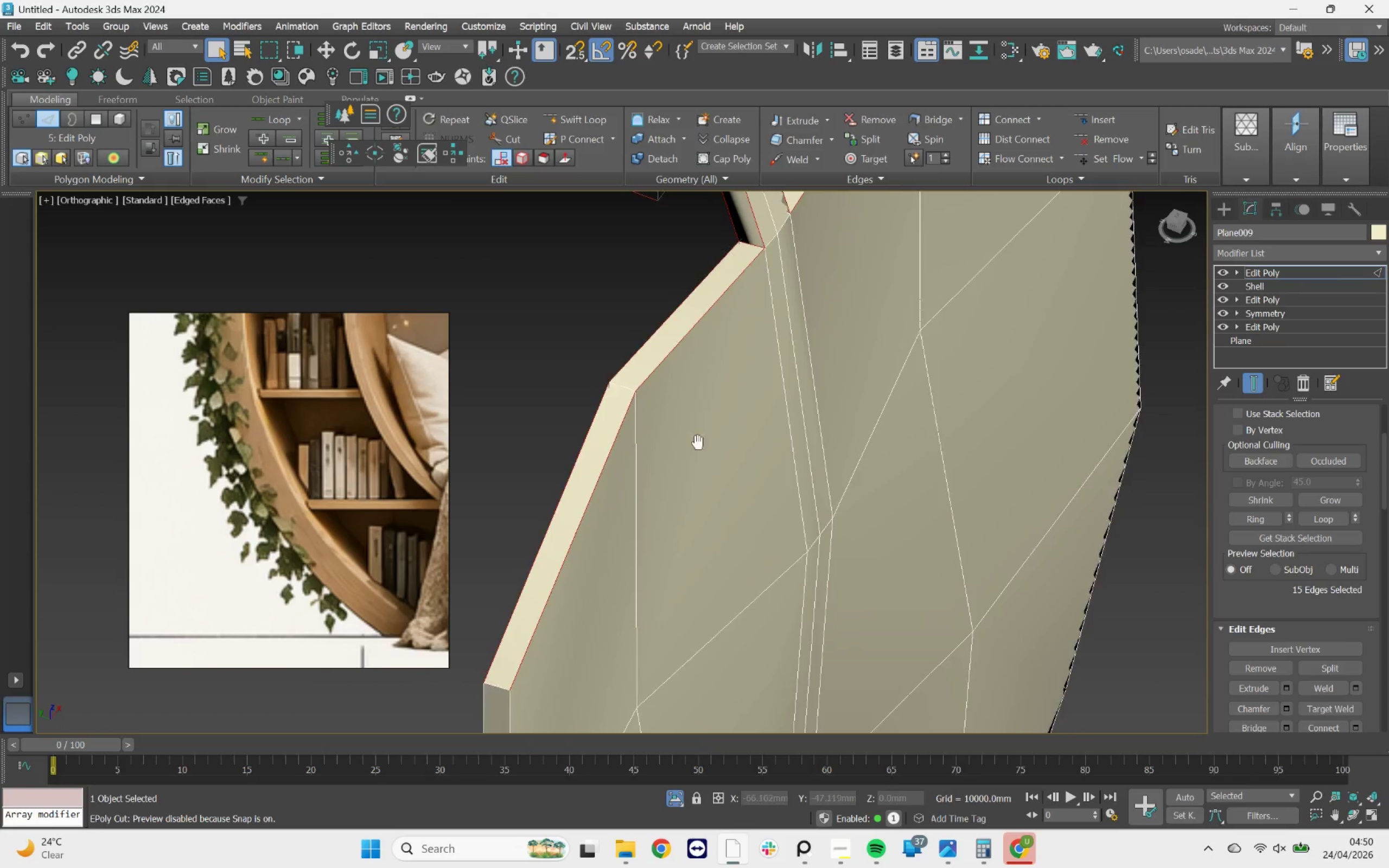 
scroll: coordinate [780, 283], scroll_direction: up, amount: 4.0
 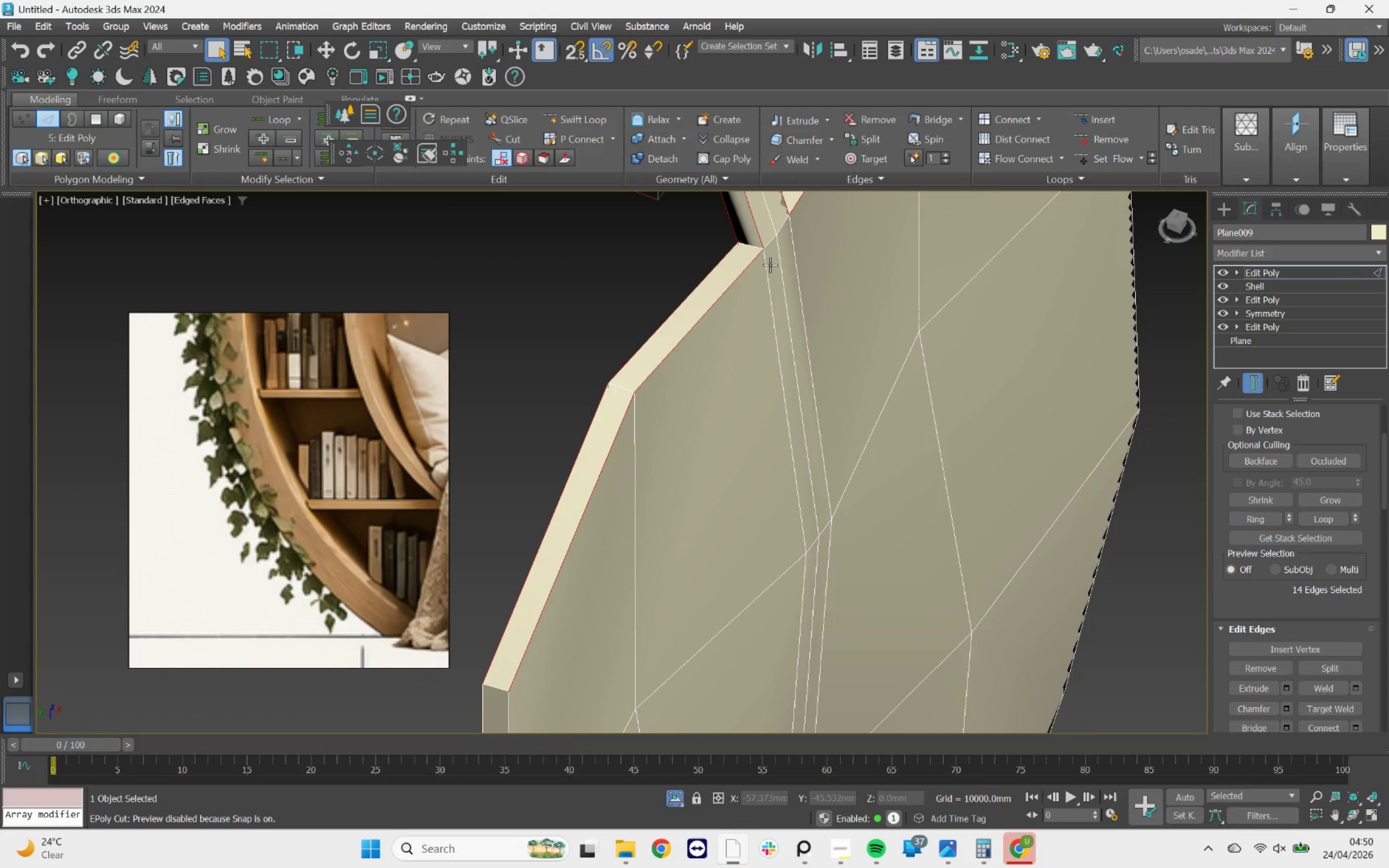 
left_click([750, 246])
 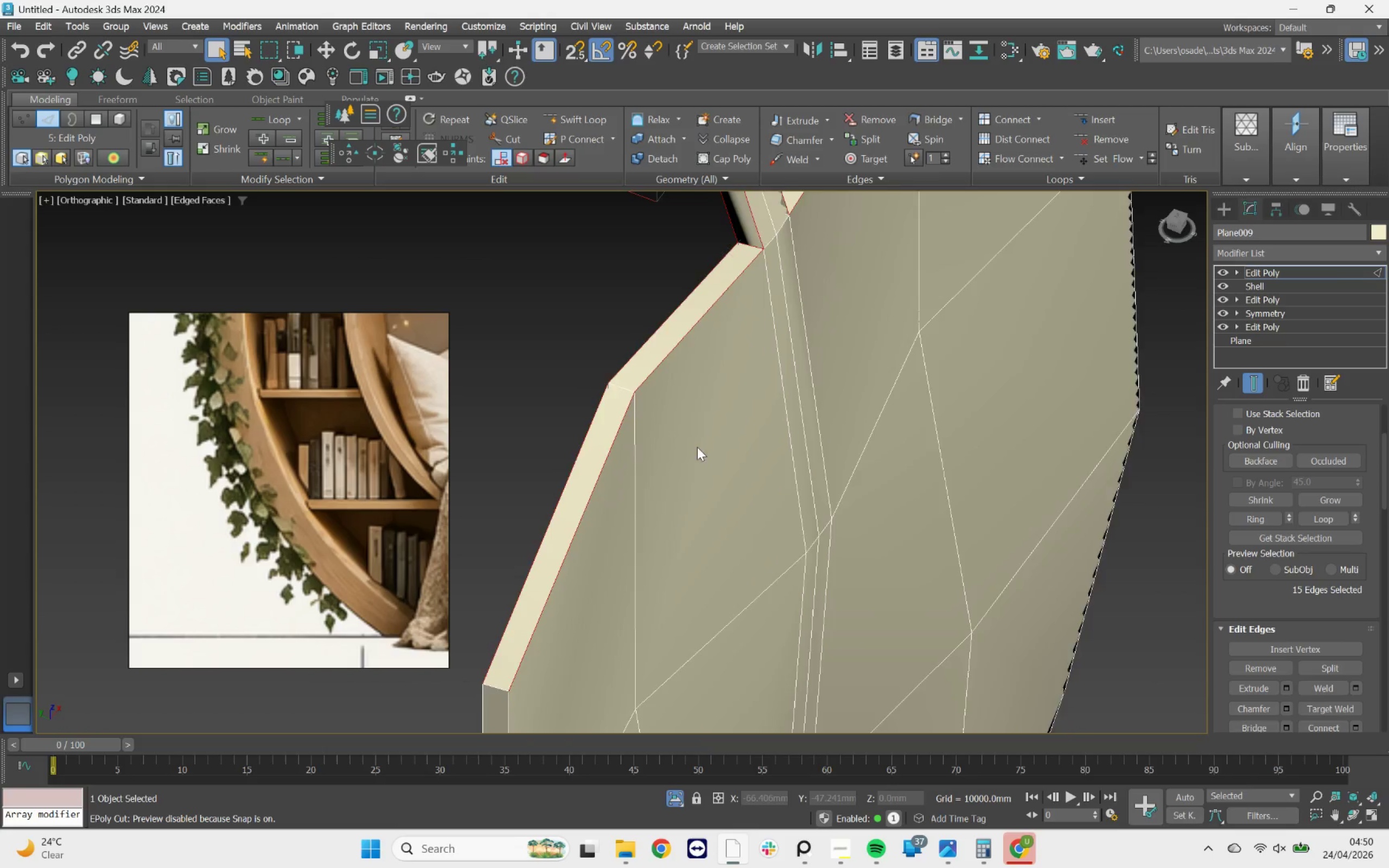 
scroll: coordinate [657, 331], scroll_direction: up, amount: 1.0
 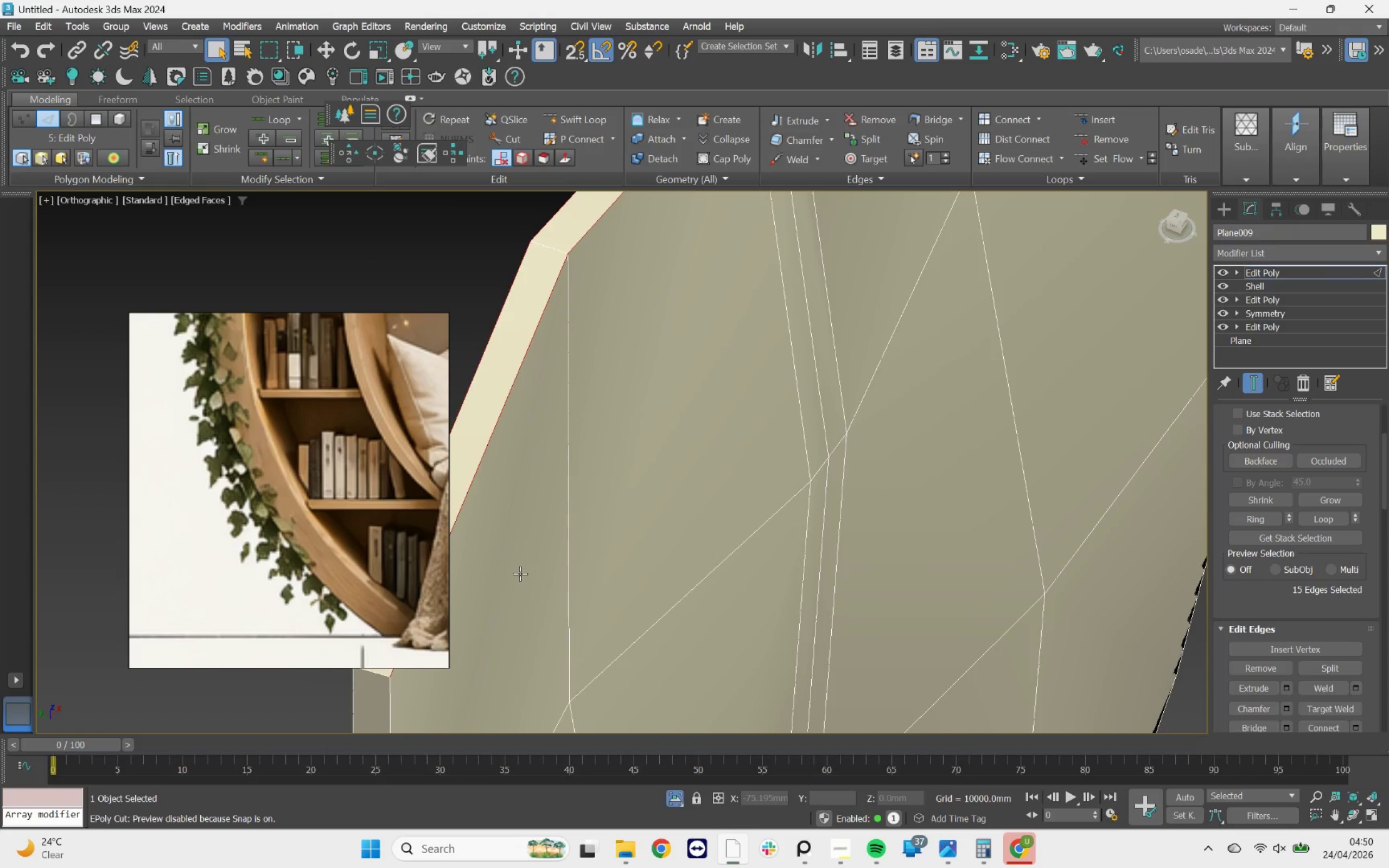 
scroll: coordinate [517, 564], scroll_direction: down, amount: 3.0
 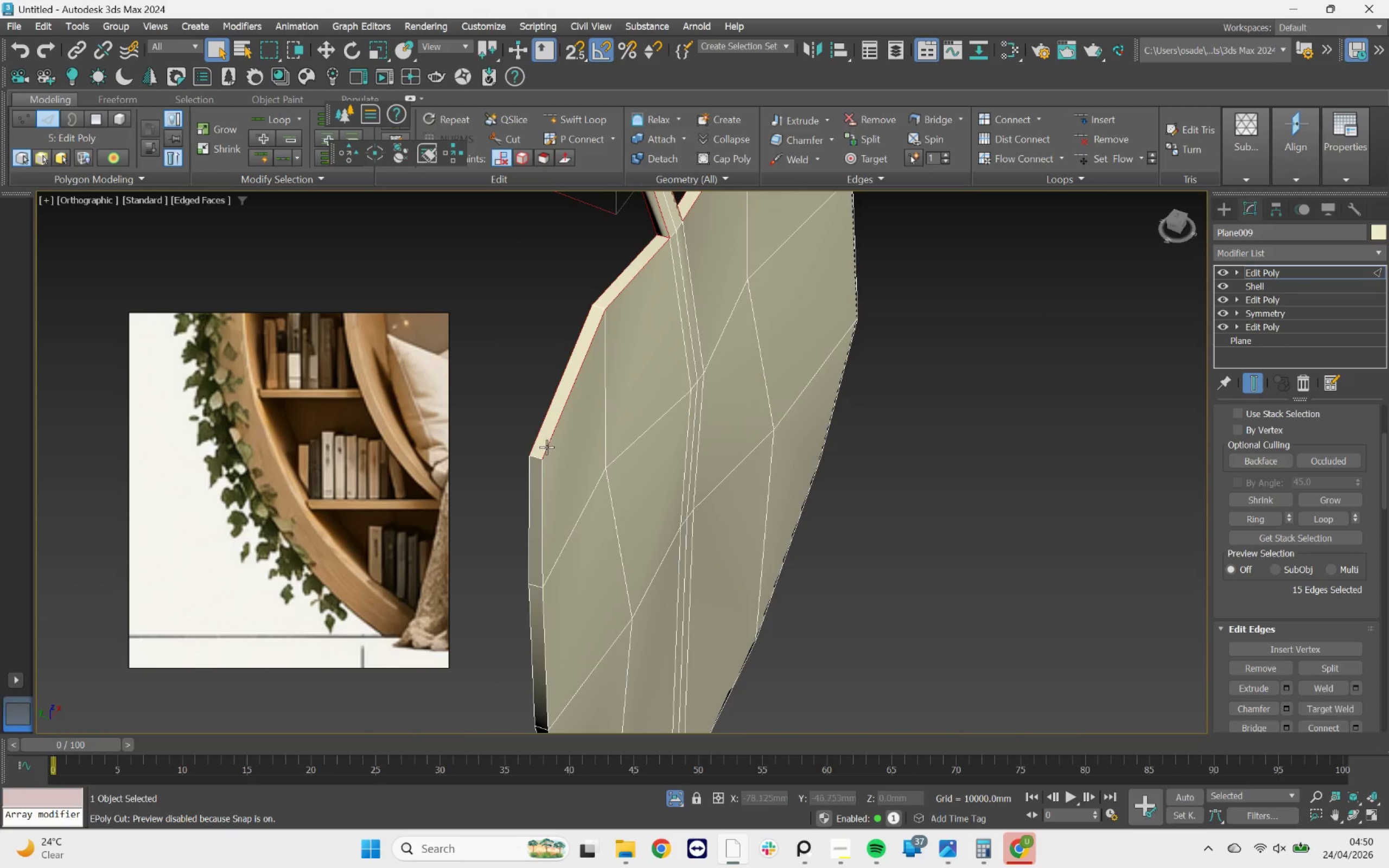 
hold_key(key=ControlLeft, duration=1.75)
double_click([541, 468])
 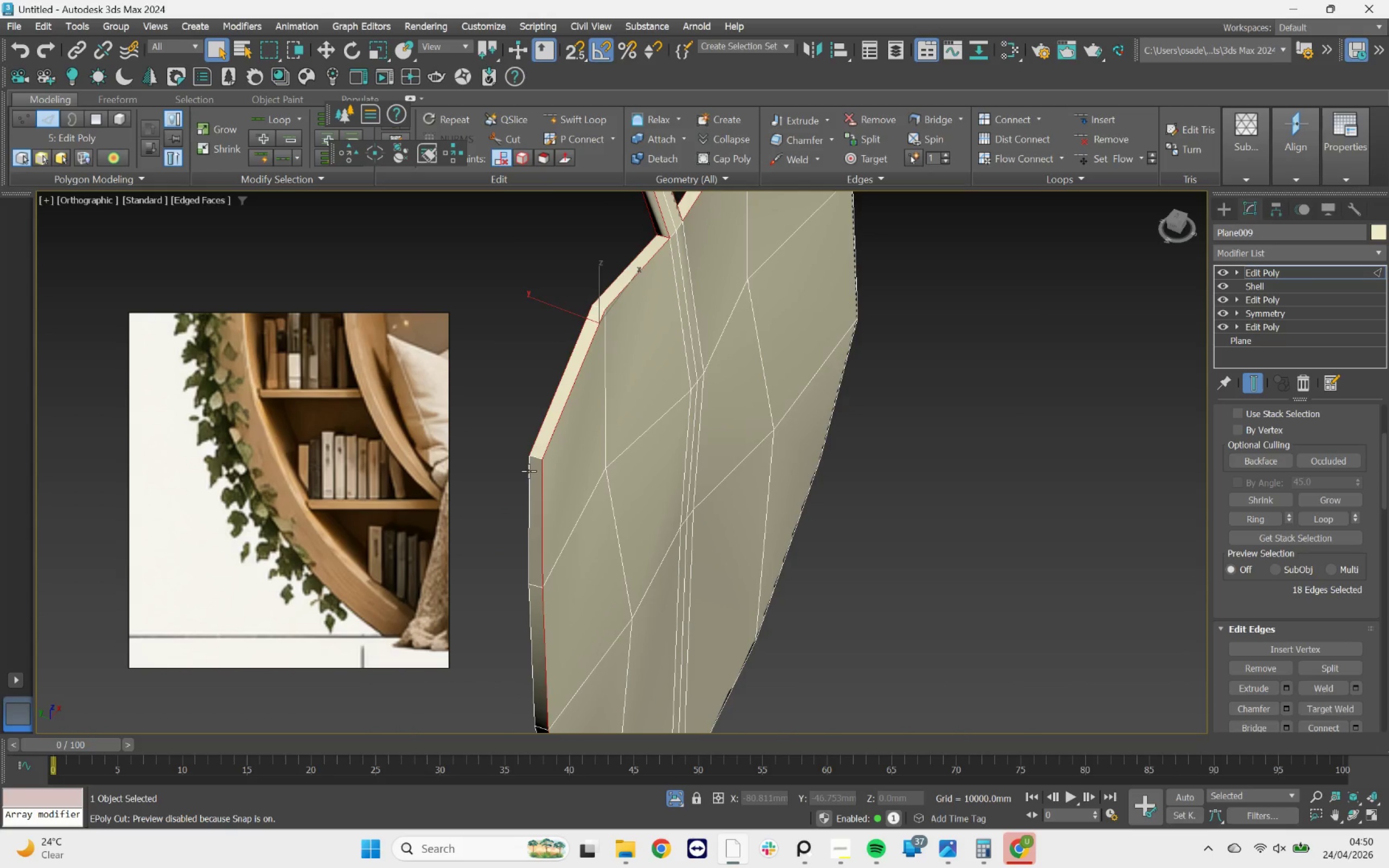 
double_click([528, 471])
 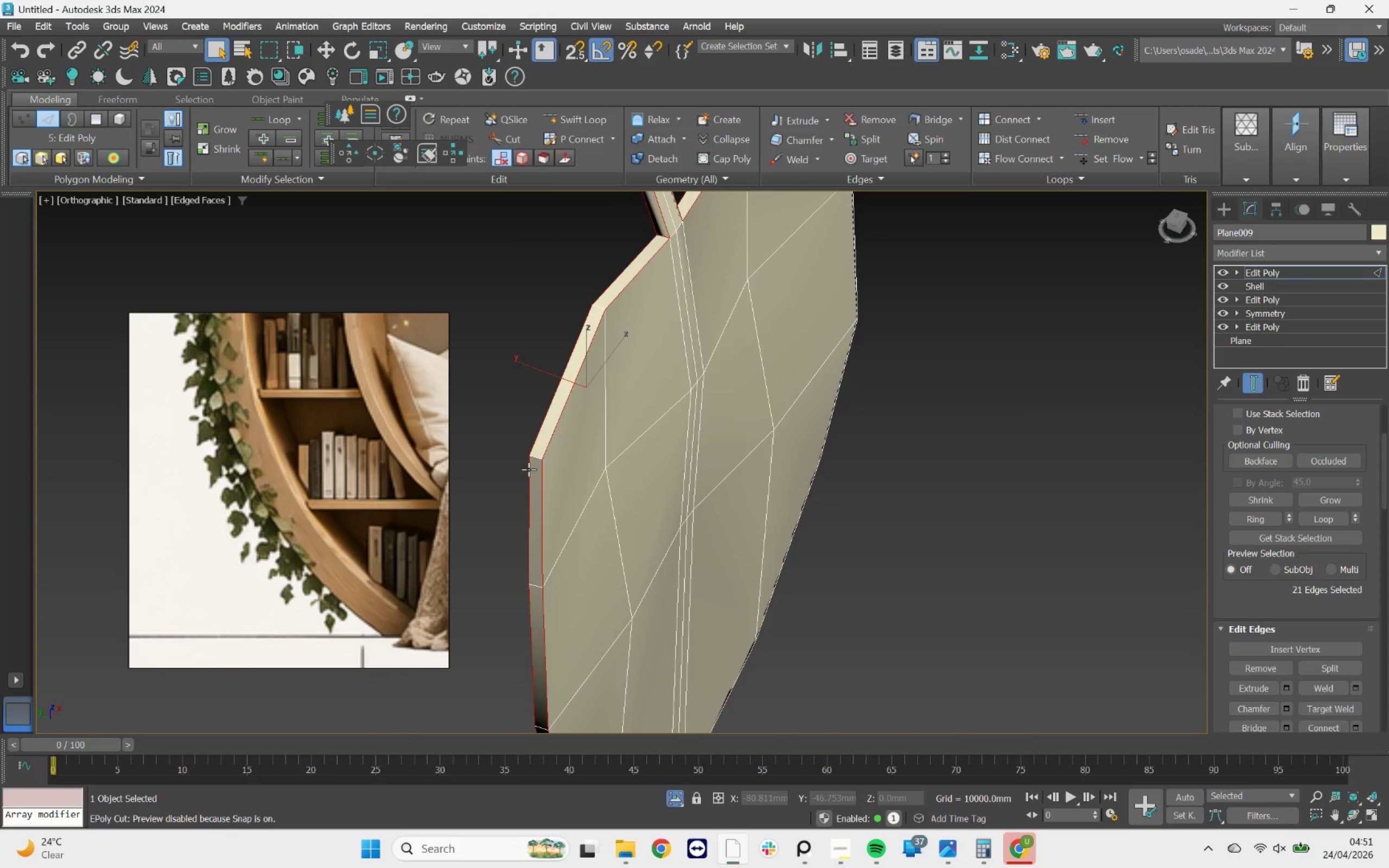 
scroll: coordinate [547, 462], scroll_direction: down, amount: 4.0
 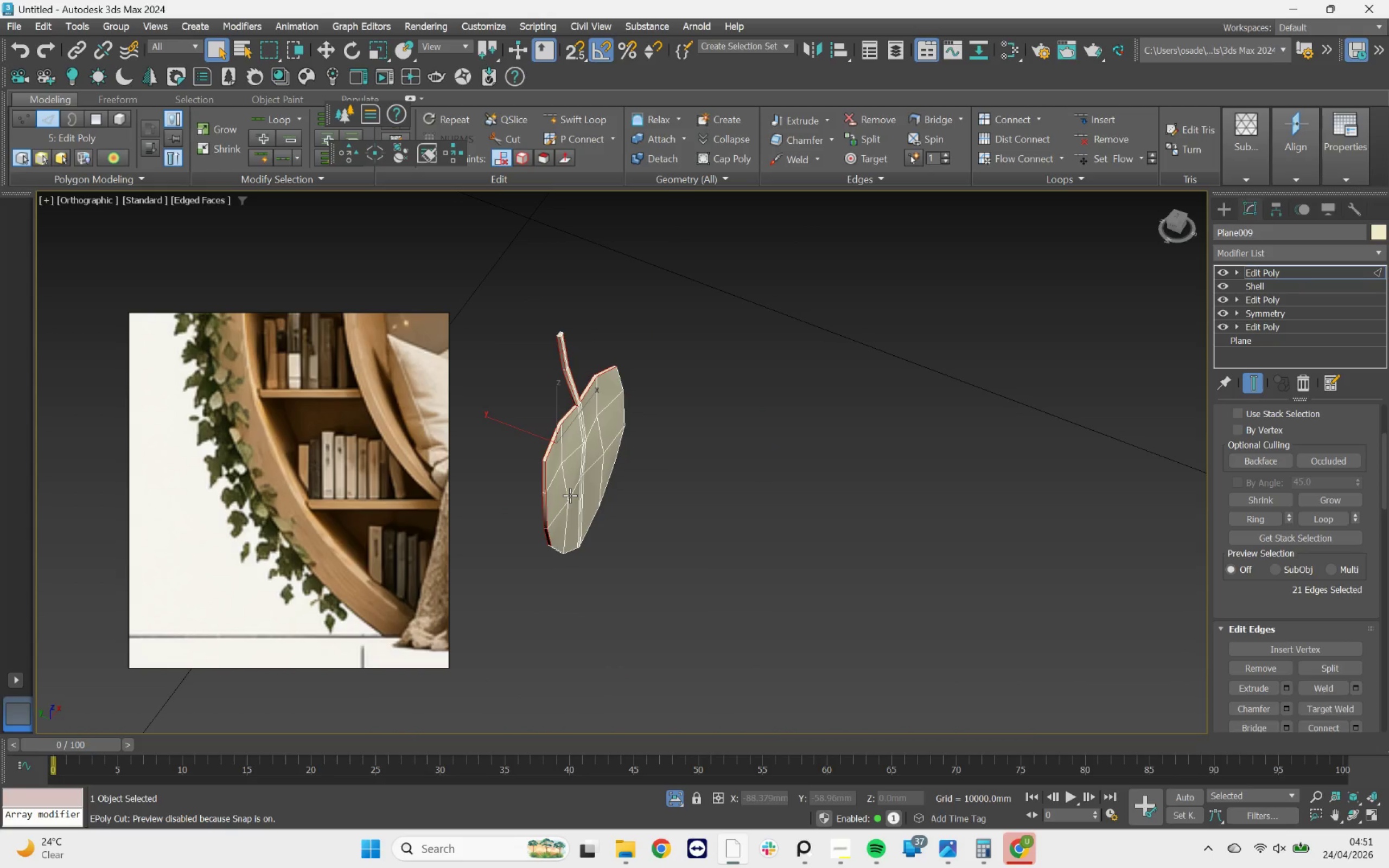 
key(Meta+MetaLeft)
 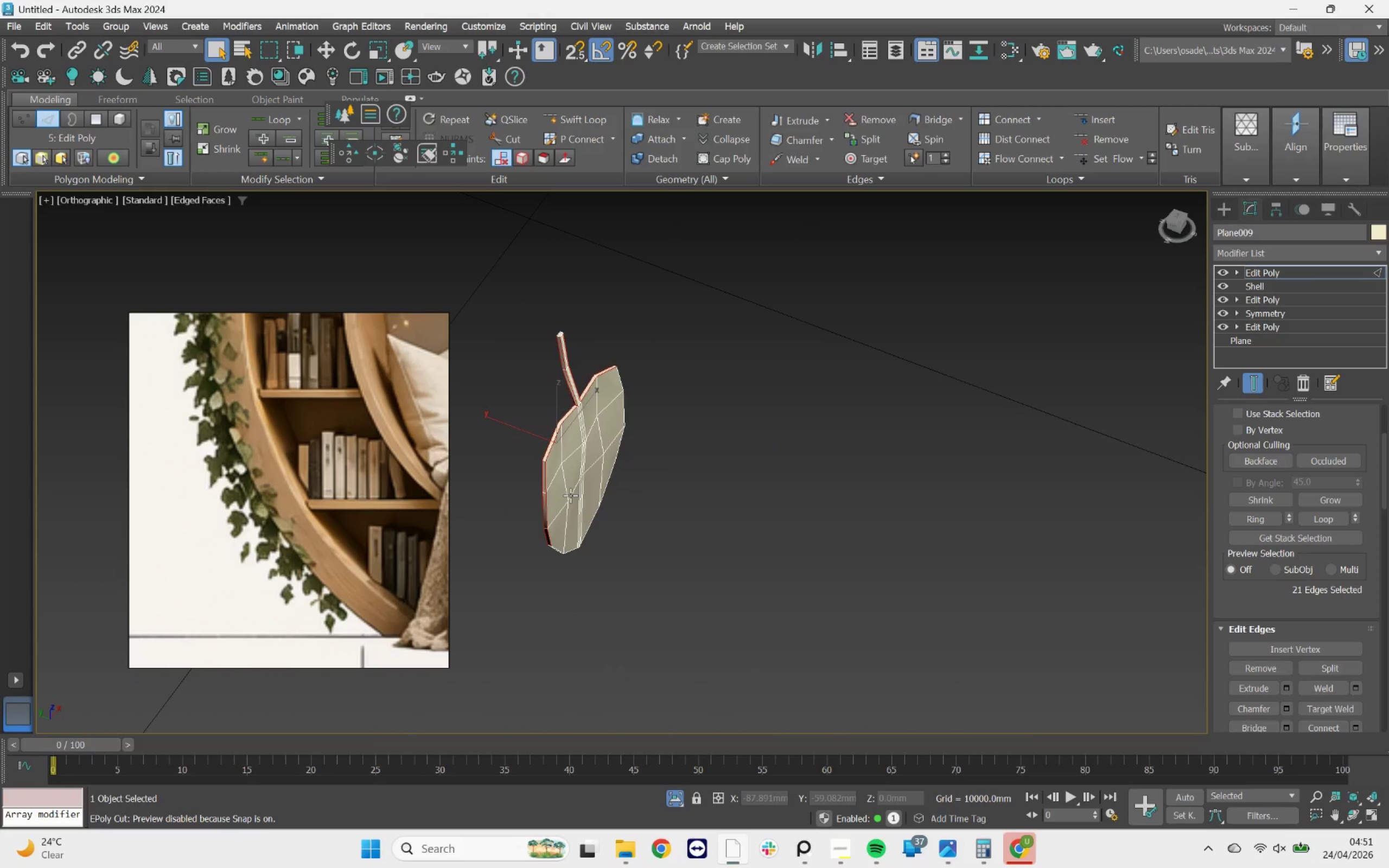 
middle_click([573, 495])
 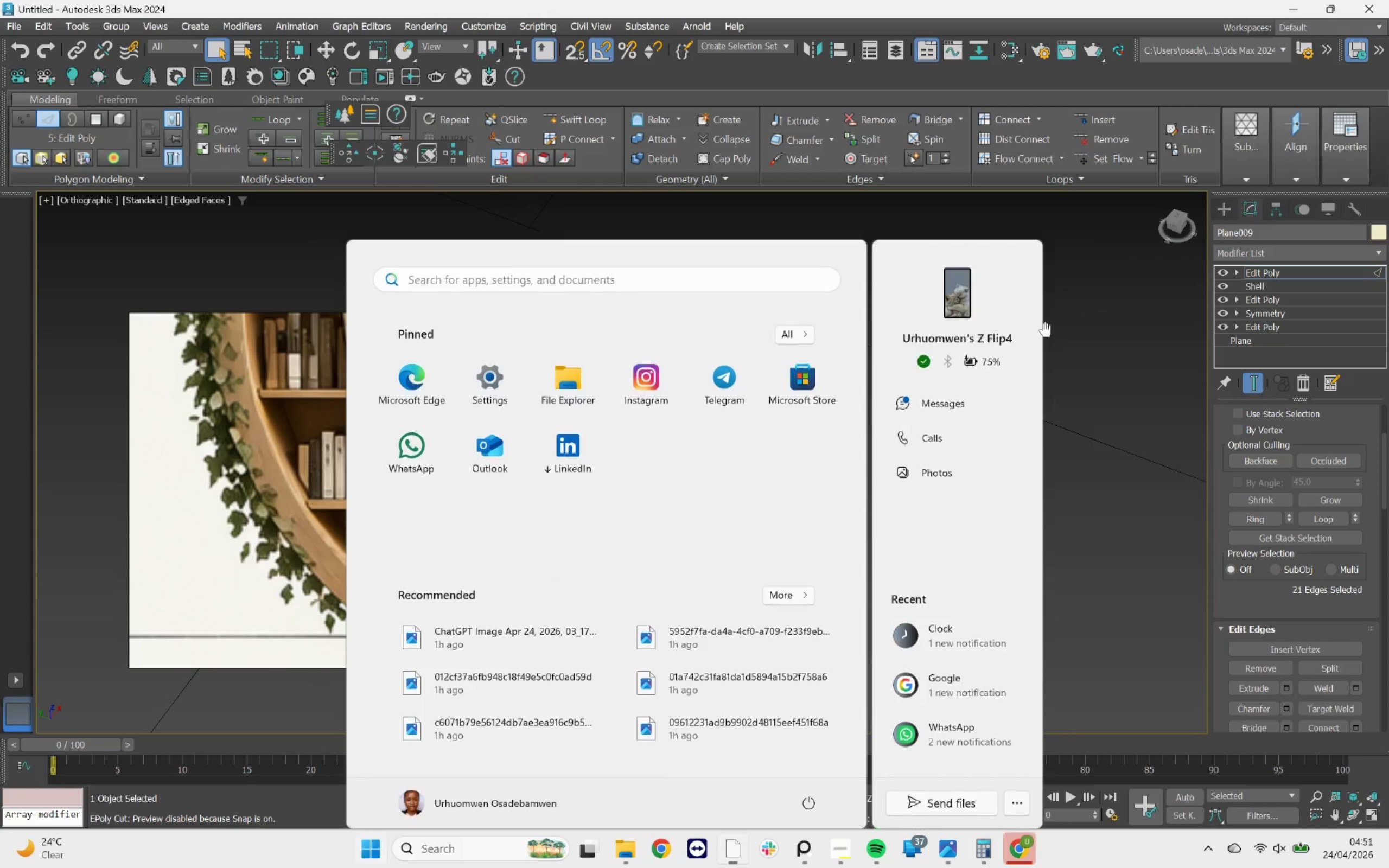 
hold_key(key=AltLeft, duration=1.11)
 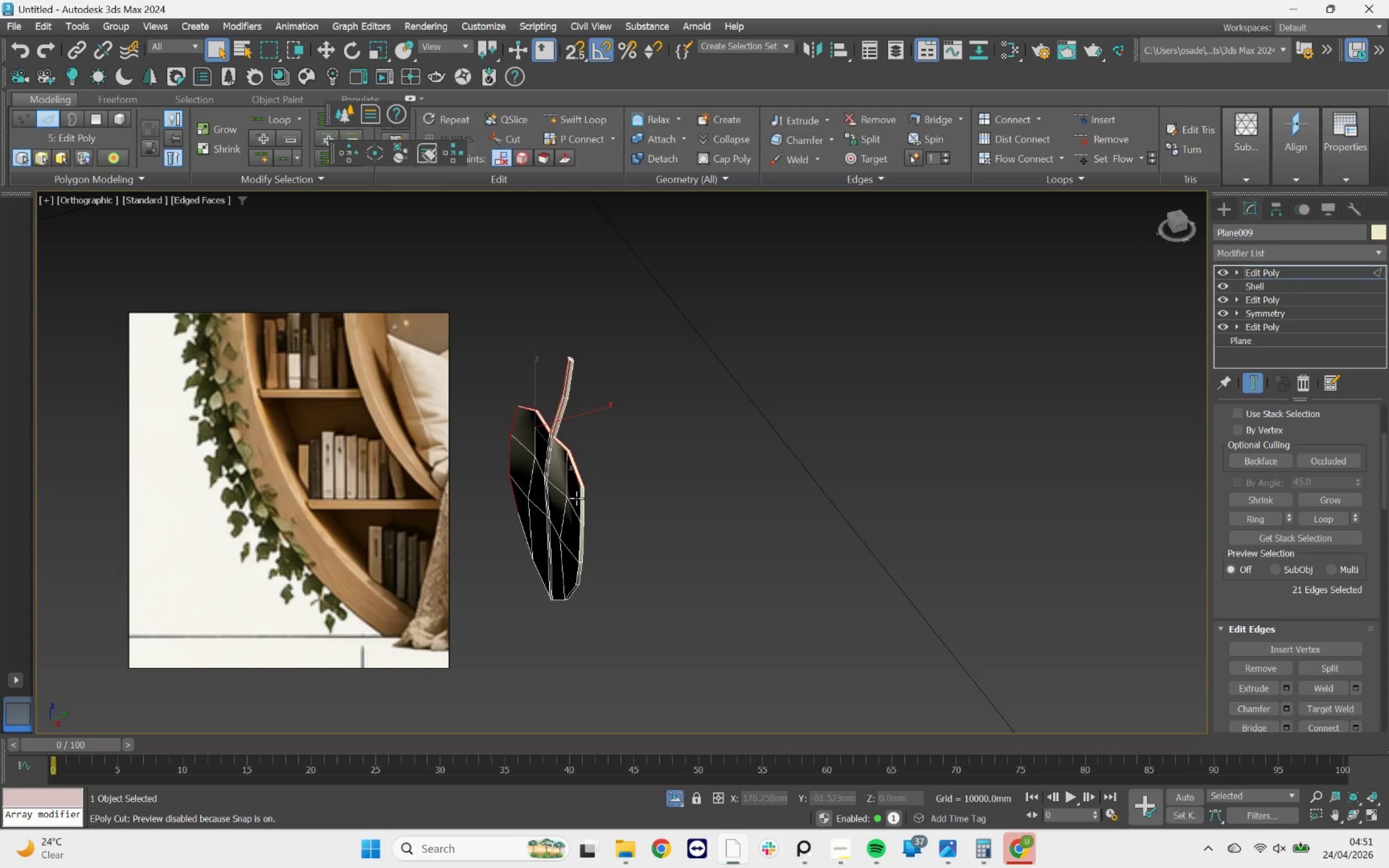 
scroll: coordinate [584, 493], scroll_direction: up, amount: 4.0
 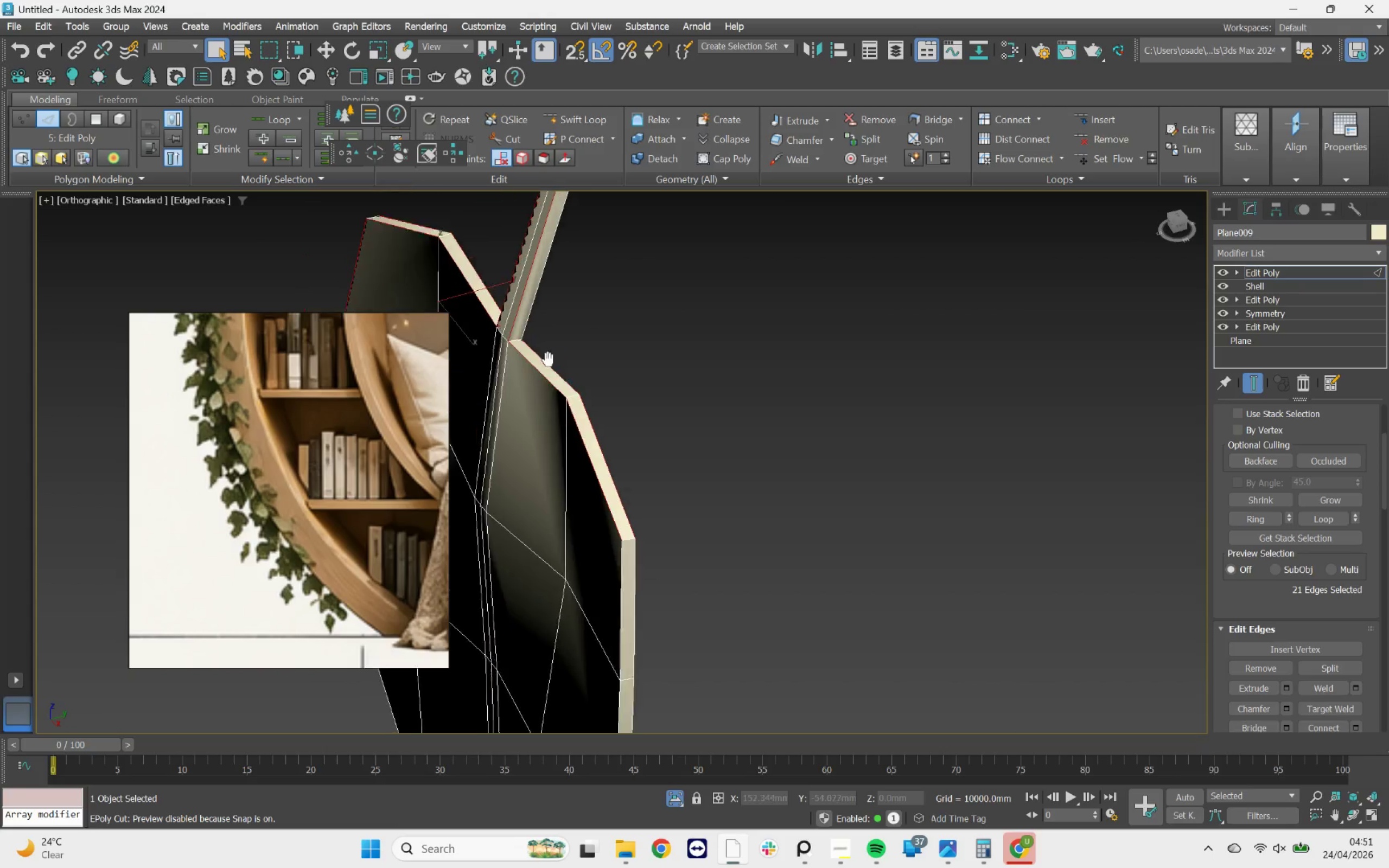 
hold_key(key=ControlLeft, duration=1.61)
 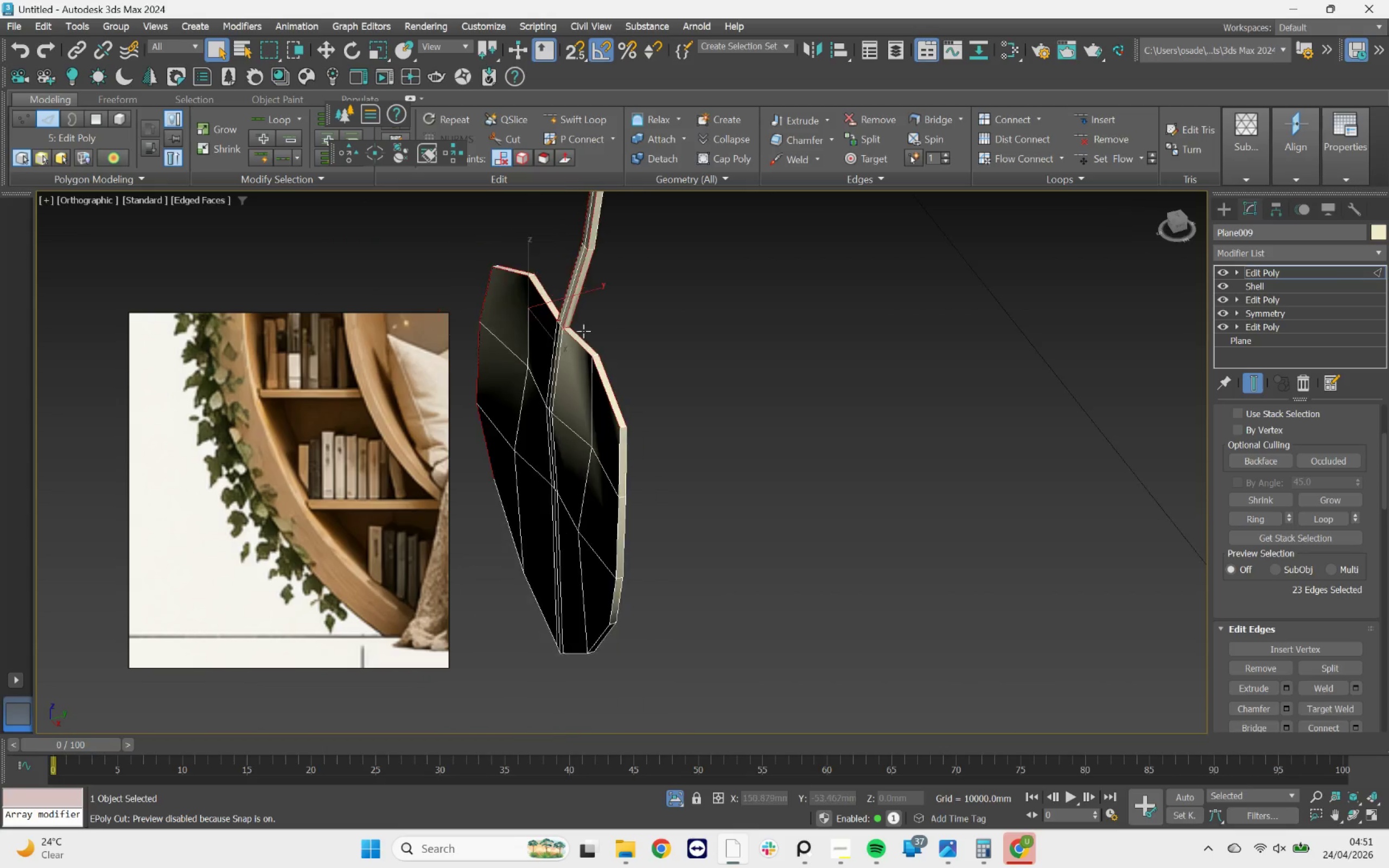 
scroll: coordinate [555, 397], scroll_direction: up, amount: 3.0
 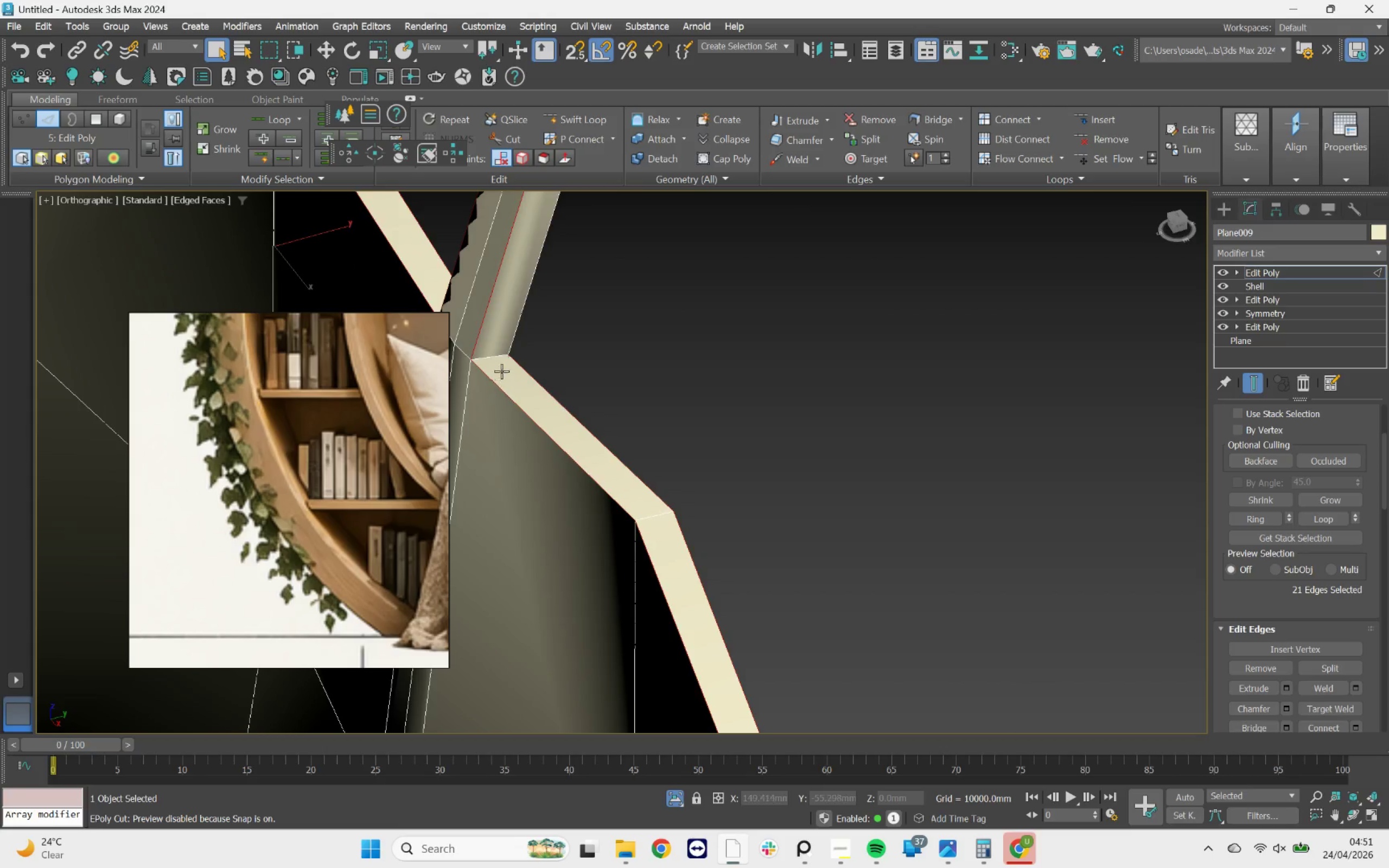 
left_click([505, 355])
 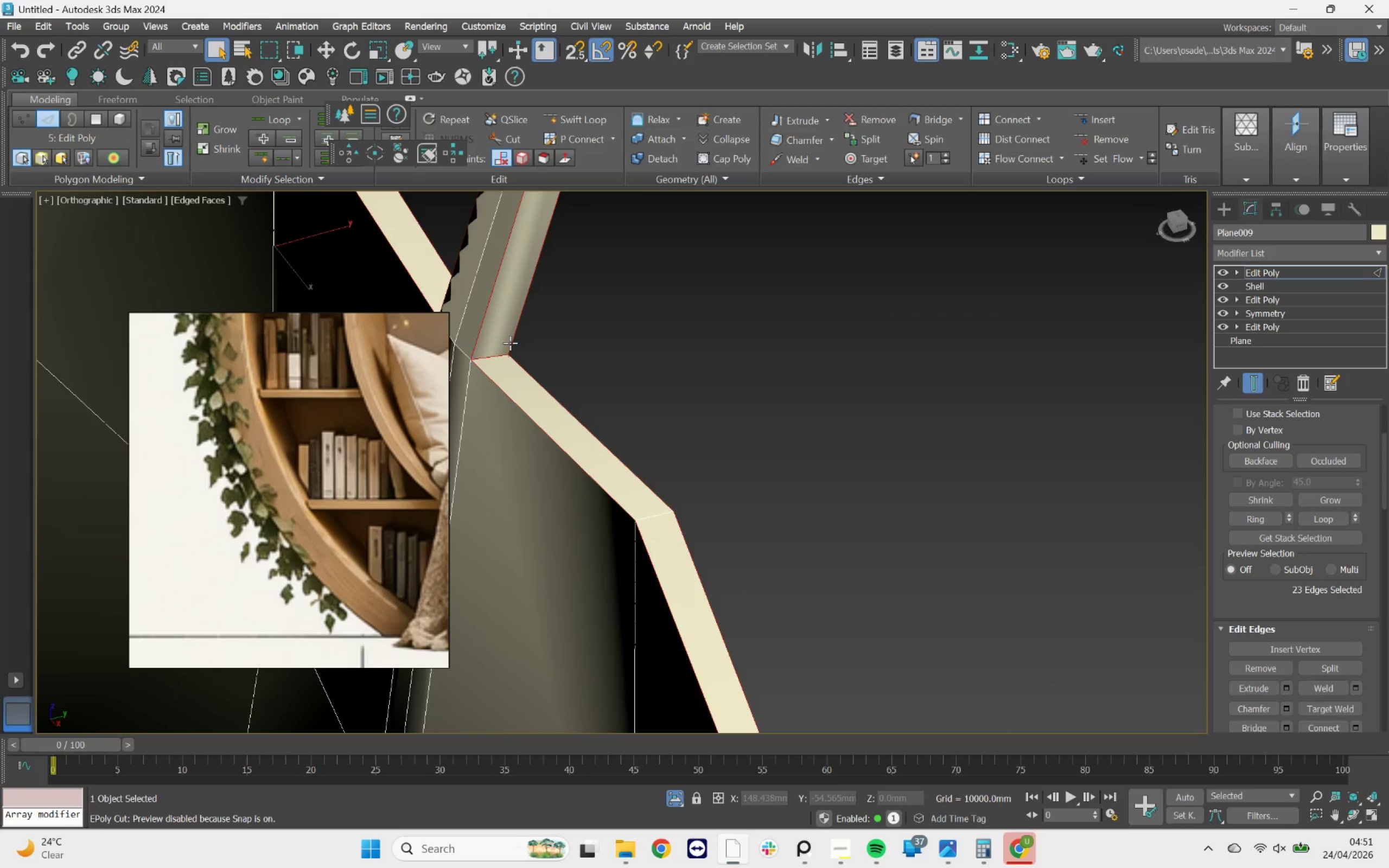 
double_click([510, 343])
 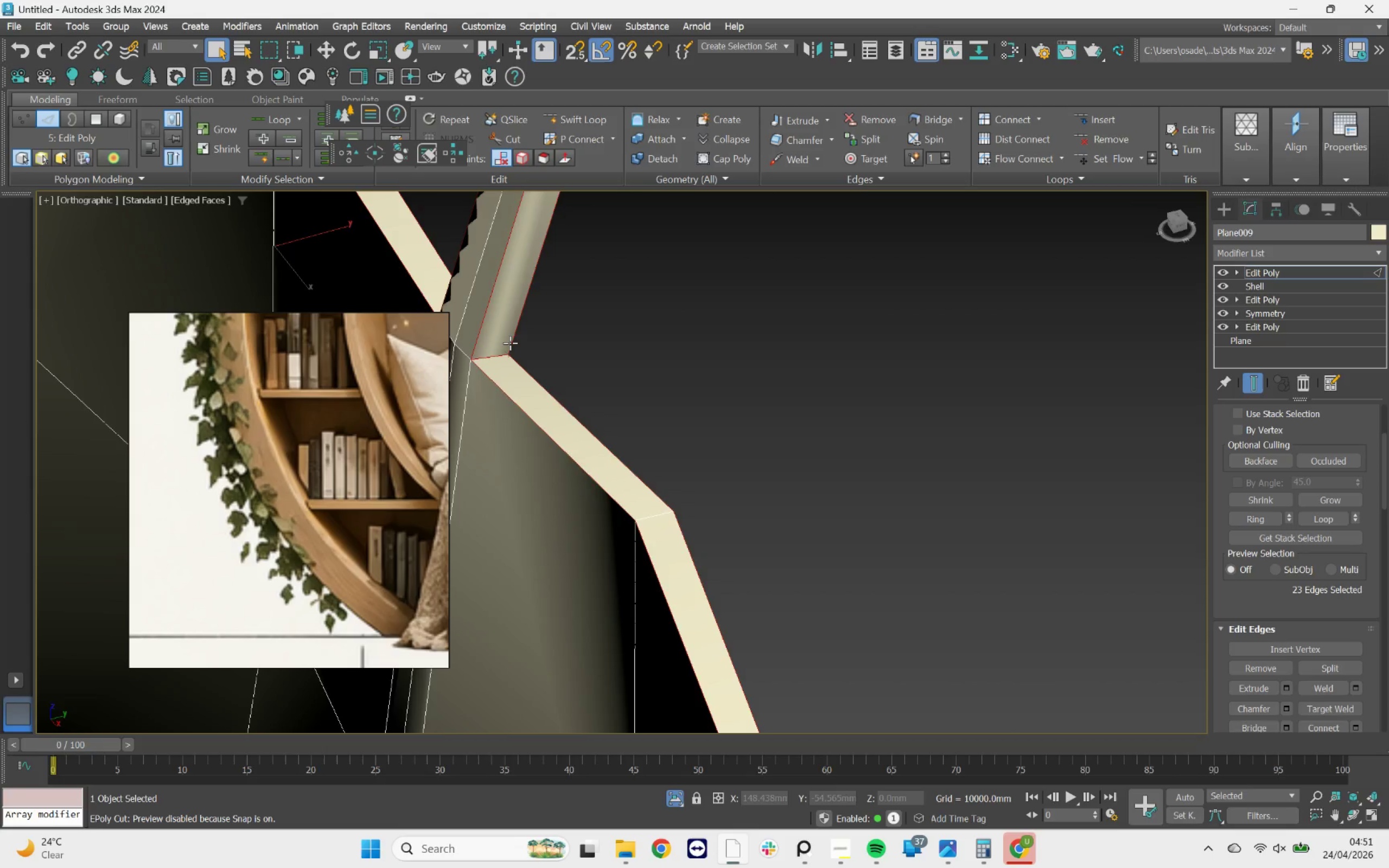 
left_click([510, 343])
 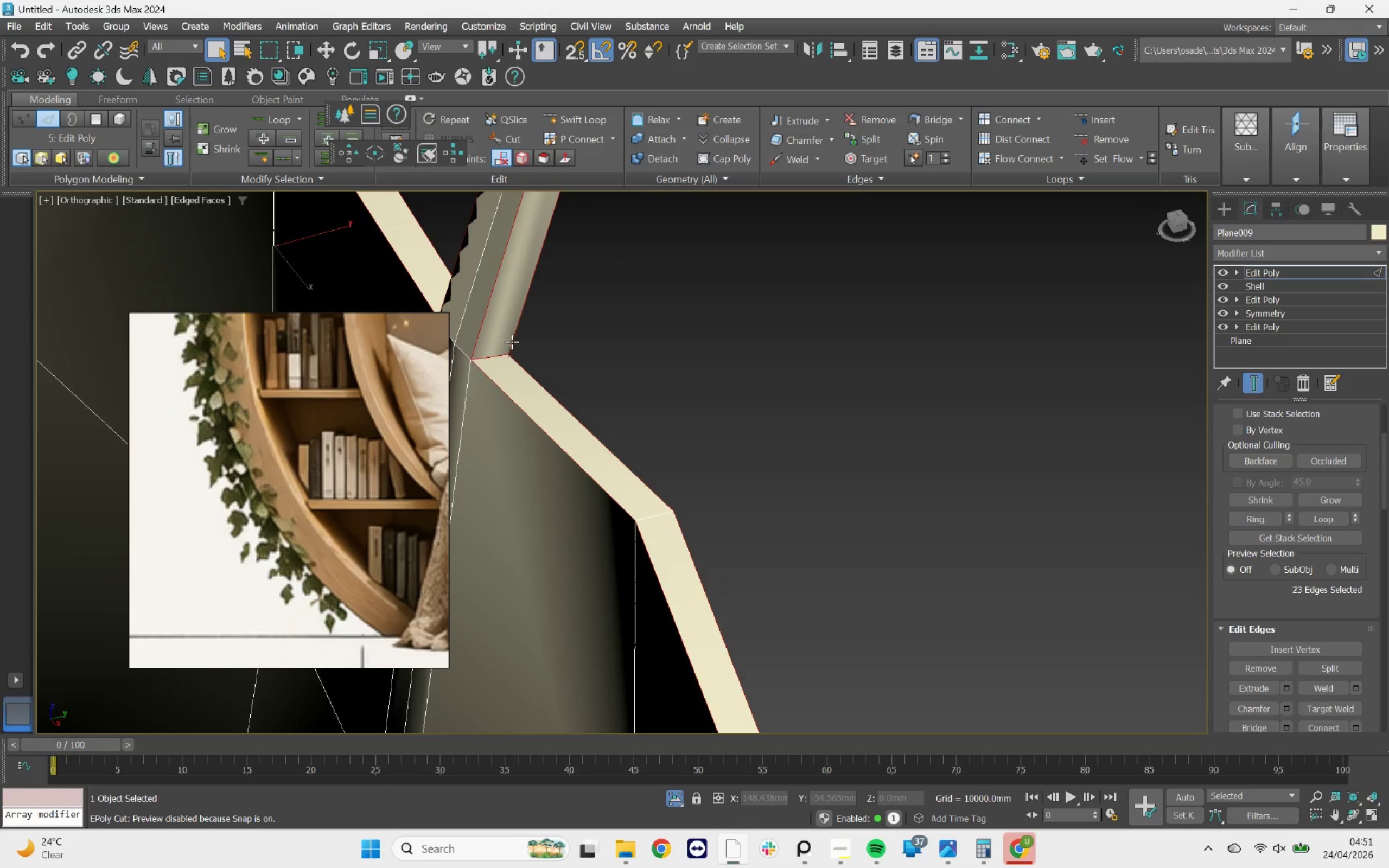 
scroll: coordinate [583, 321], scroll_direction: down, amount: 5.0
 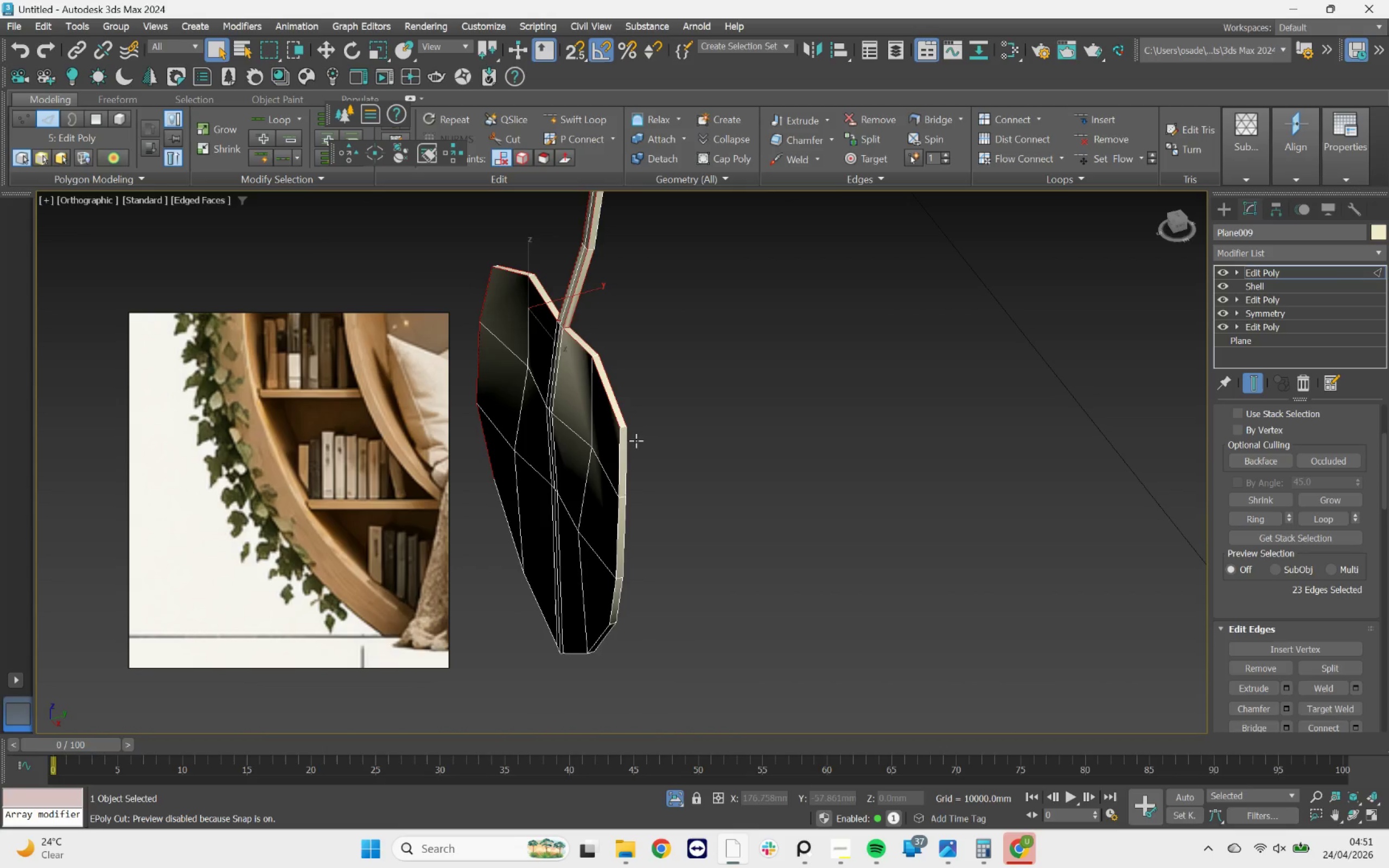 
scroll: coordinate [639, 449], scroll_direction: up, amount: 3.0
 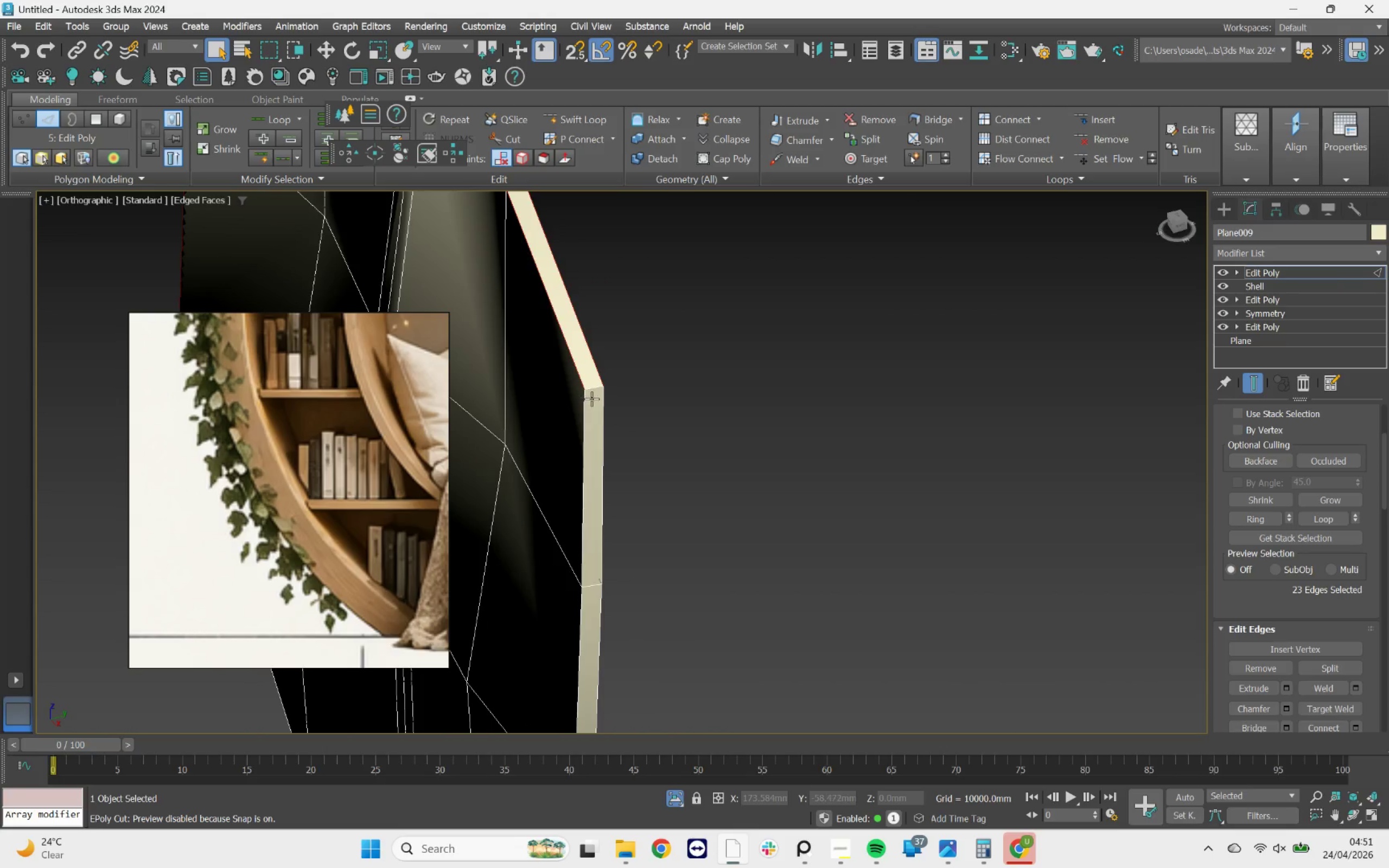 
hold_key(key=ControlLeft, duration=3.29)
left_click([585, 398])
 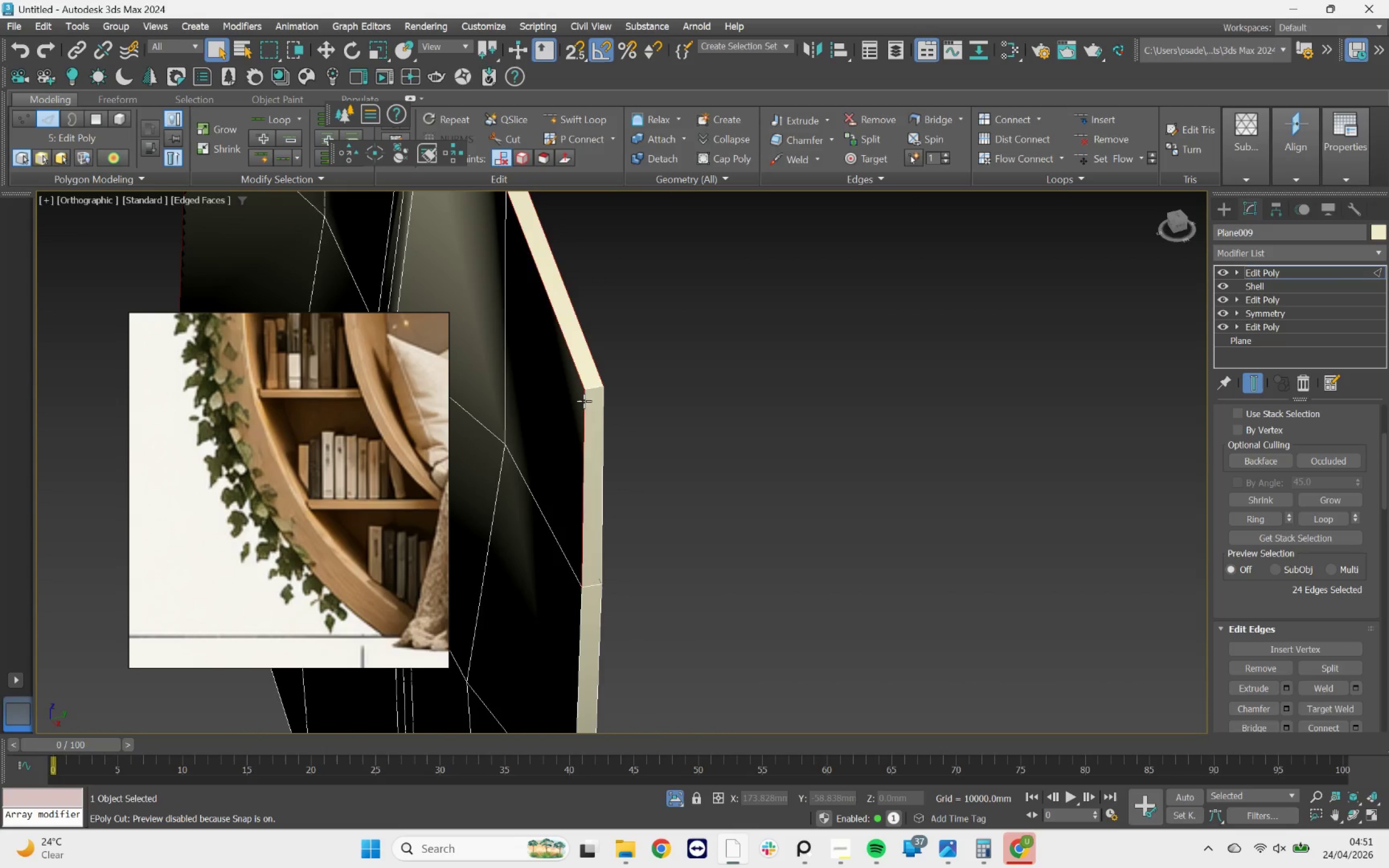 
double_click([584, 401])
 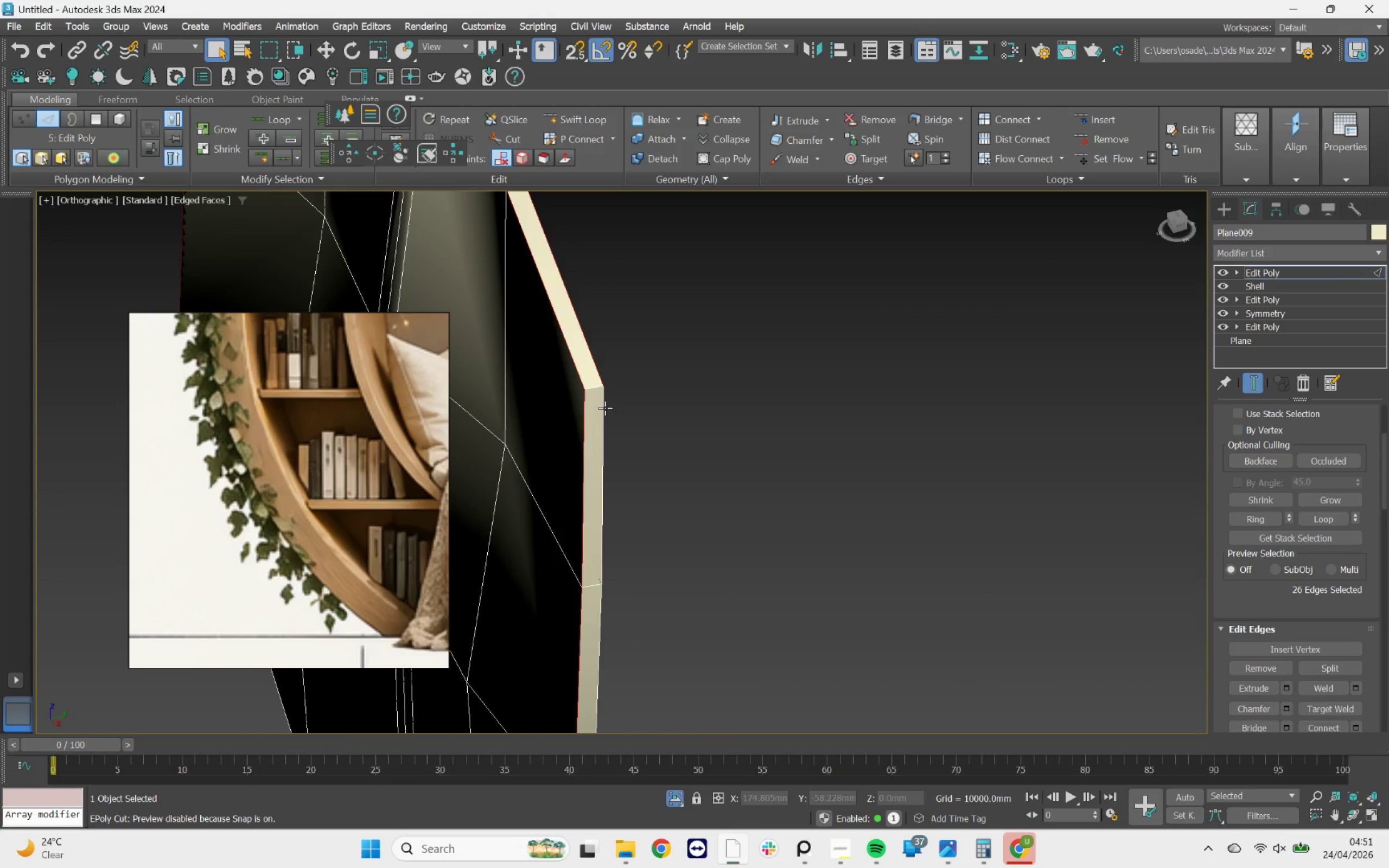 
double_click([605, 408])
 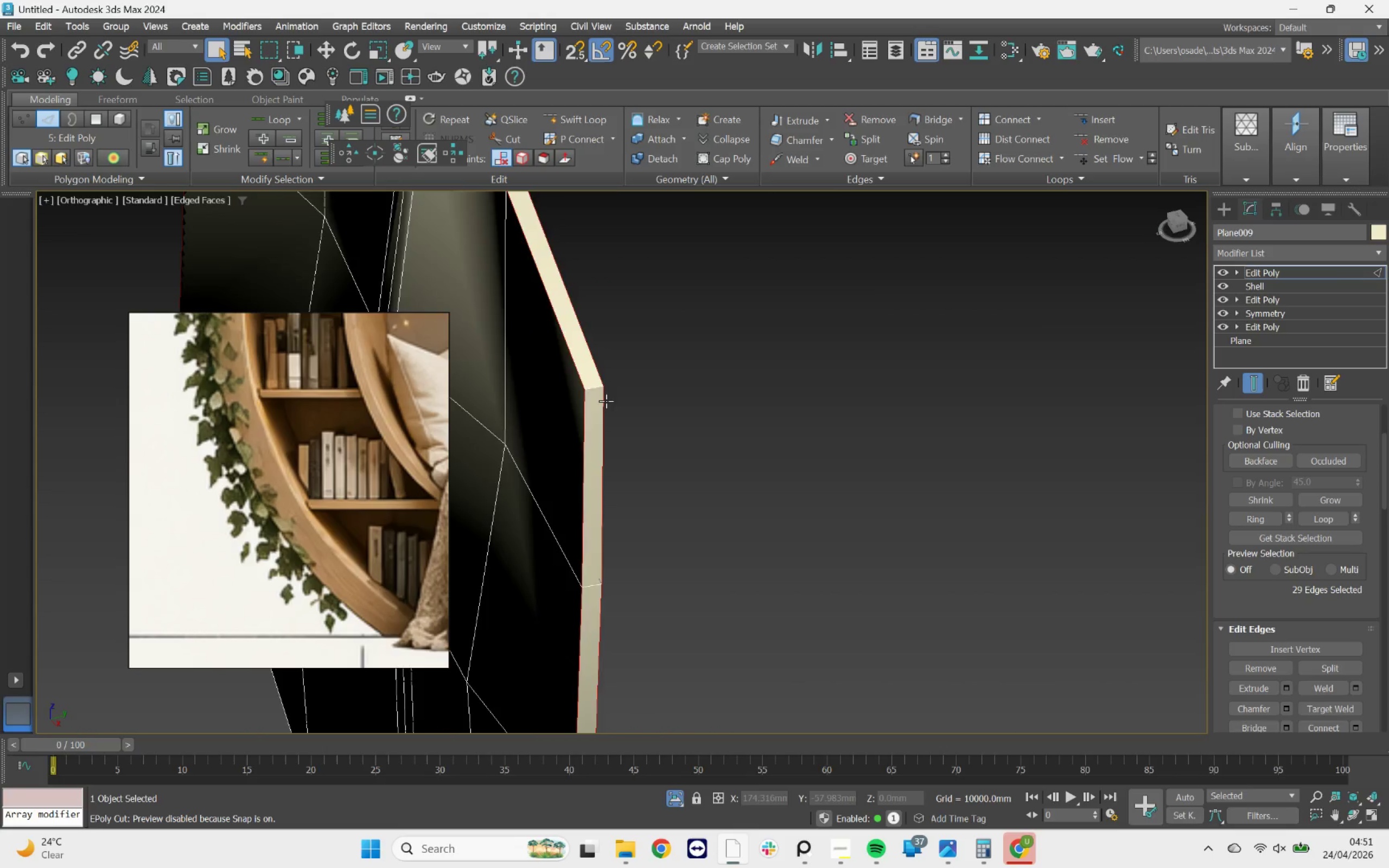 
scroll: coordinate [622, 393], scroll_direction: down, amount: 5.0
 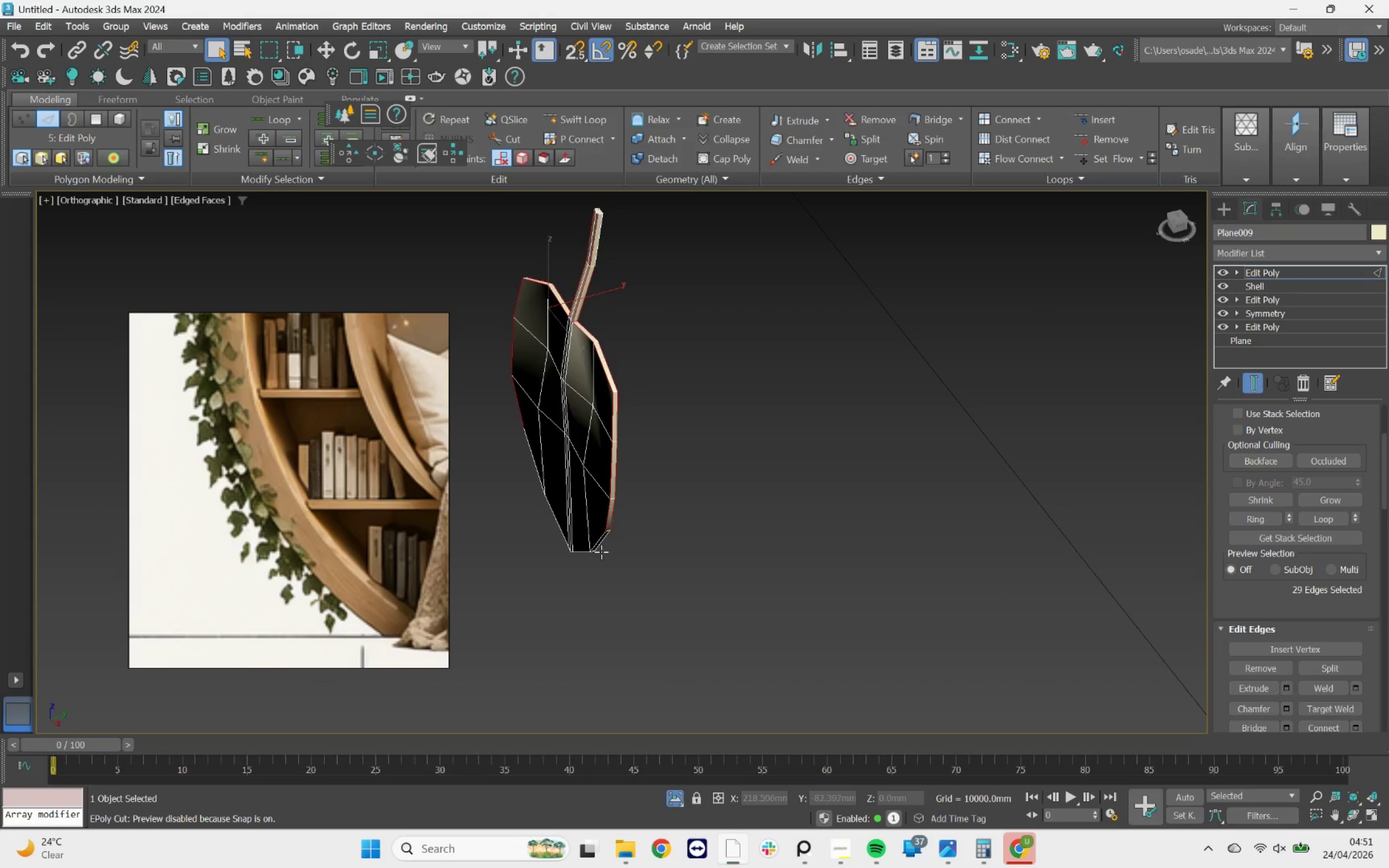 
hold_key(key=AltLeft, duration=0.67)
 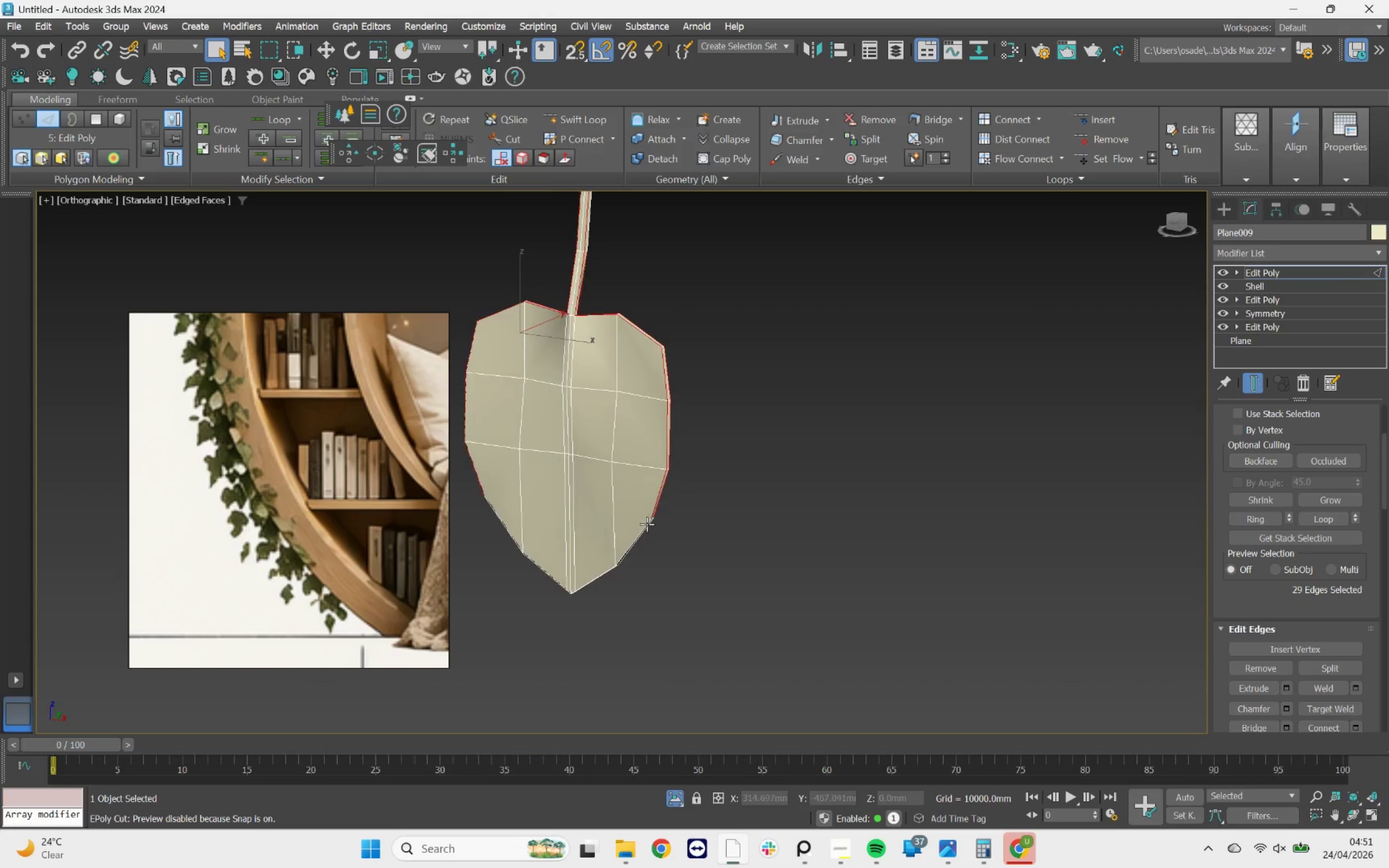 
scroll: coordinate [645, 526], scroll_direction: up, amount: 4.0
 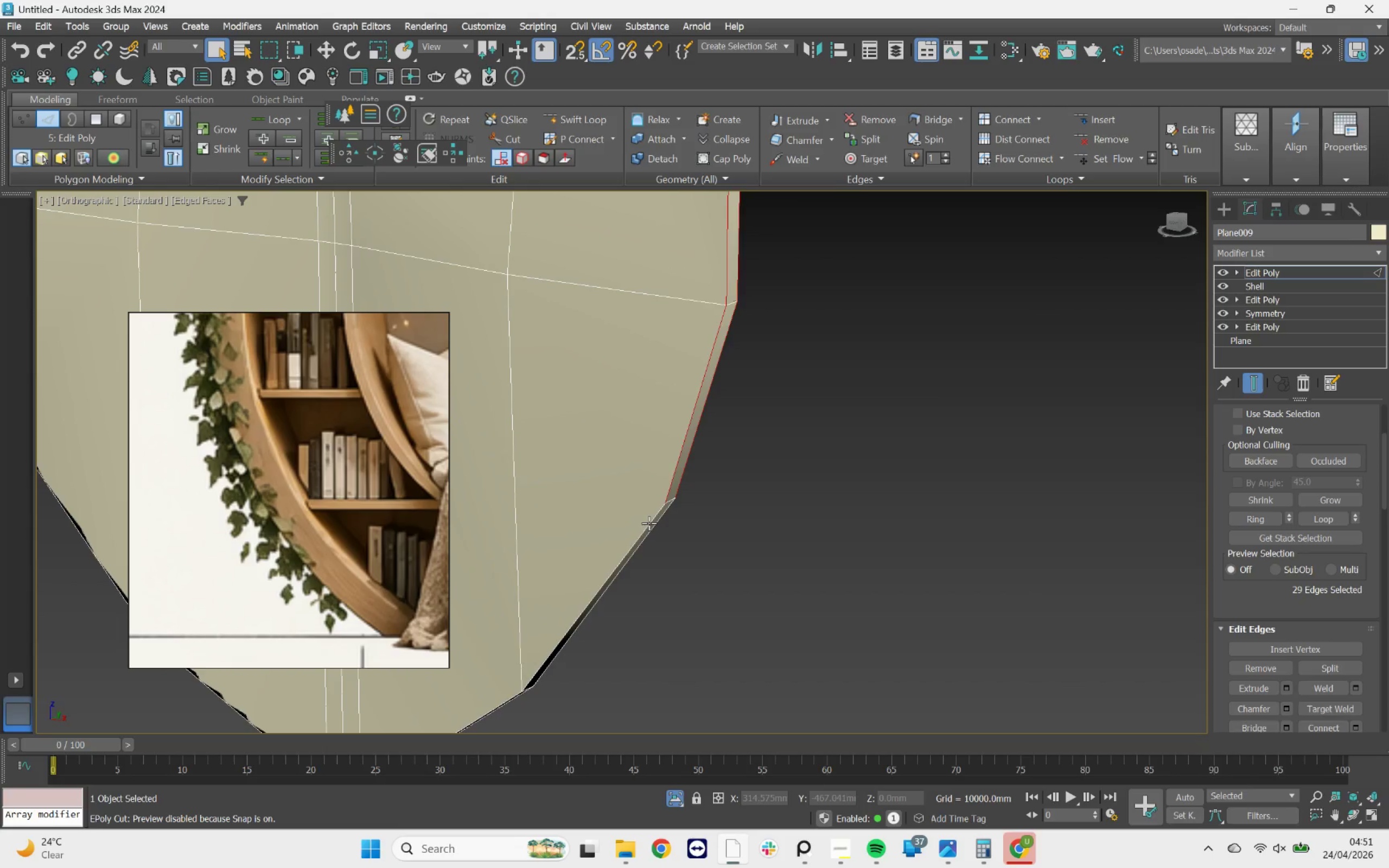 
hold_key(key=ControlLeft, duration=1.83)
double_click([649, 523])
 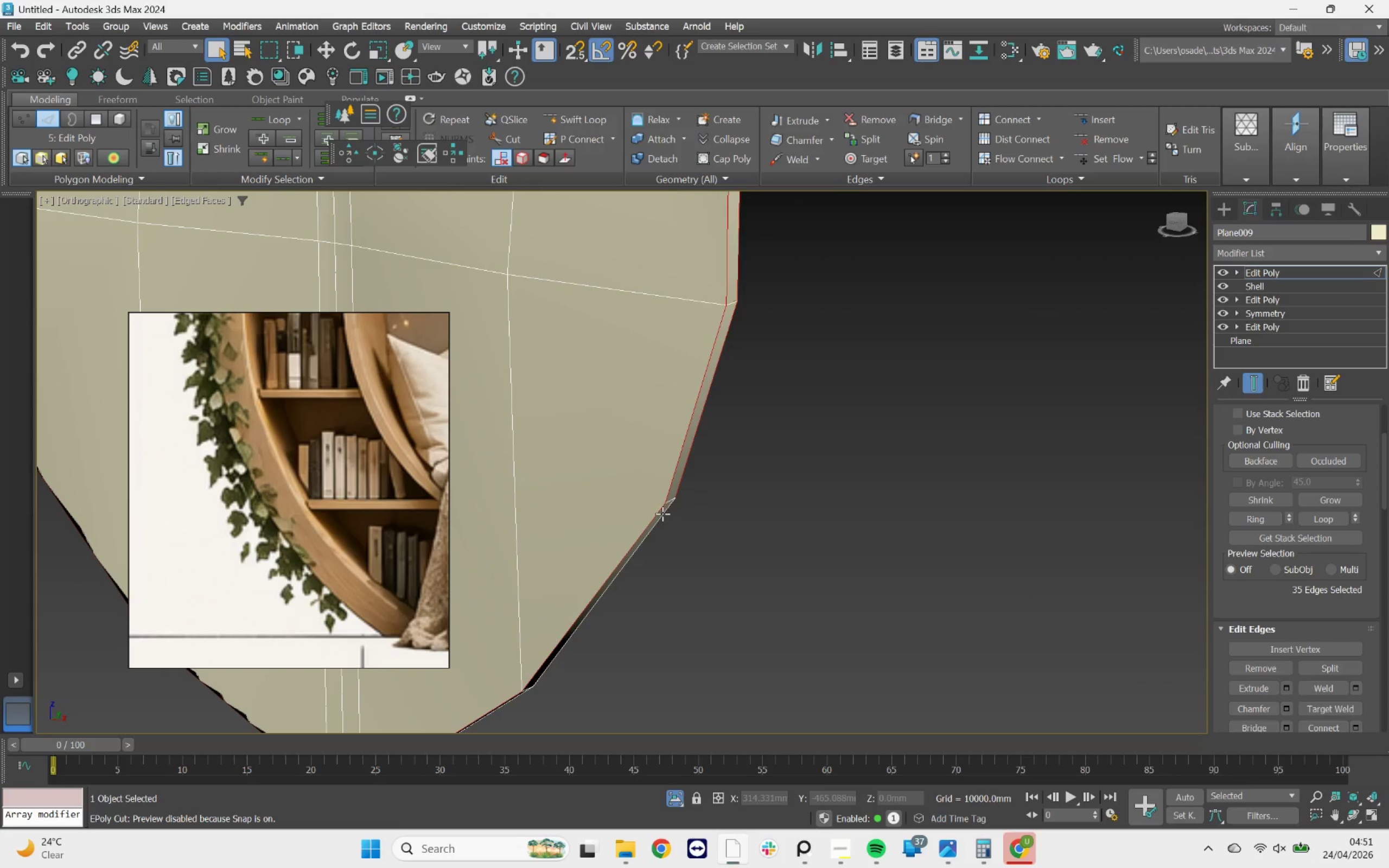 
double_click([662, 514])
 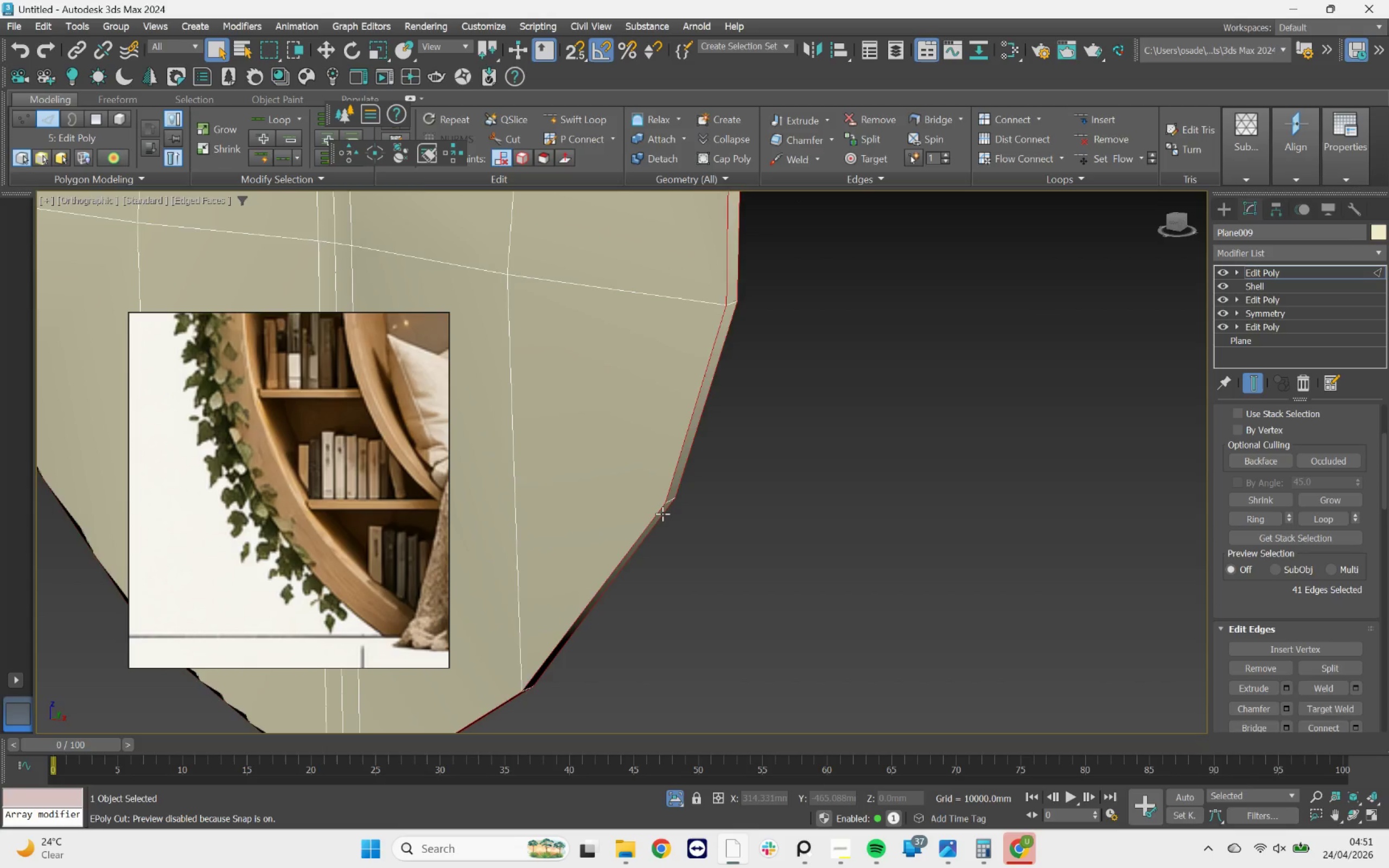 
scroll: coordinate [662, 513], scroll_direction: down, amount: 5.0
 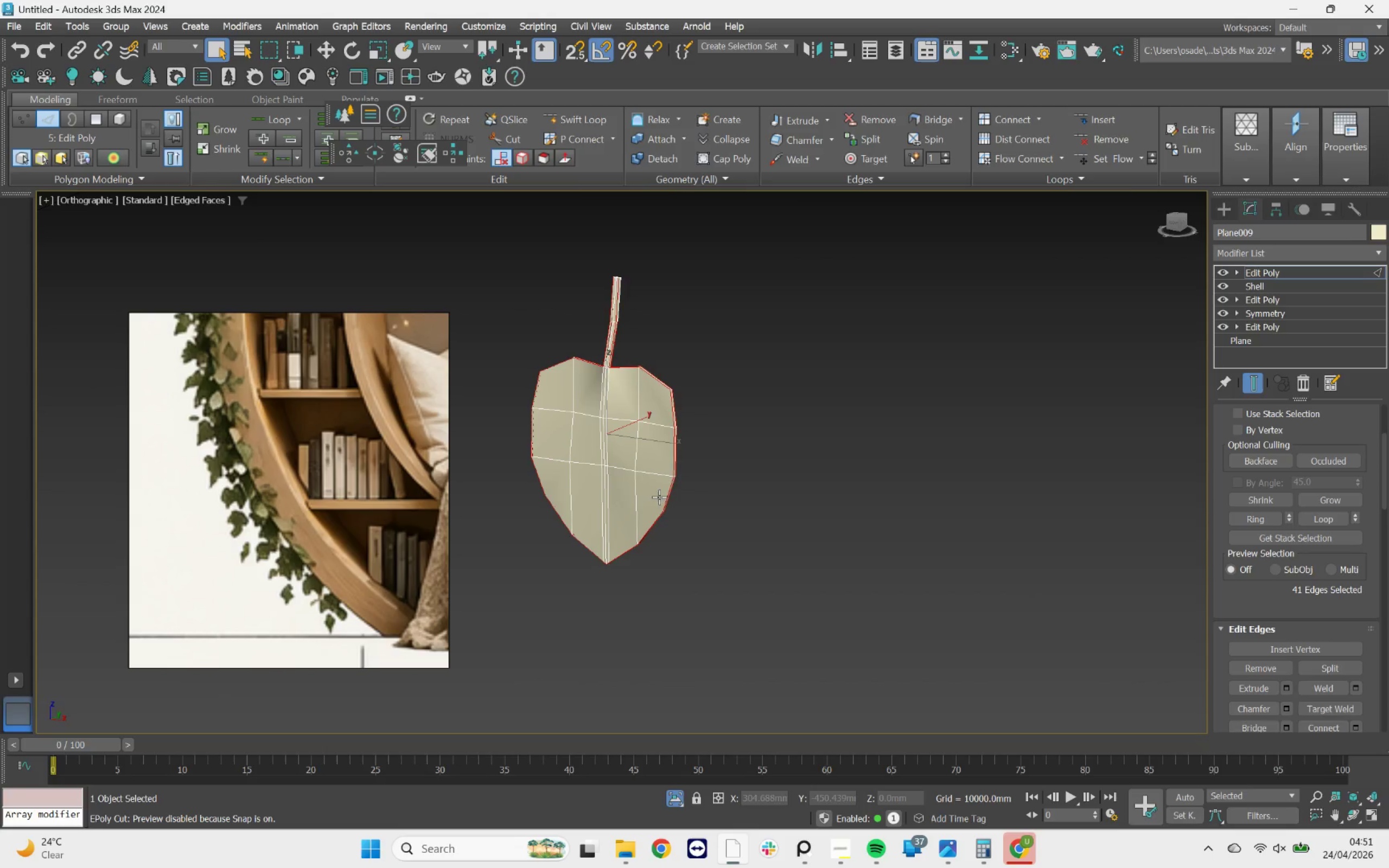 
hold_key(key=AltLeft, duration=2.39)
 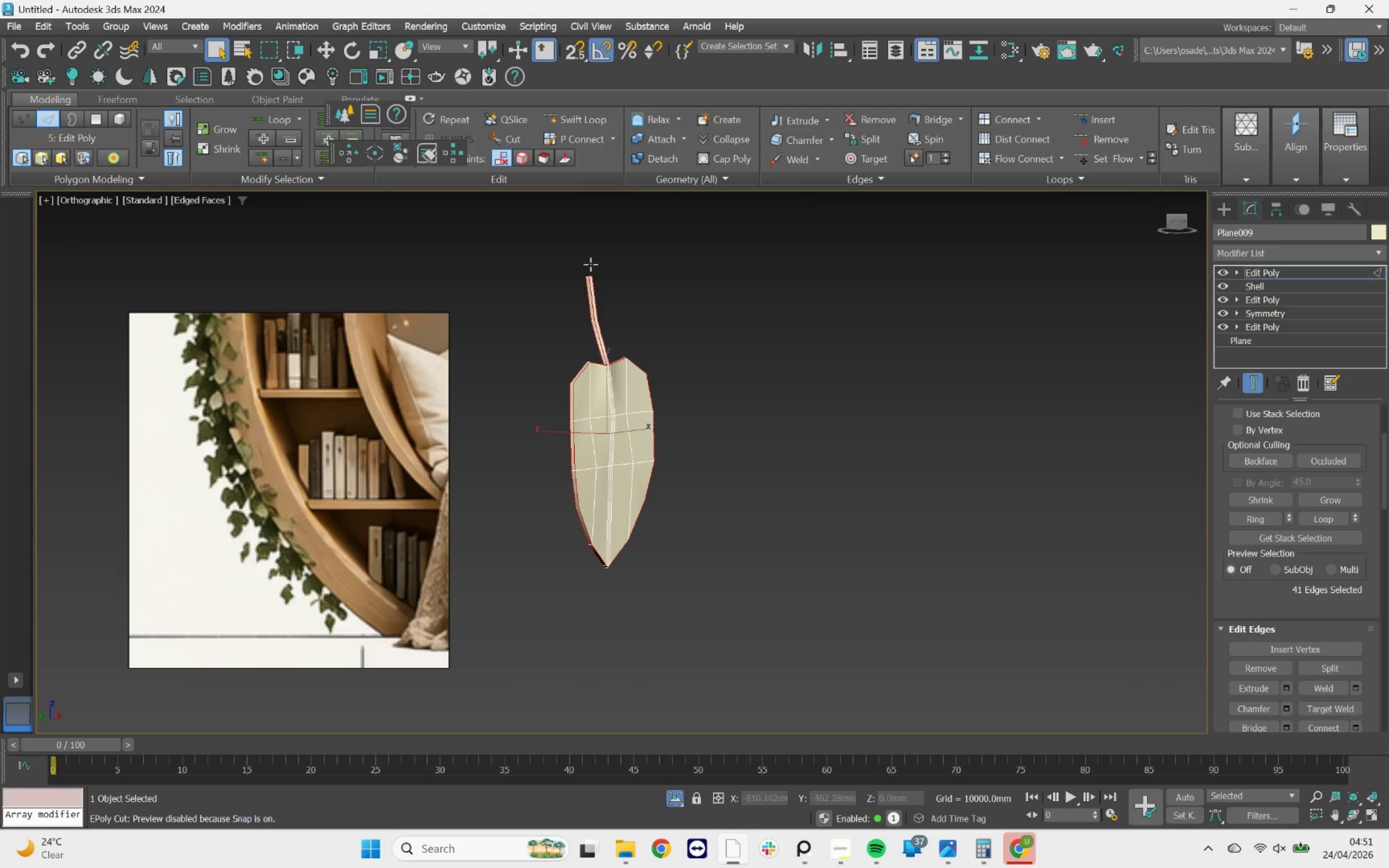 
scroll: coordinate [539, 346], scroll_direction: up, amount: 7.0
 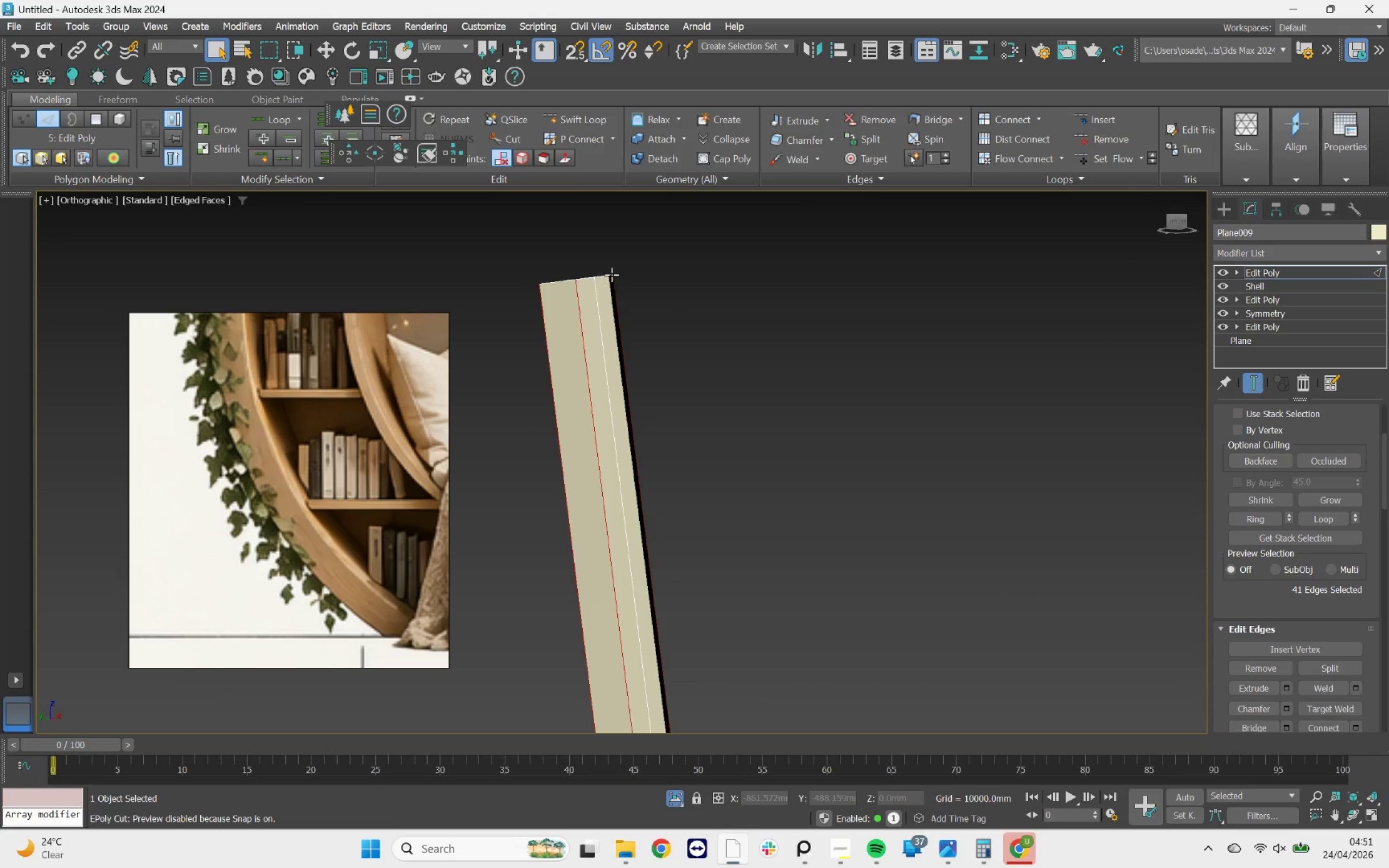 
scroll: coordinate [614, 277], scroll_direction: down, amount: 2.0
 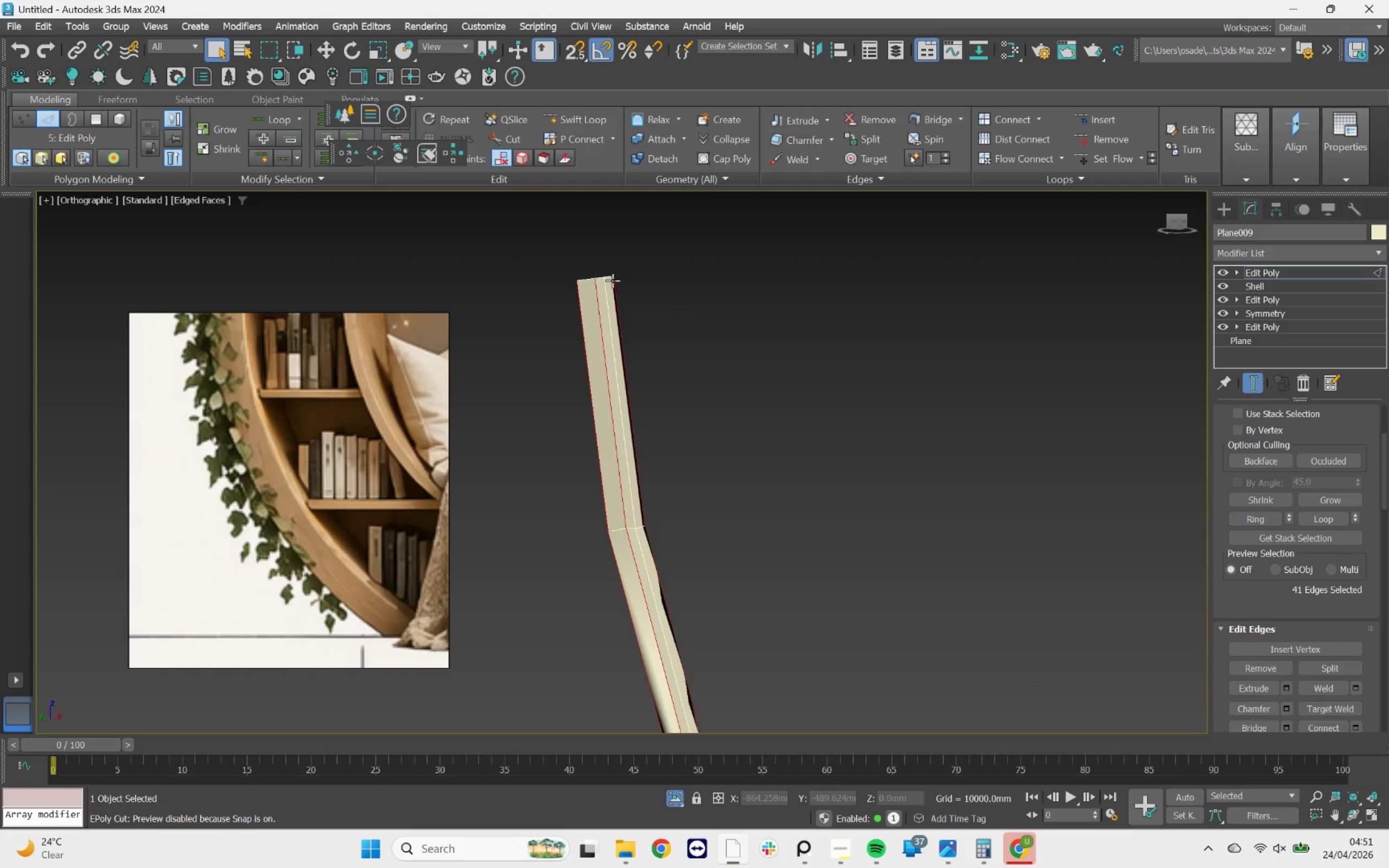 
hold_key(key=AltLeft, duration=0.47)
 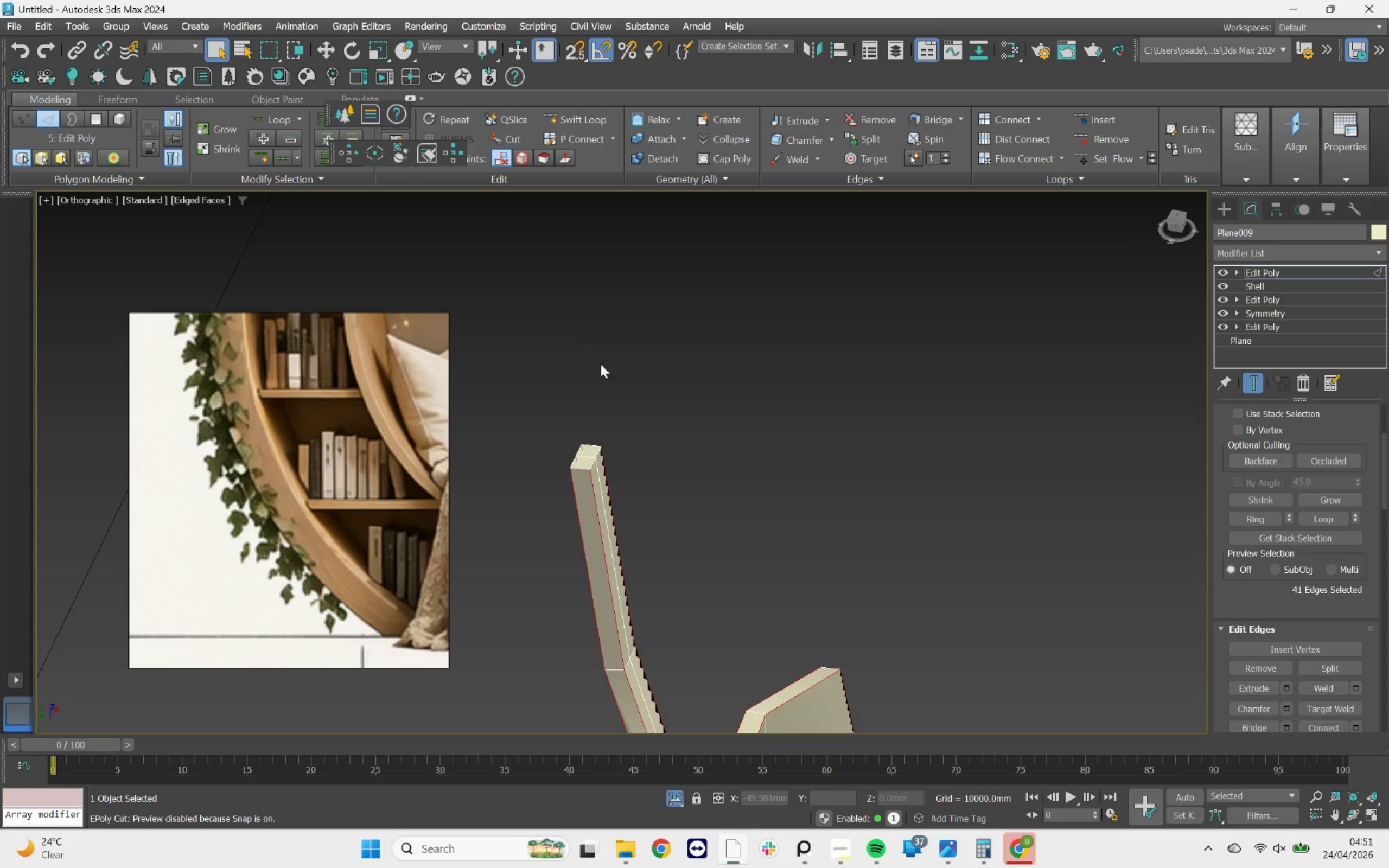 
scroll: coordinate [595, 400], scroll_direction: up, amount: 4.0
 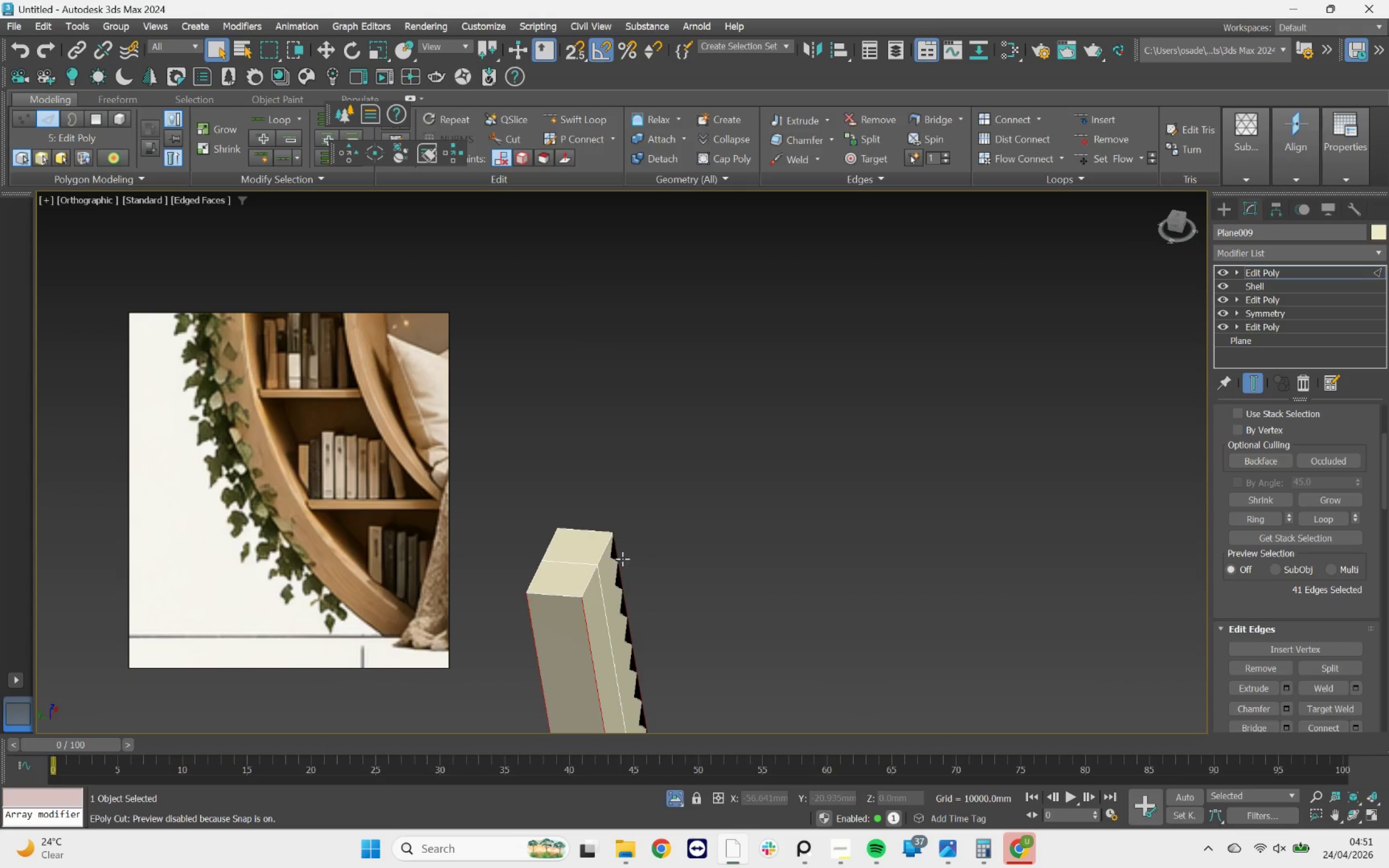 
hold_key(key=ControlLeft, duration=1.3)
double_click([607, 543])
 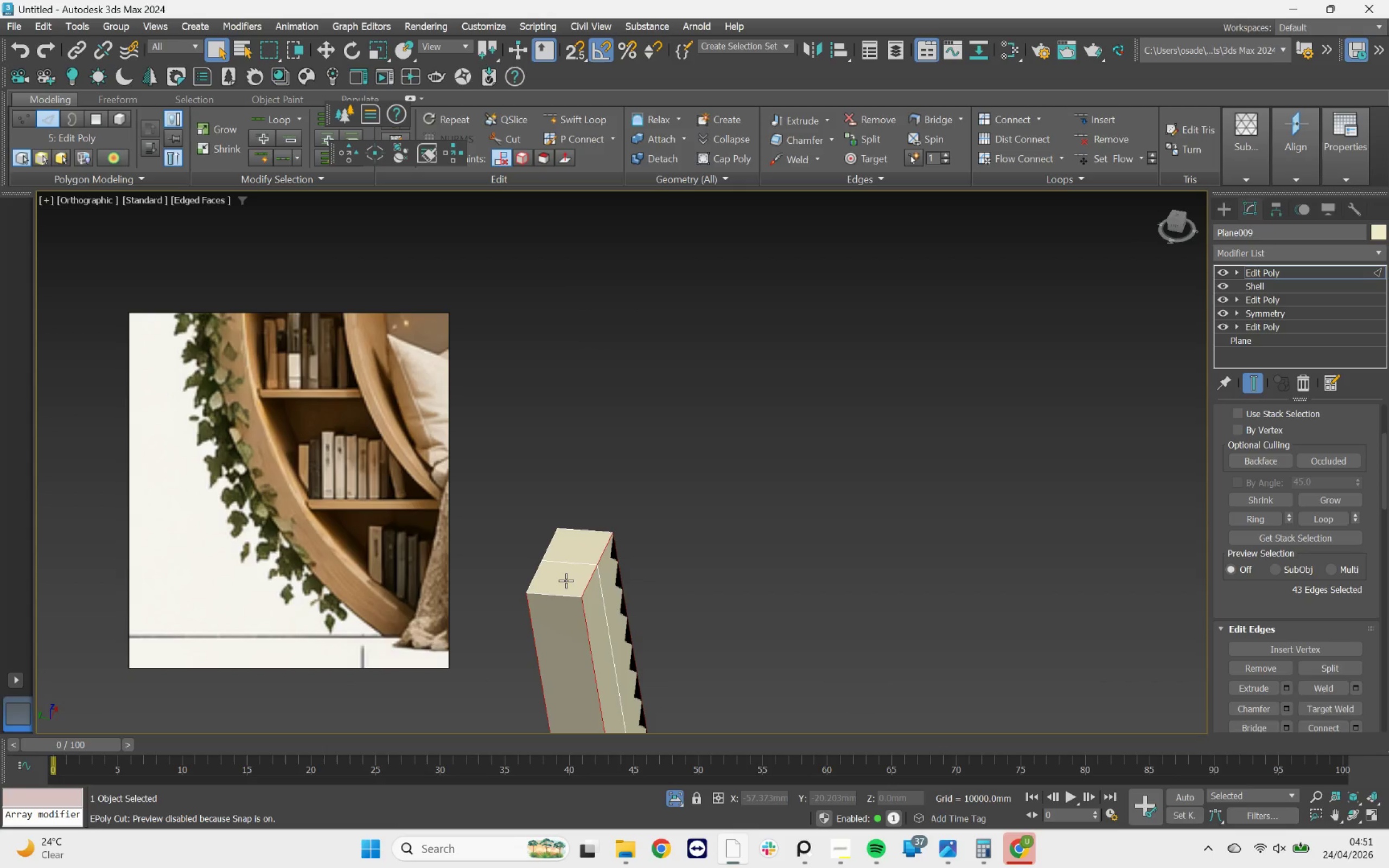 
hold_key(key=ControlLeft, duration=2.98)
double_click([556, 597])
 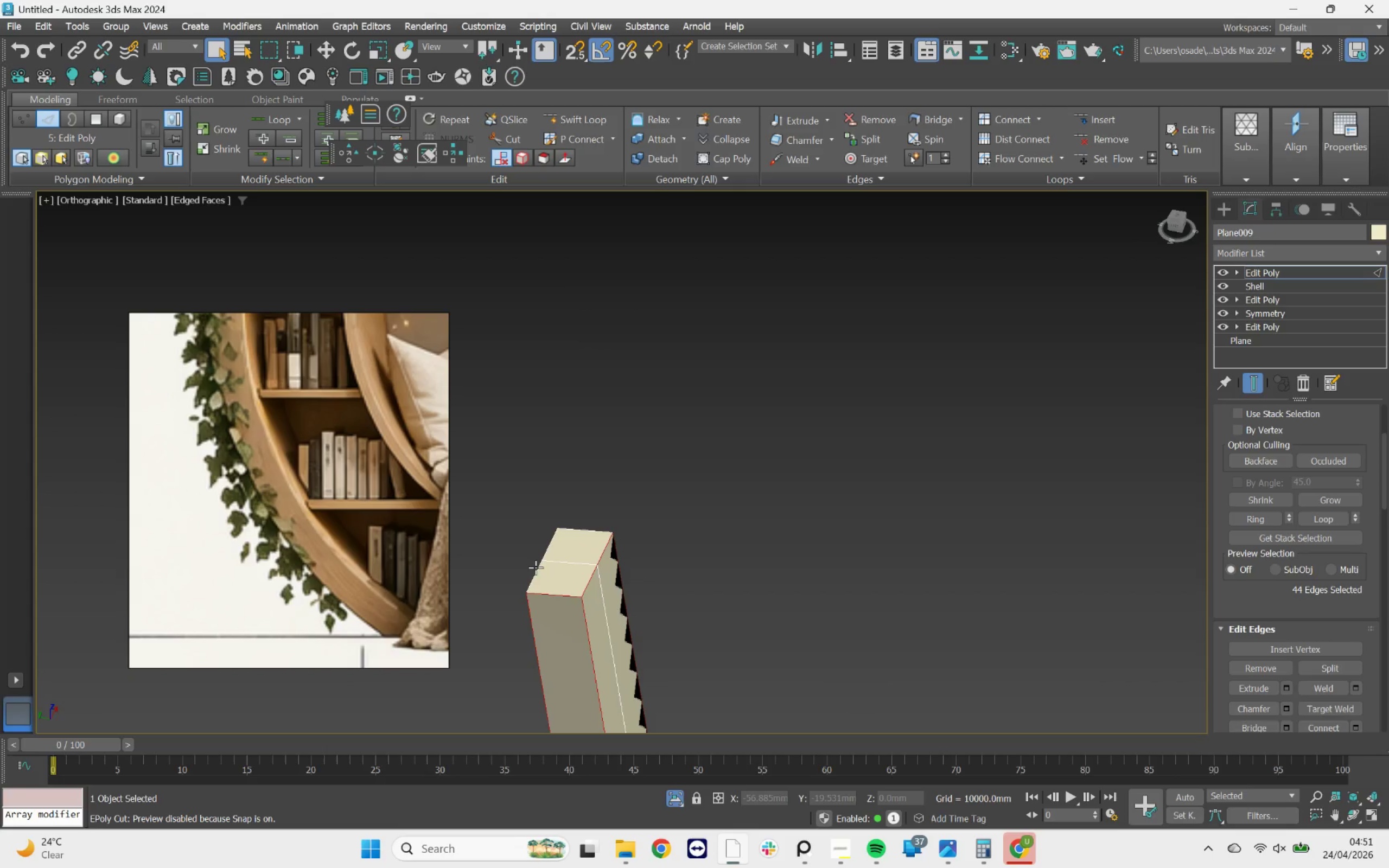 
double_click([536, 567])
 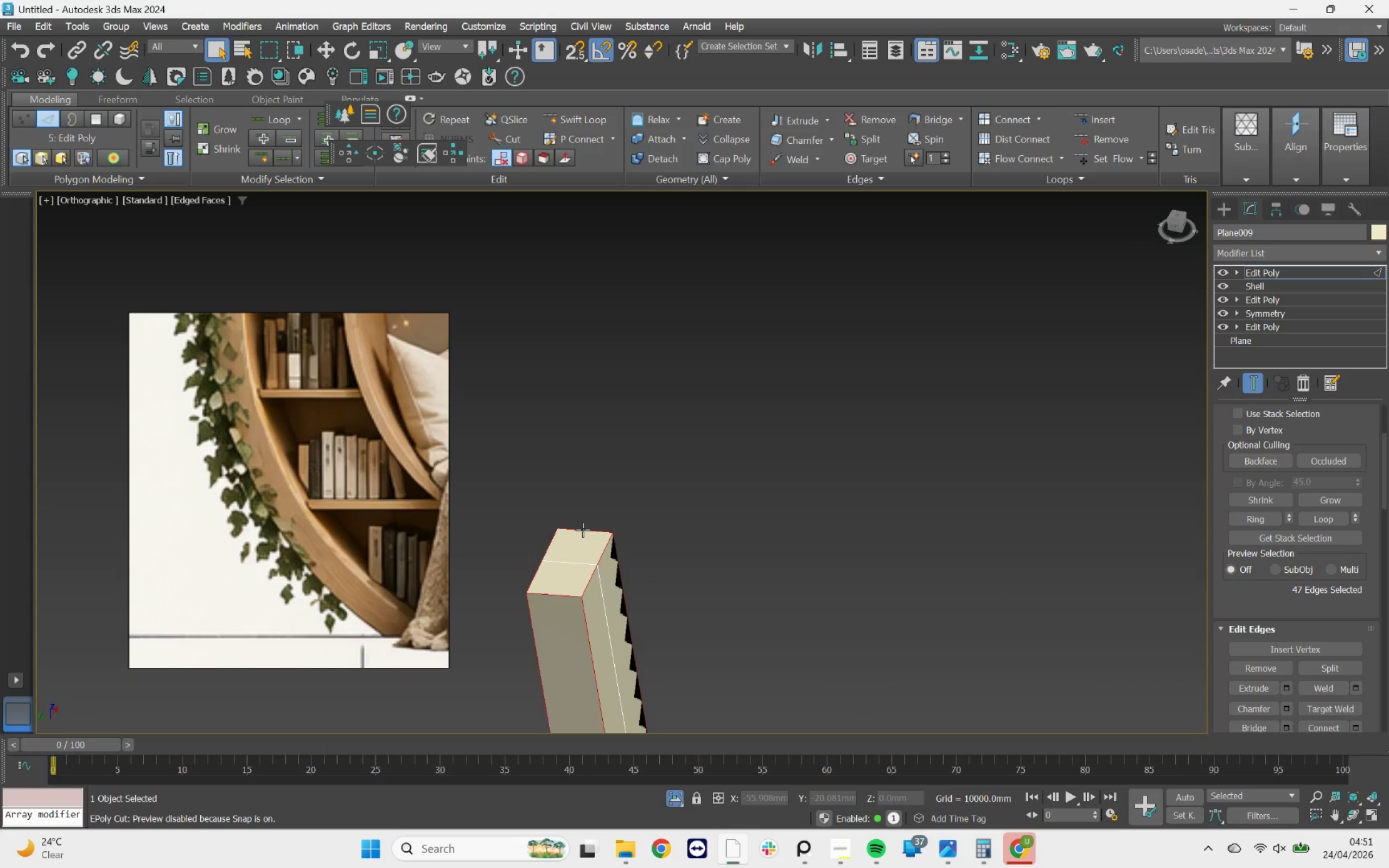 
double_click([583, 529])
 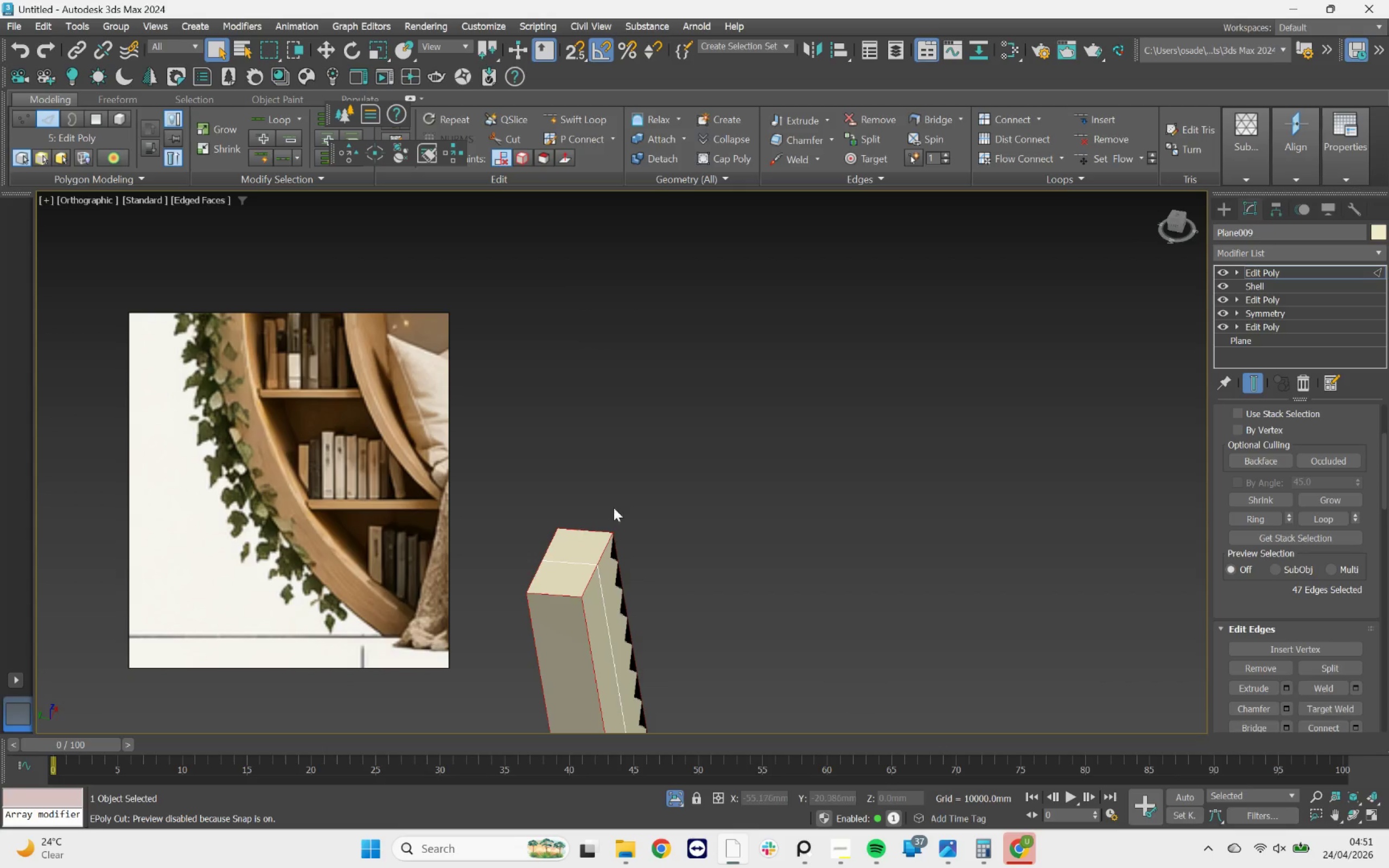 
scroll: coordinate [715, 470], scroll_direction: down, amount: 11.0
 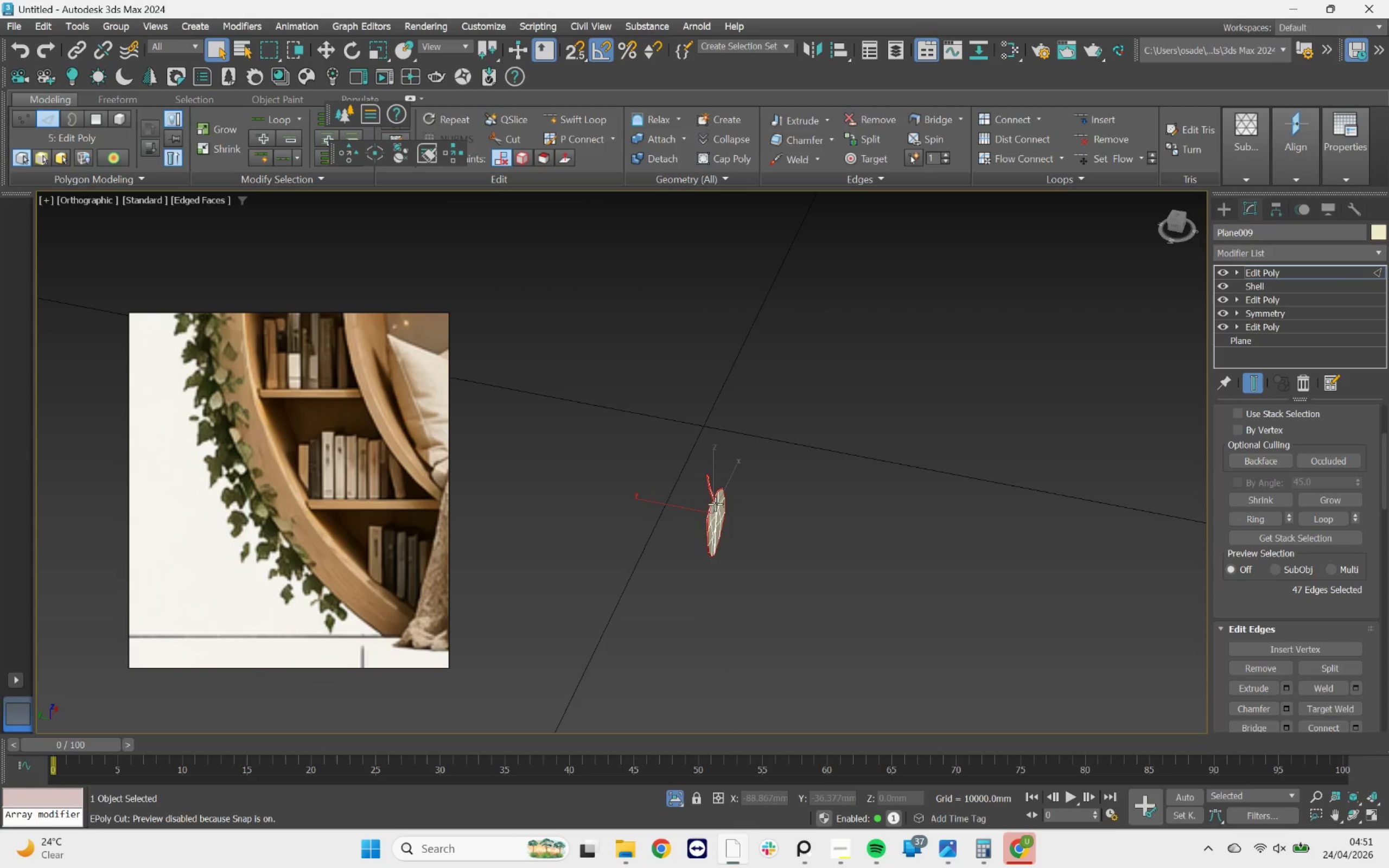 
scroll: coordinate [732, 624], scroll_direction: up, amount: 4.0
 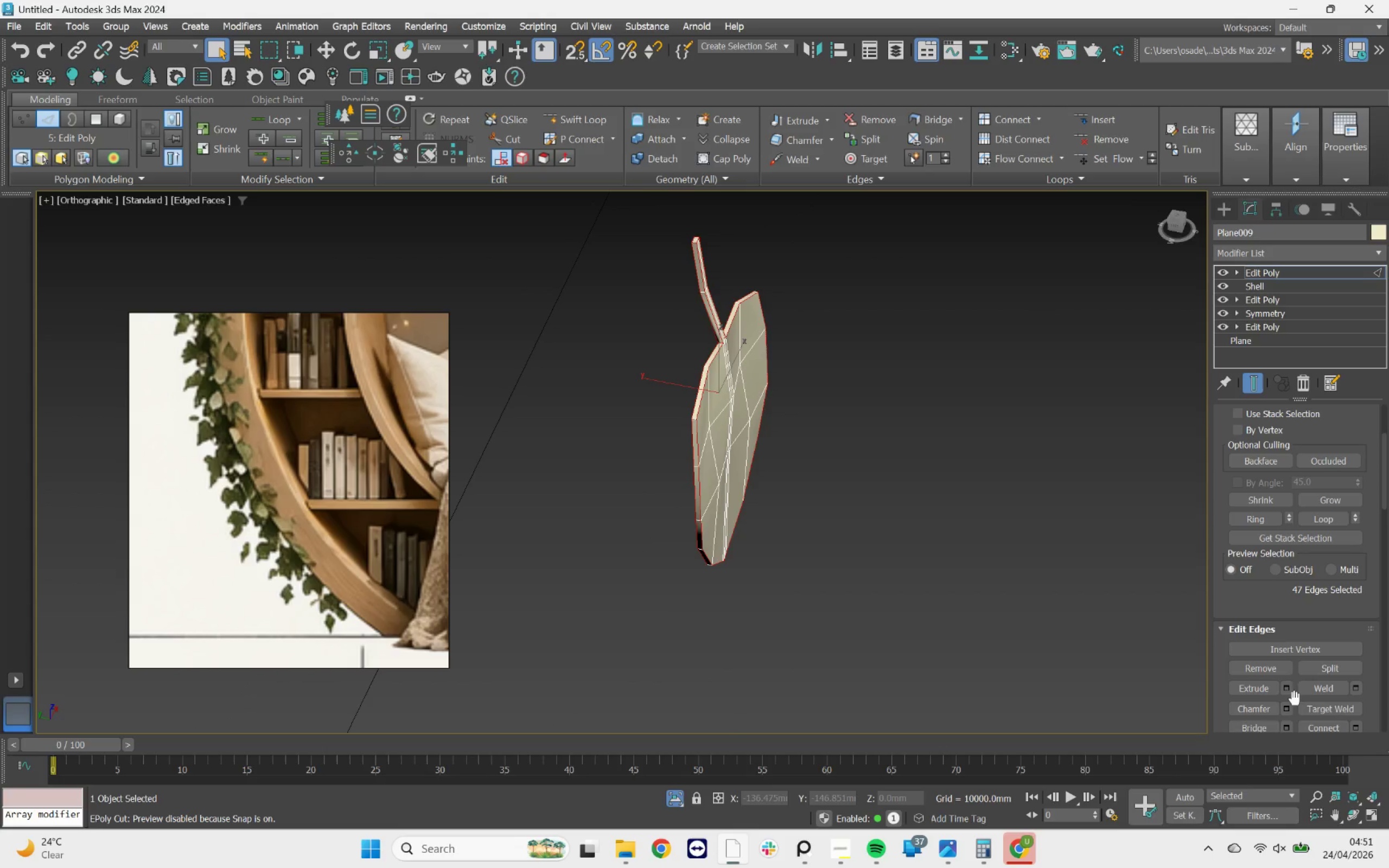 
left_click([1293, 703])
 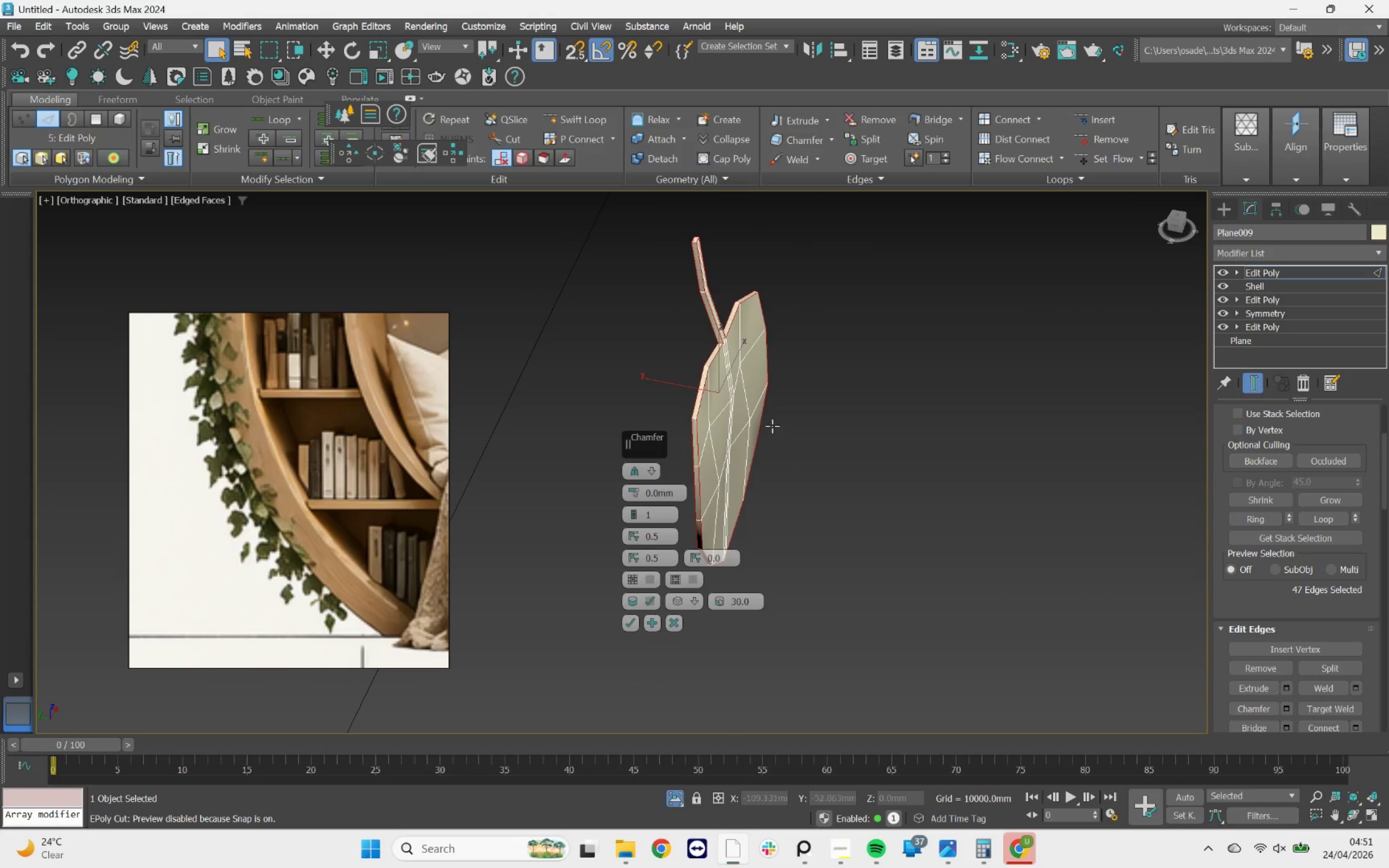 
scroll: coordinate [698, 381], scroll_direction: up, amount: 8.0
 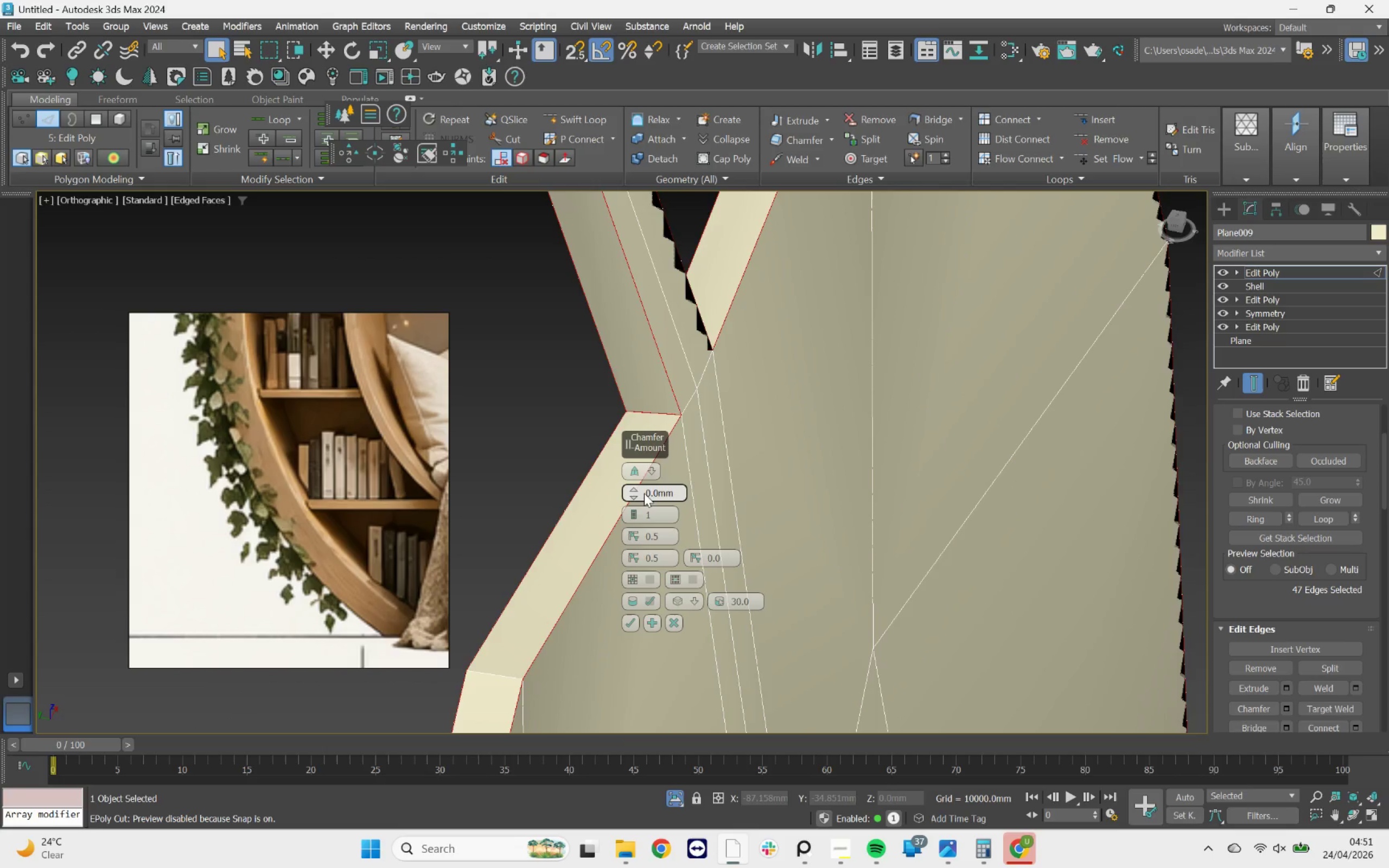 
left_click([630, 490])
 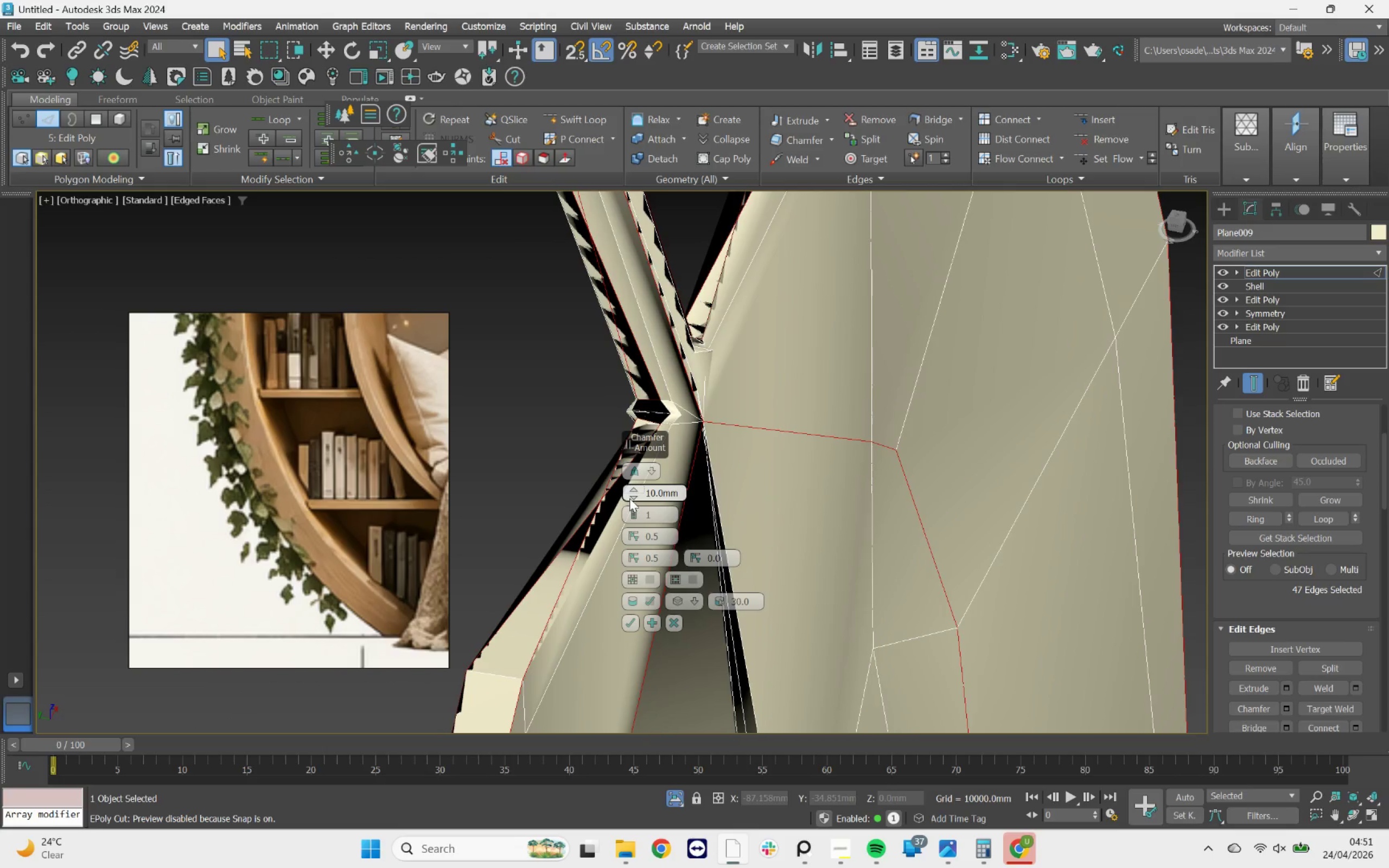 
right_click([629, 497])
 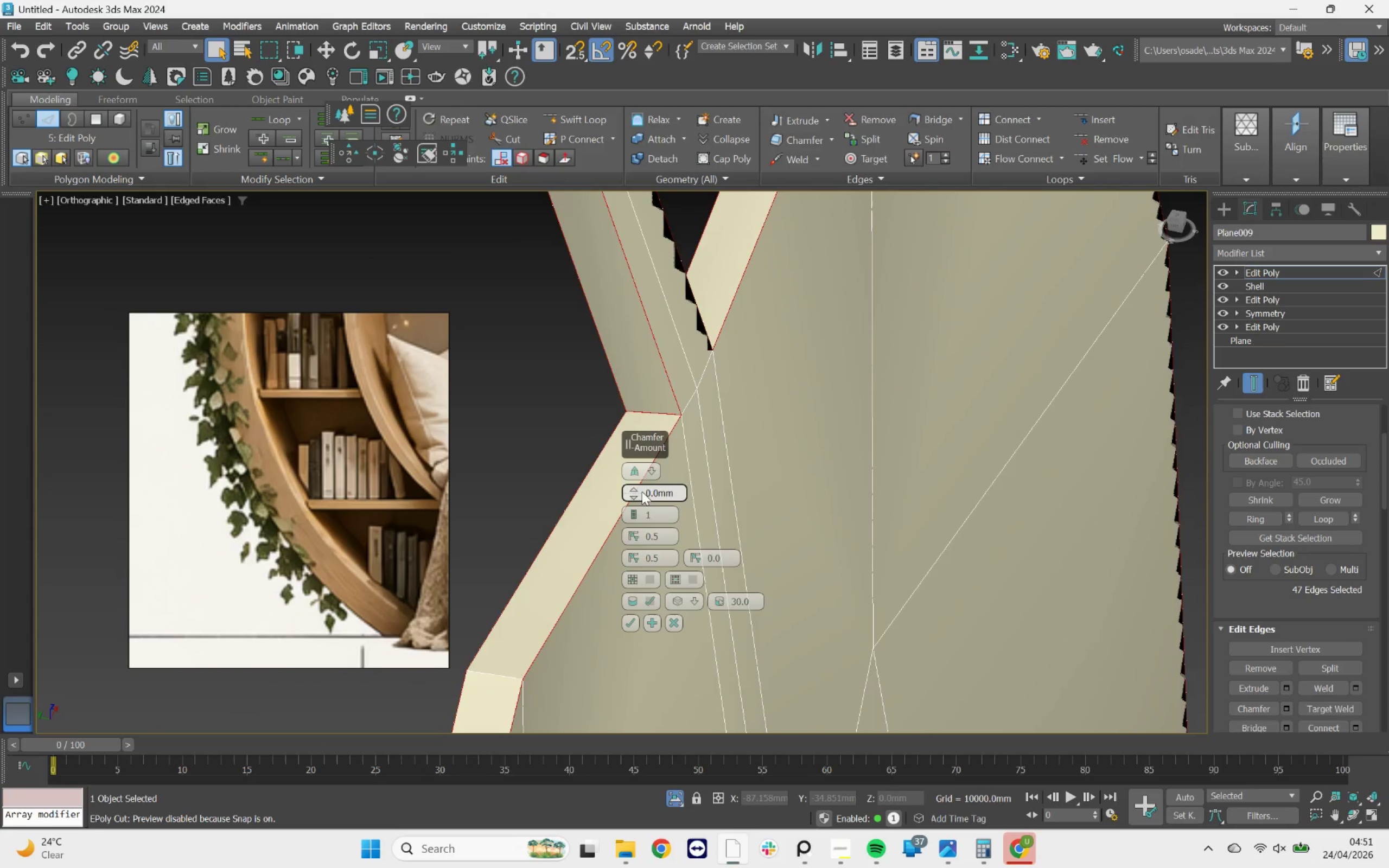 
left_click_drag(start_coordinate=[646, 492], to_coordinate=[748, 490])
 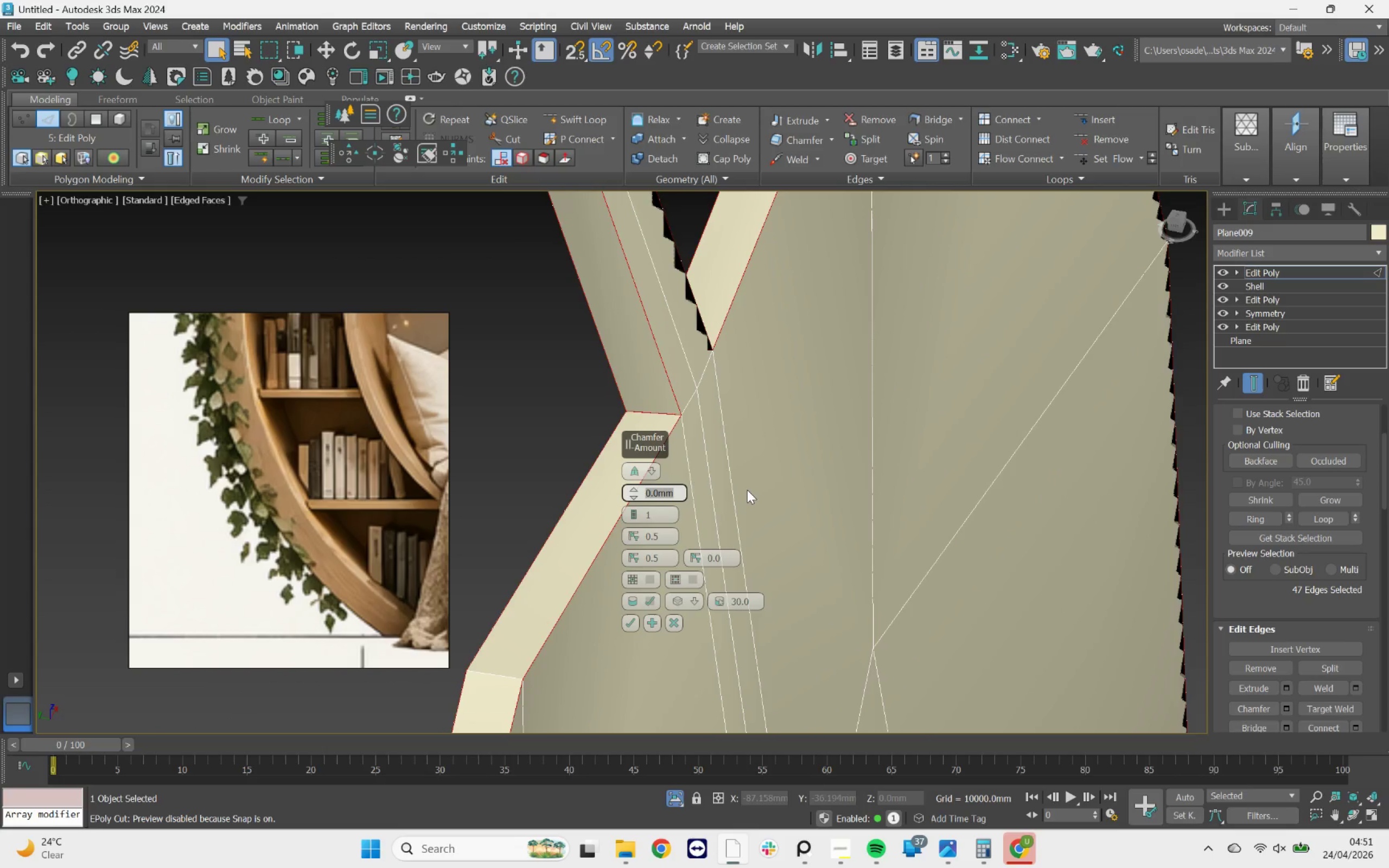 
key(1)
 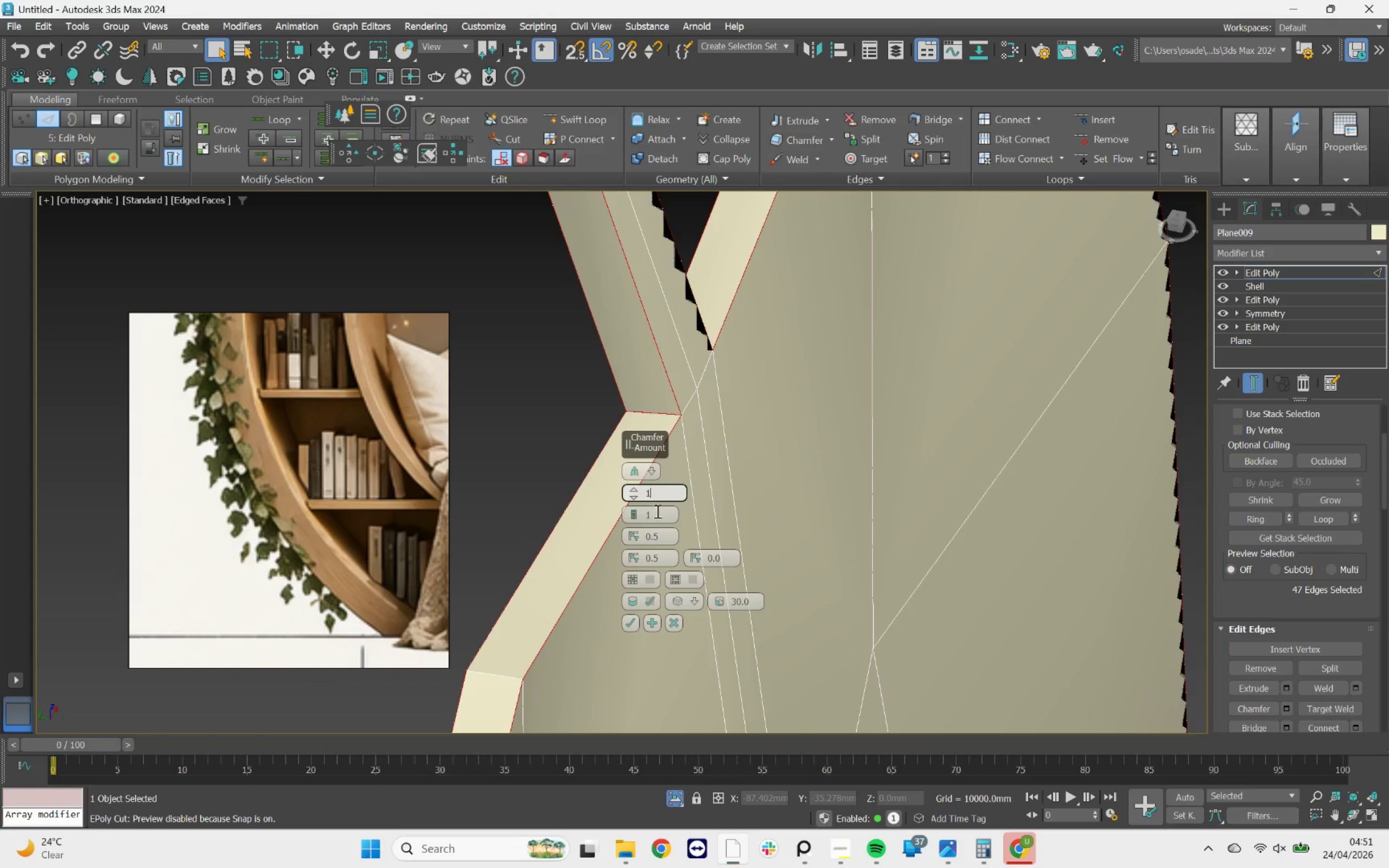 
left_click([658, 512])
 